 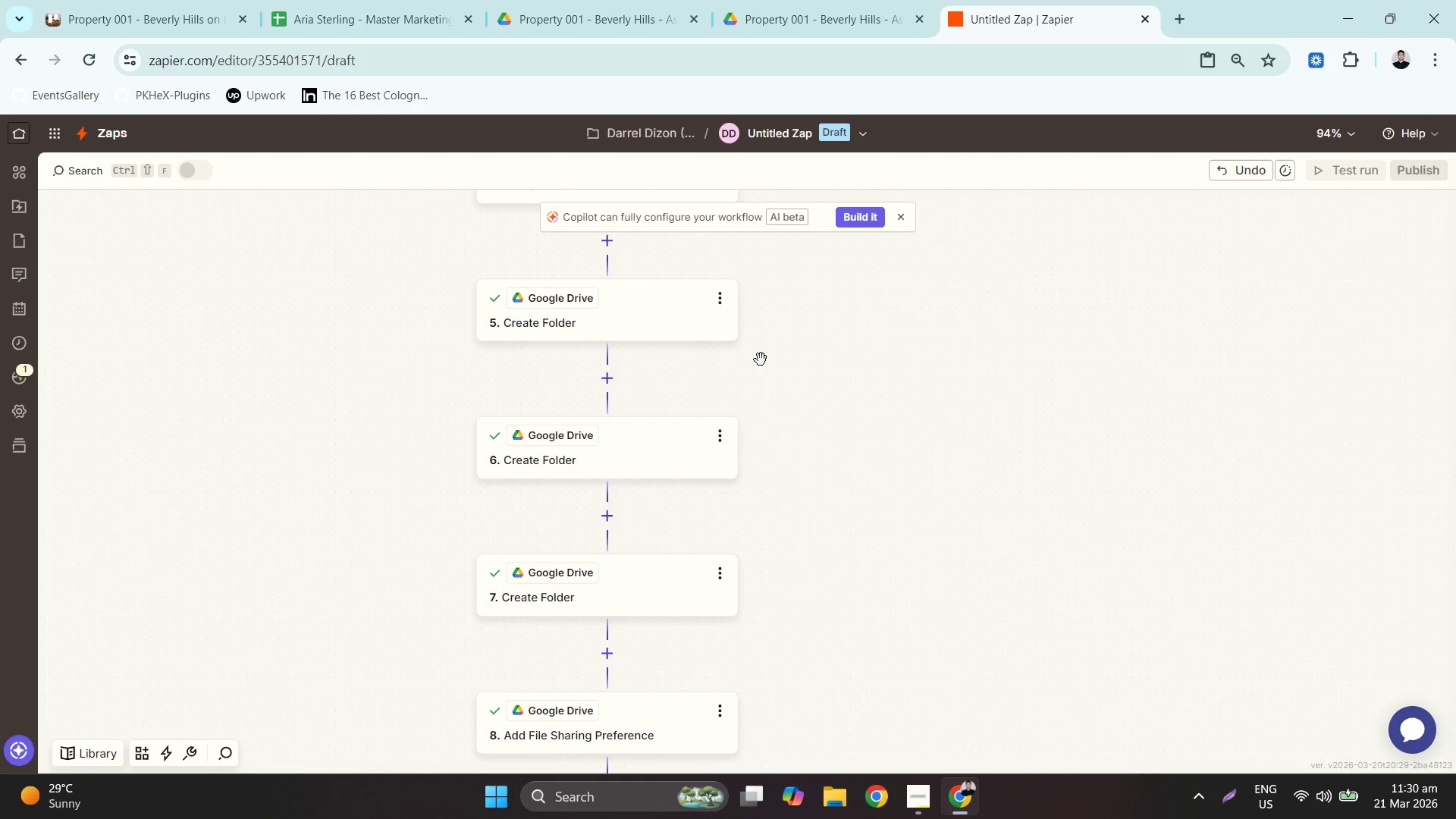 
key(Control+ControlLeft)
 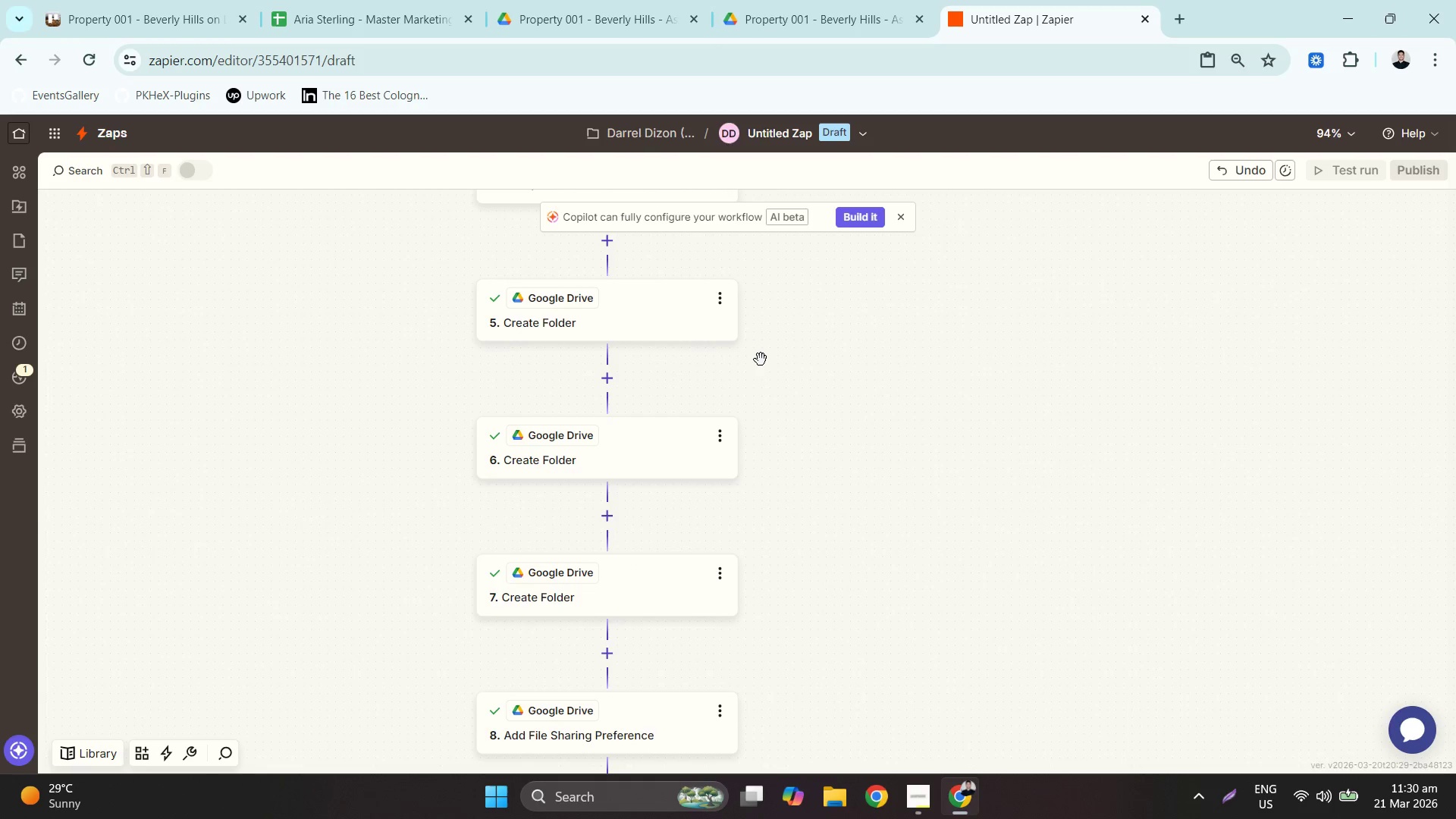 
key(Control+ControlLeft)
 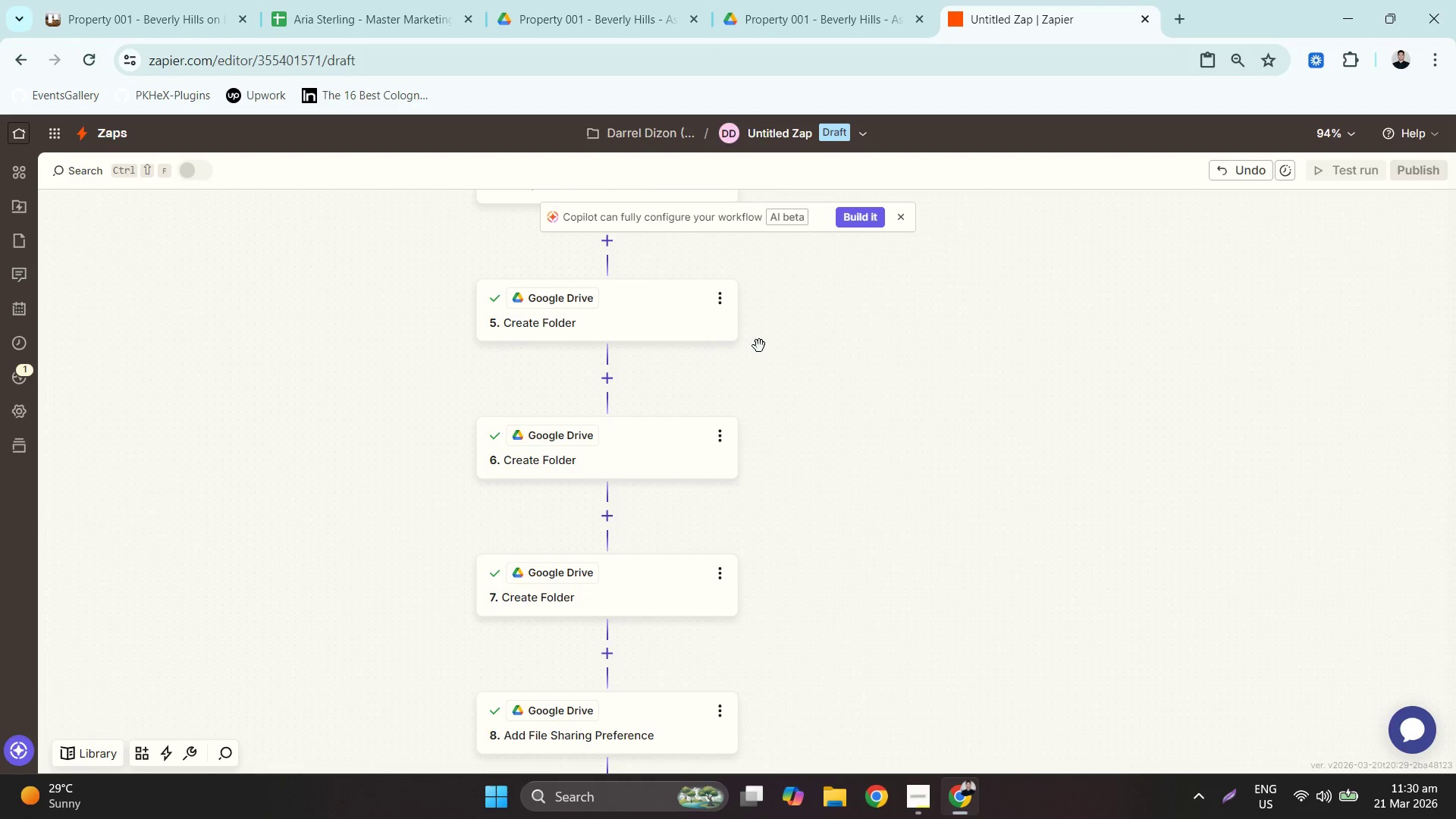 
key(Control+ControlLeft)
 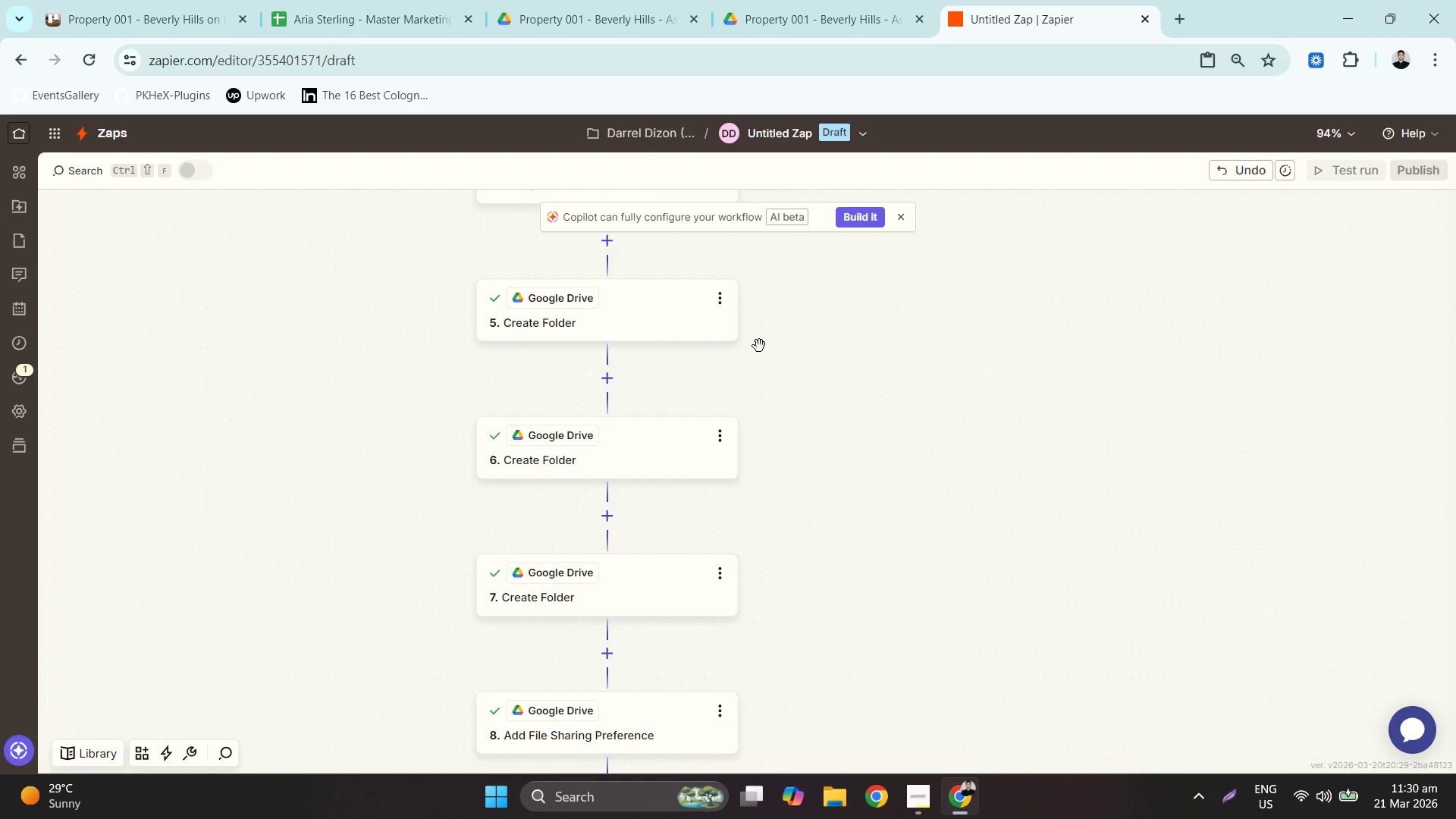 
key(Control+ControlLeft)
 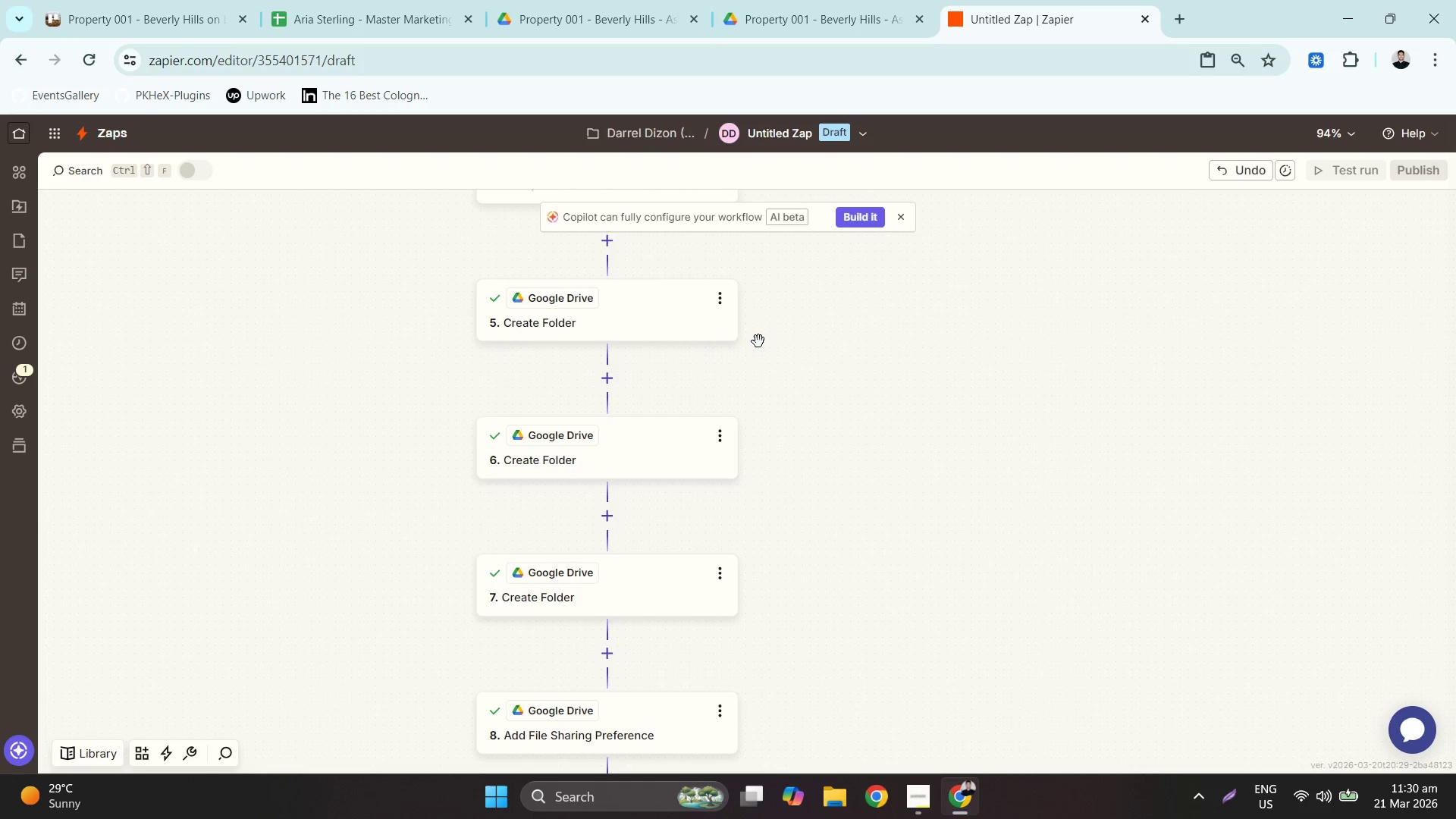 
key(Control+ControlLeft)
 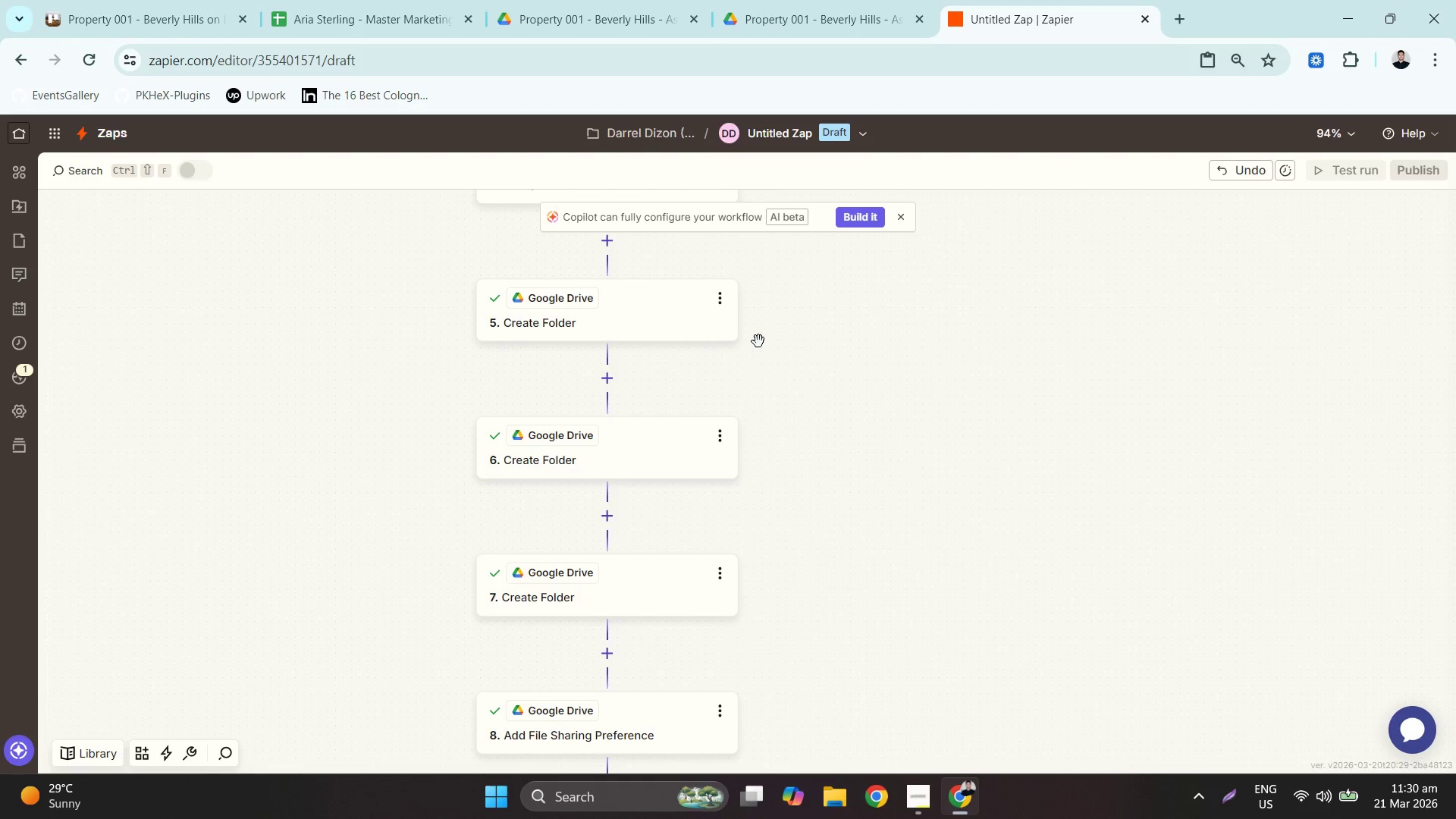 
key(Control+ControlLeft)
 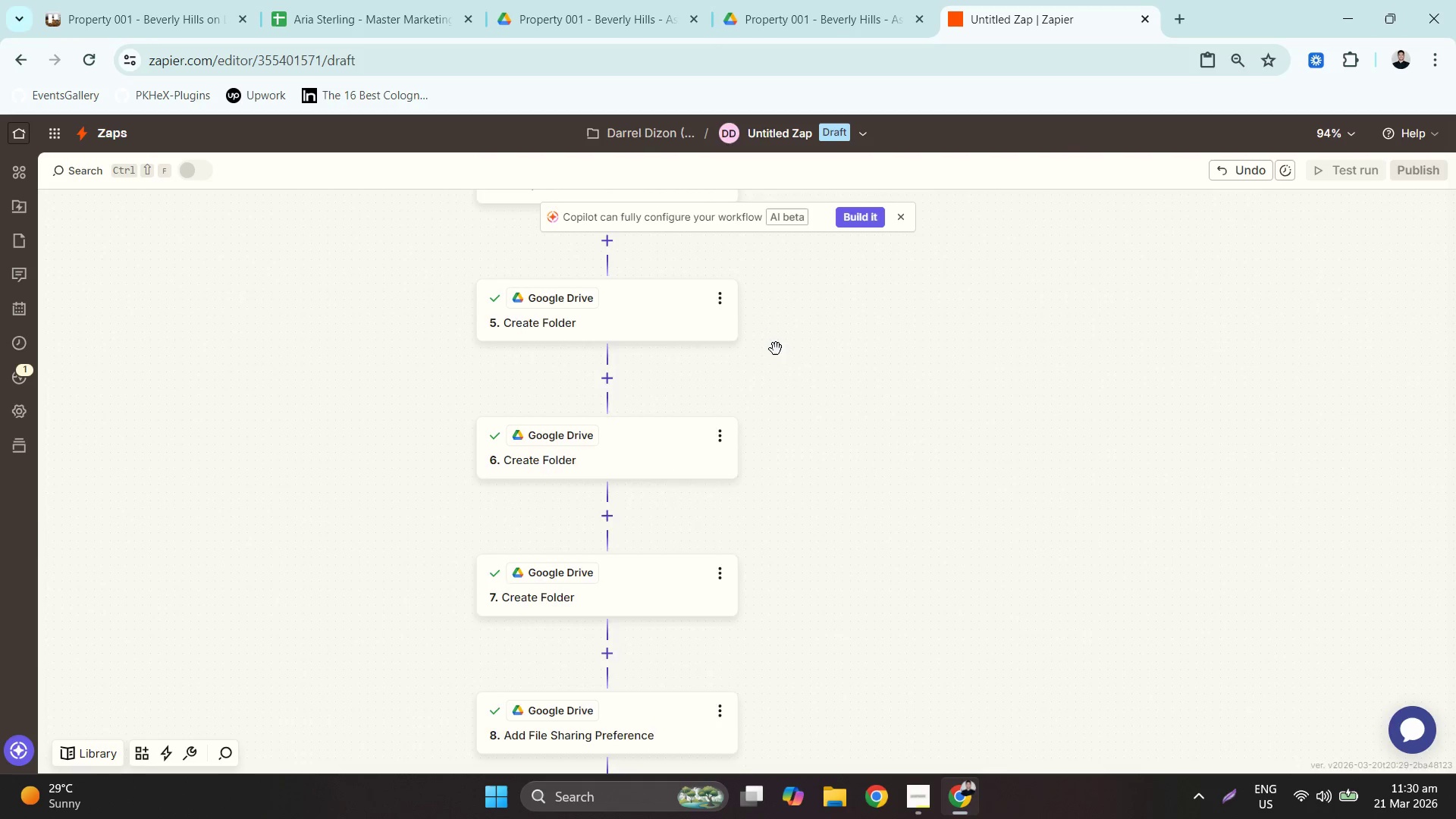 
scroll: coordinate [780, 351], scroll_direction: up, amount: 6.0
 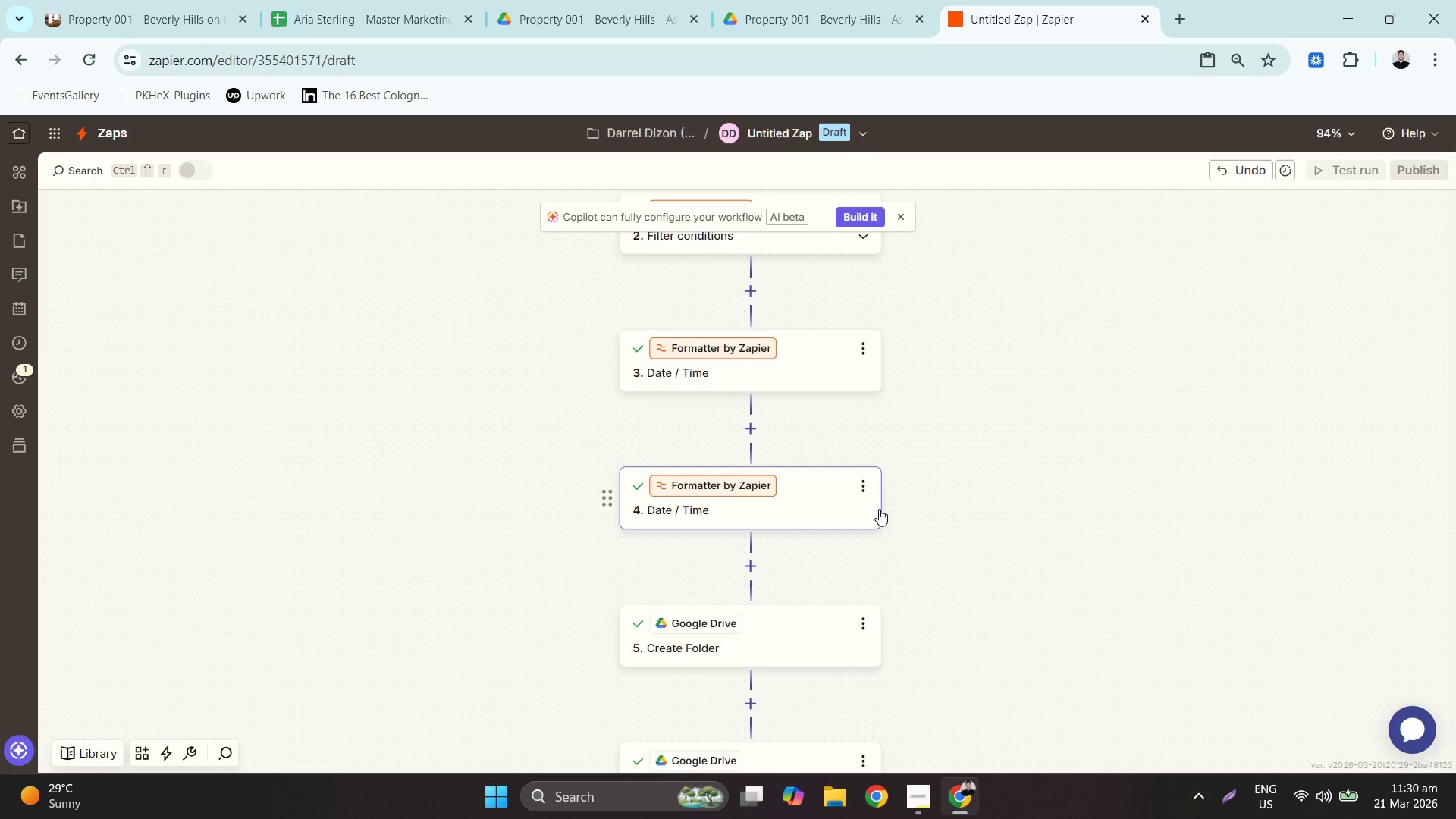 
wait(32.61)
 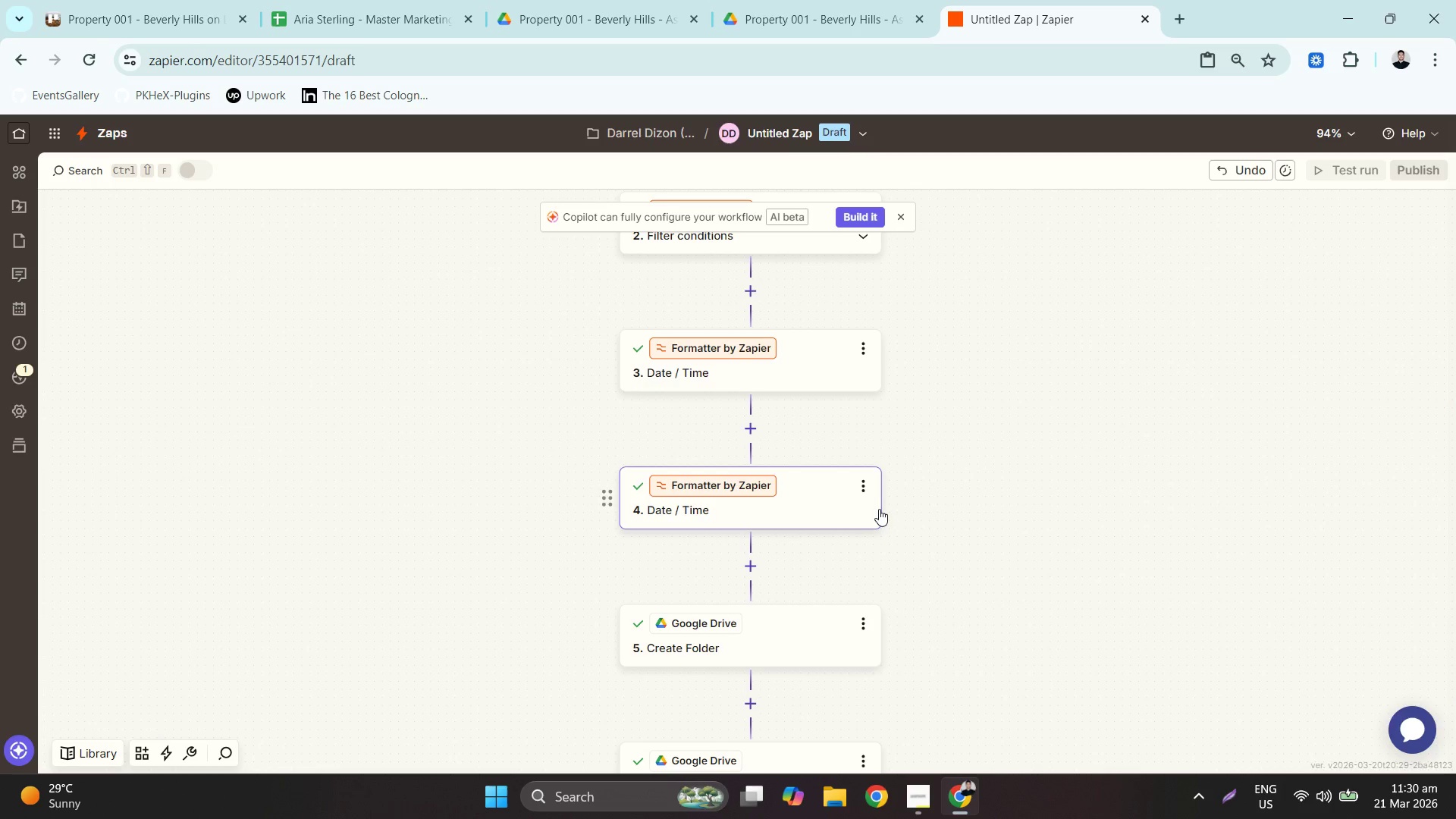 
left_click([752, 571])
 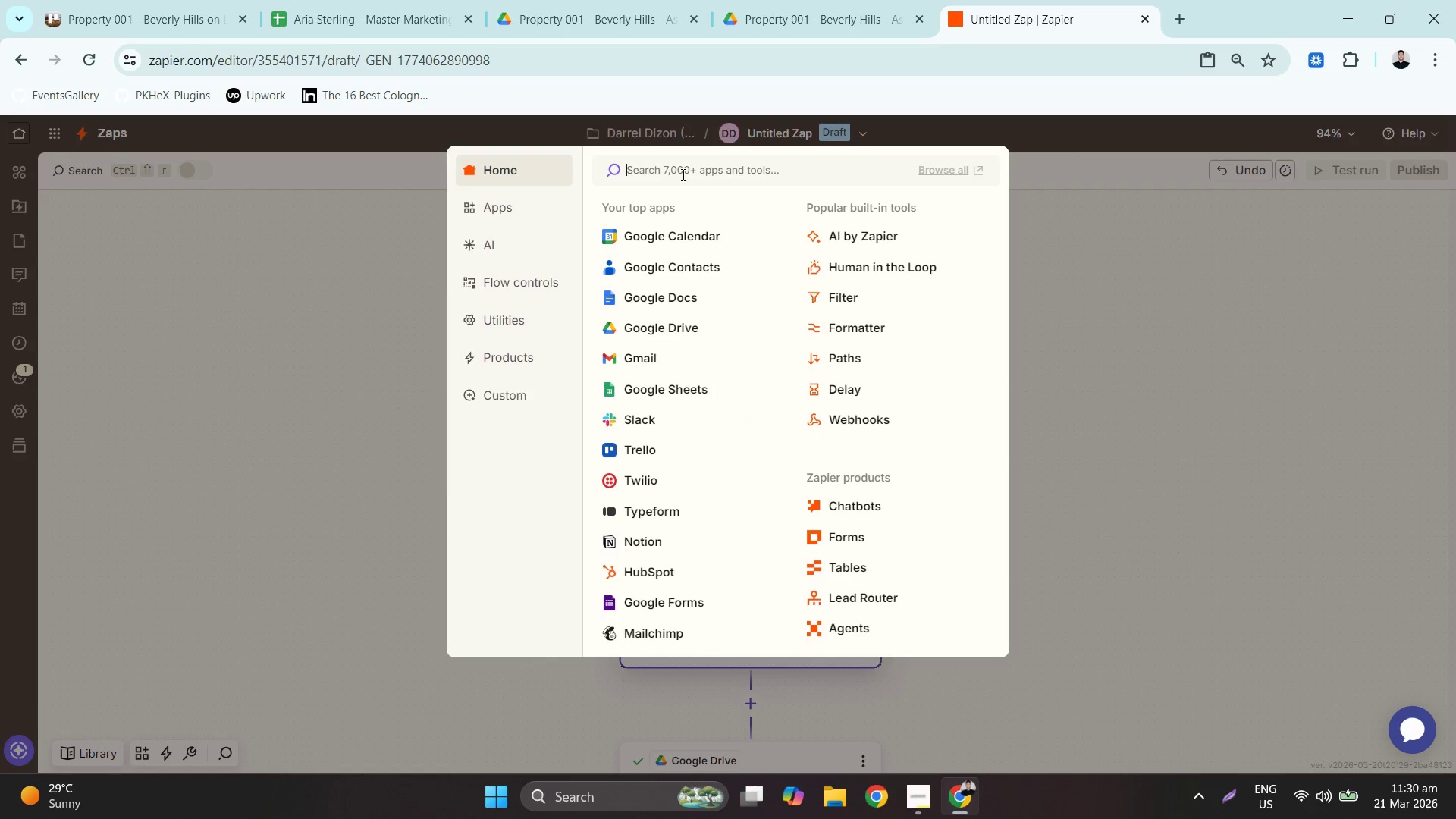 
left_click([667, 400])
 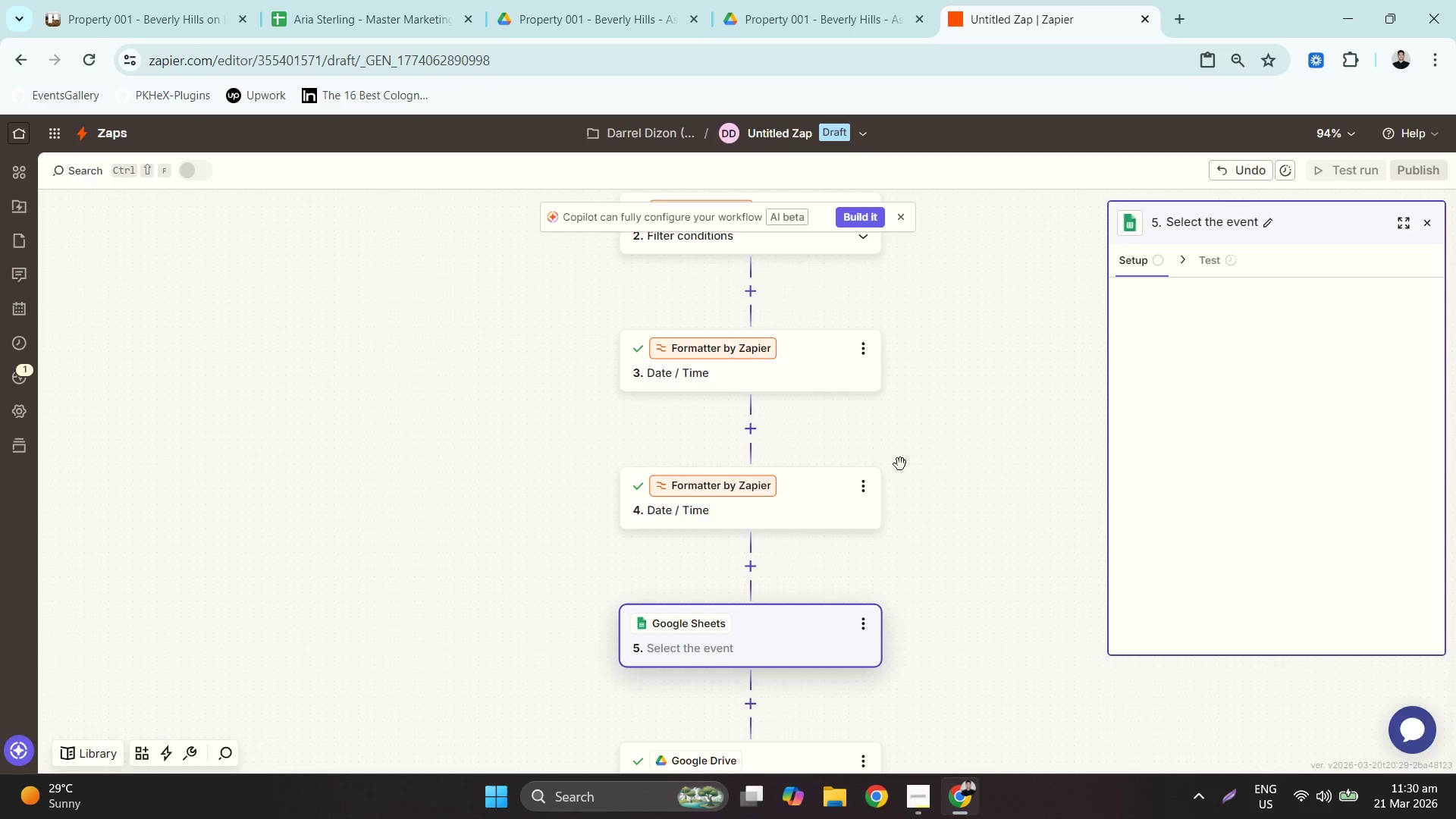 
scroll: coordinate [934, 543], scroll_direction: down, amount: 16.0
 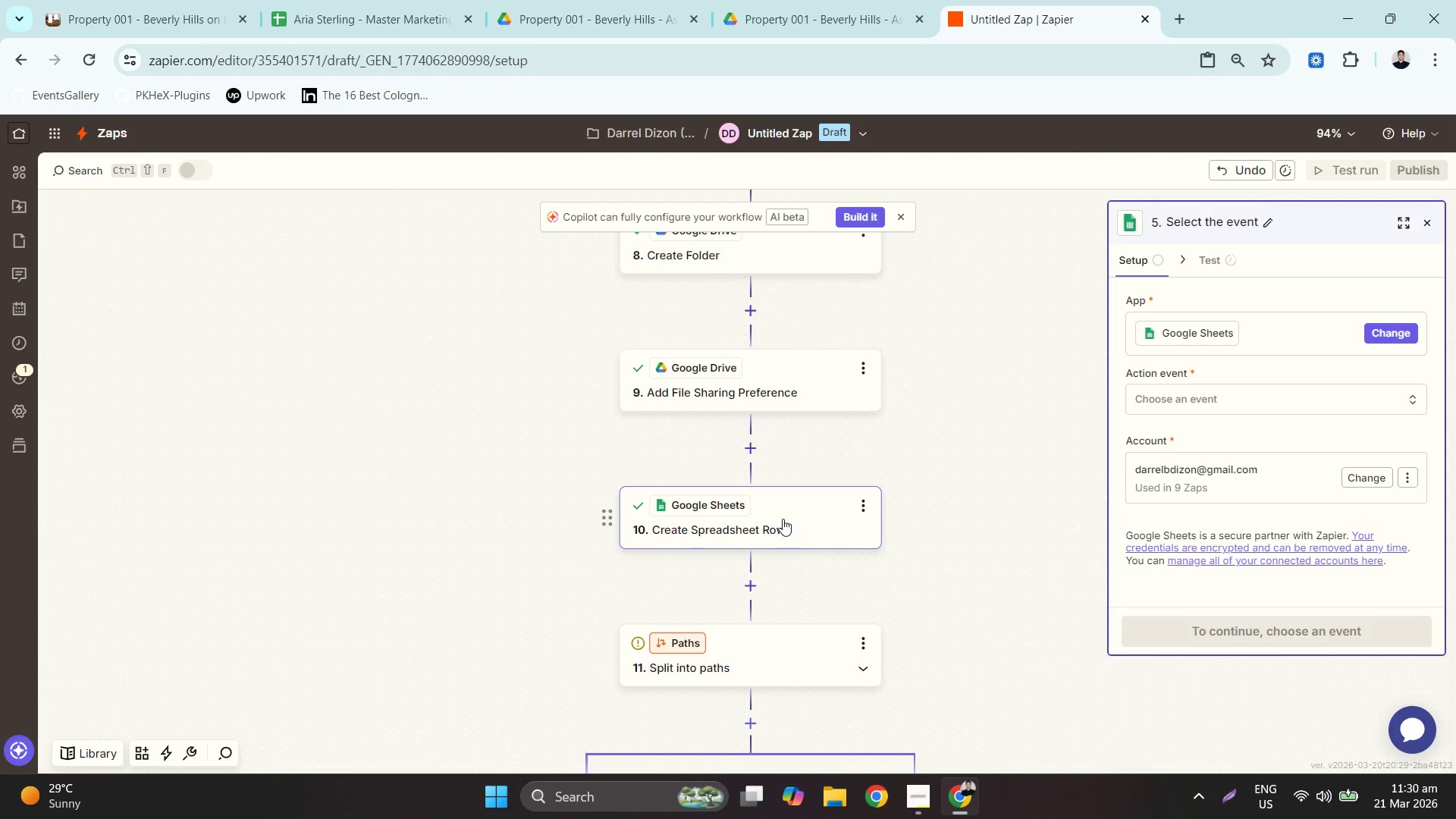 
wait(6.48)
 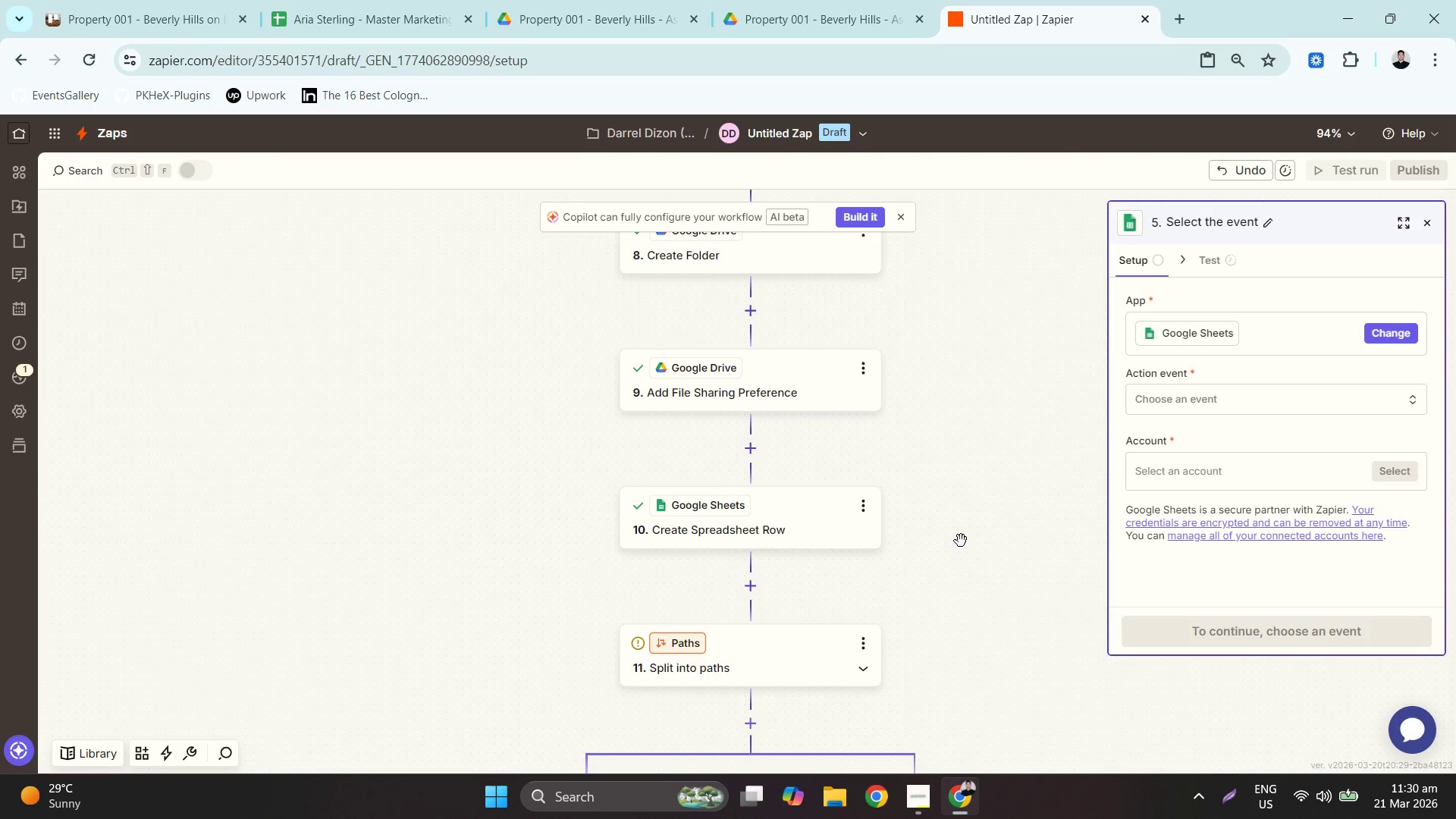 
left_click([812, 540])
 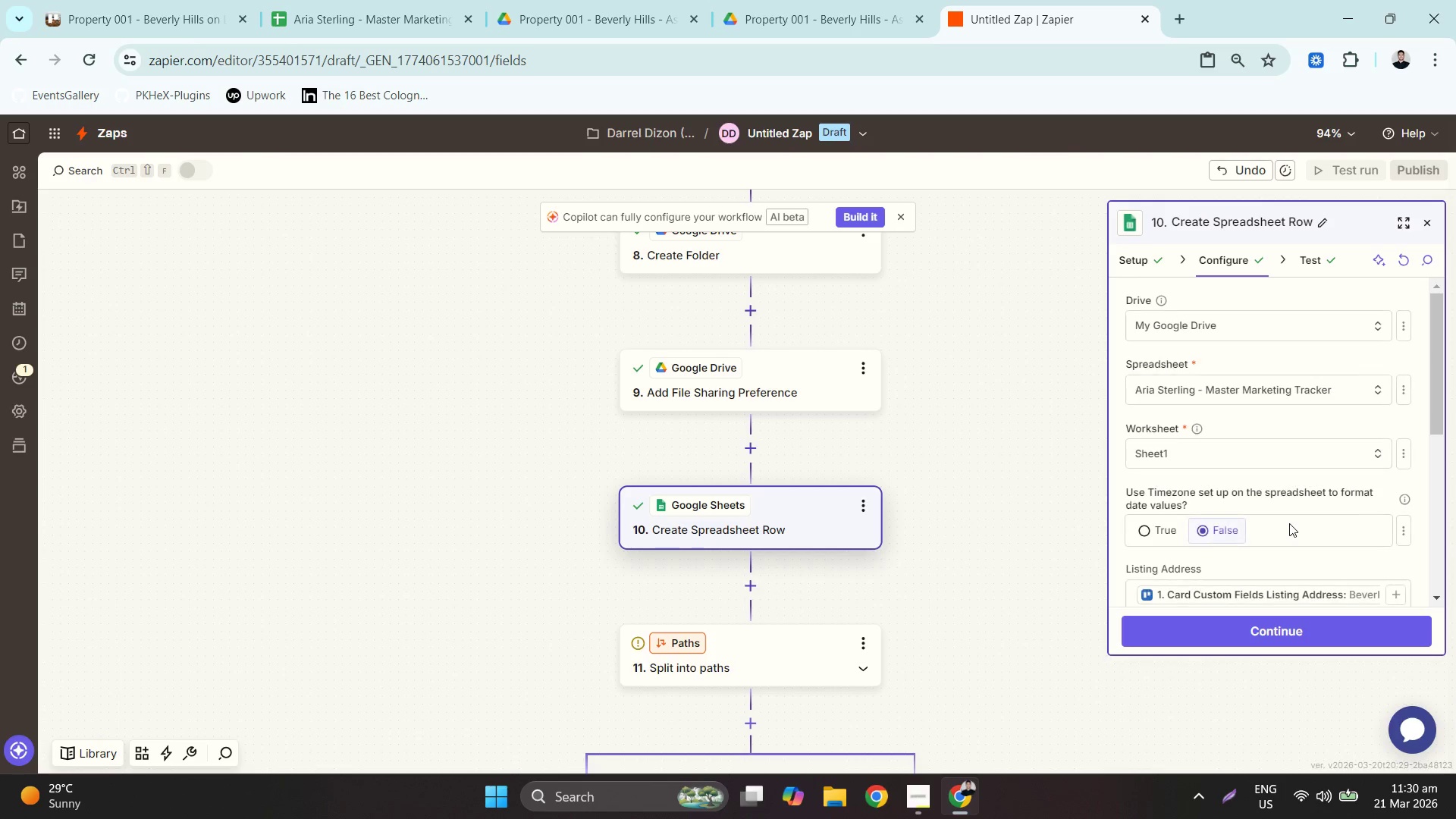 
scroll: coordinate [1288, 522], scroll_direction: down, amount: 5.0
 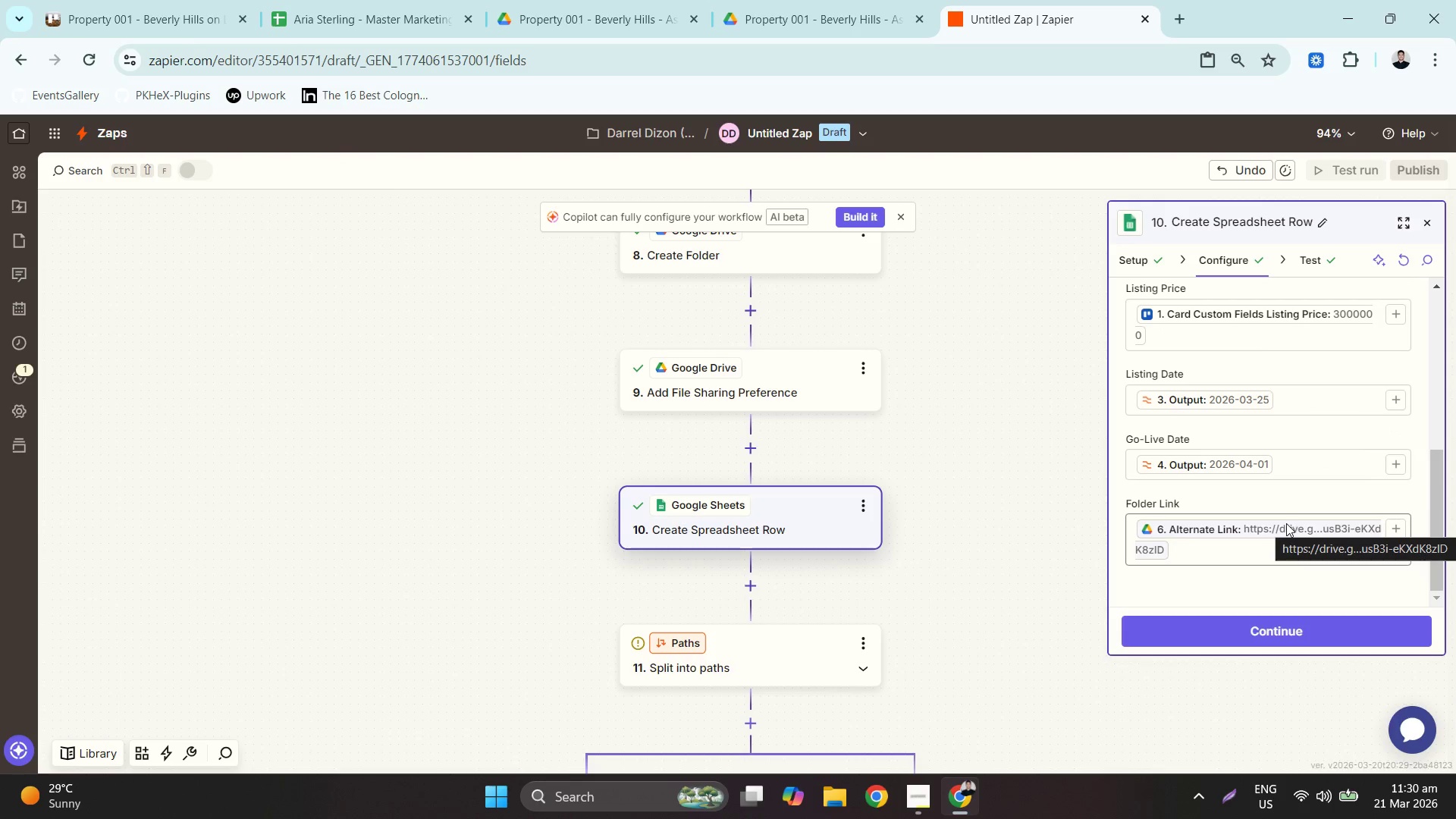 
scroll: coordinate [979, 497], scroll_direction: up, amount: 3.0
 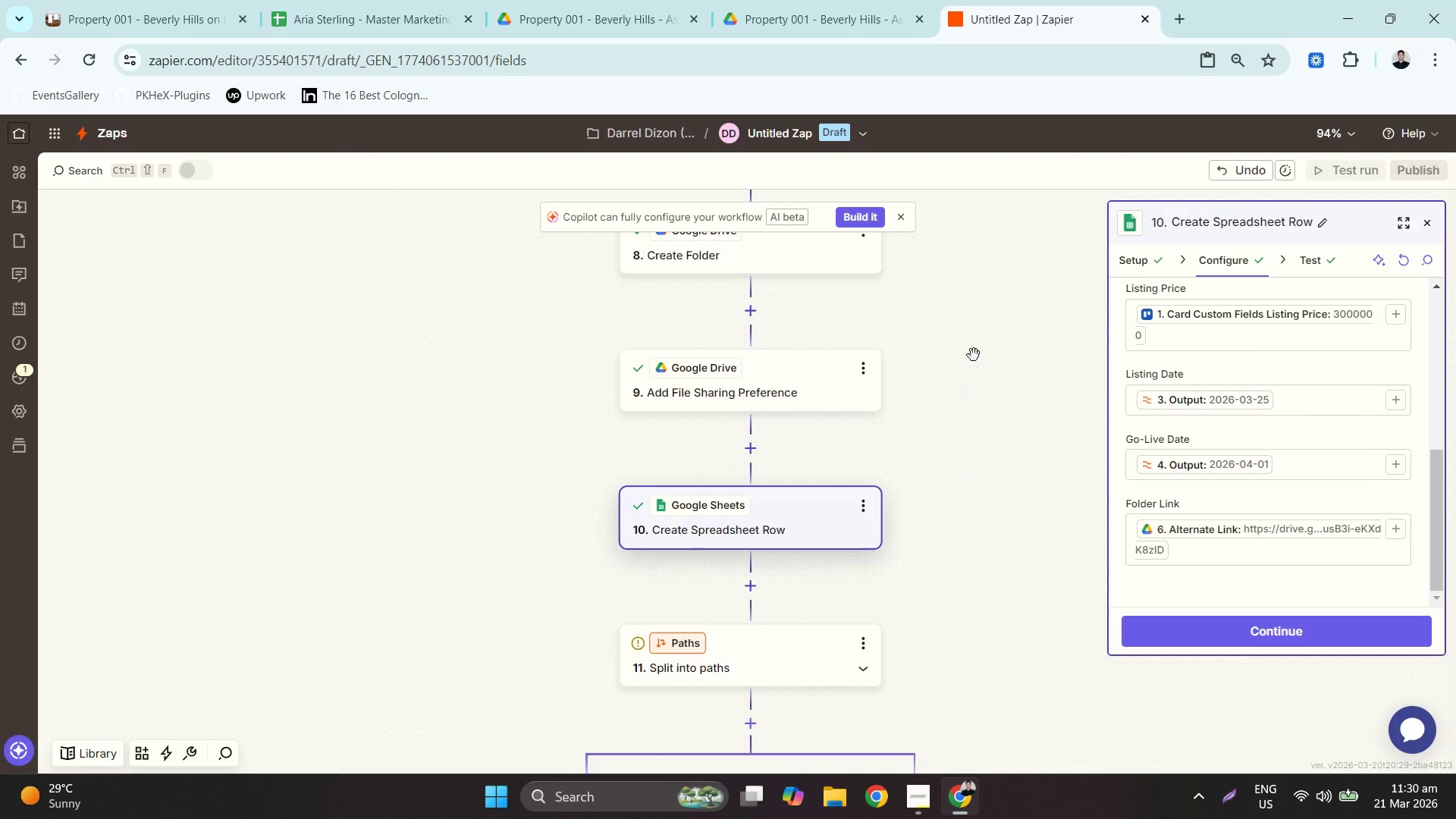 
left_click_drag(start_coordinate=[980, 337], to_coordinate=[977, 433])
 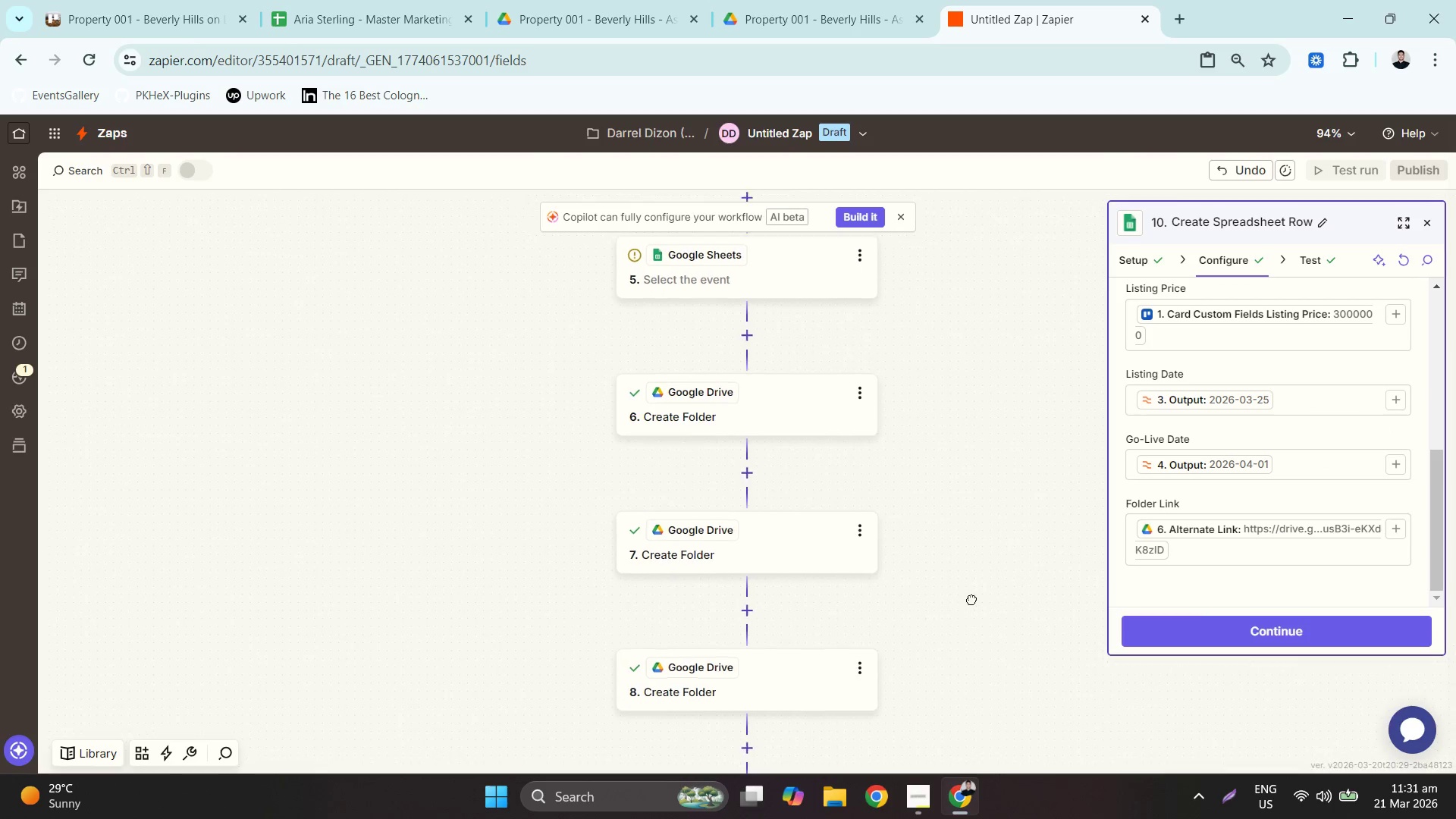 
left_click_drag(start_coordinate=[756, 284], to_coordinate=[788, 641])
 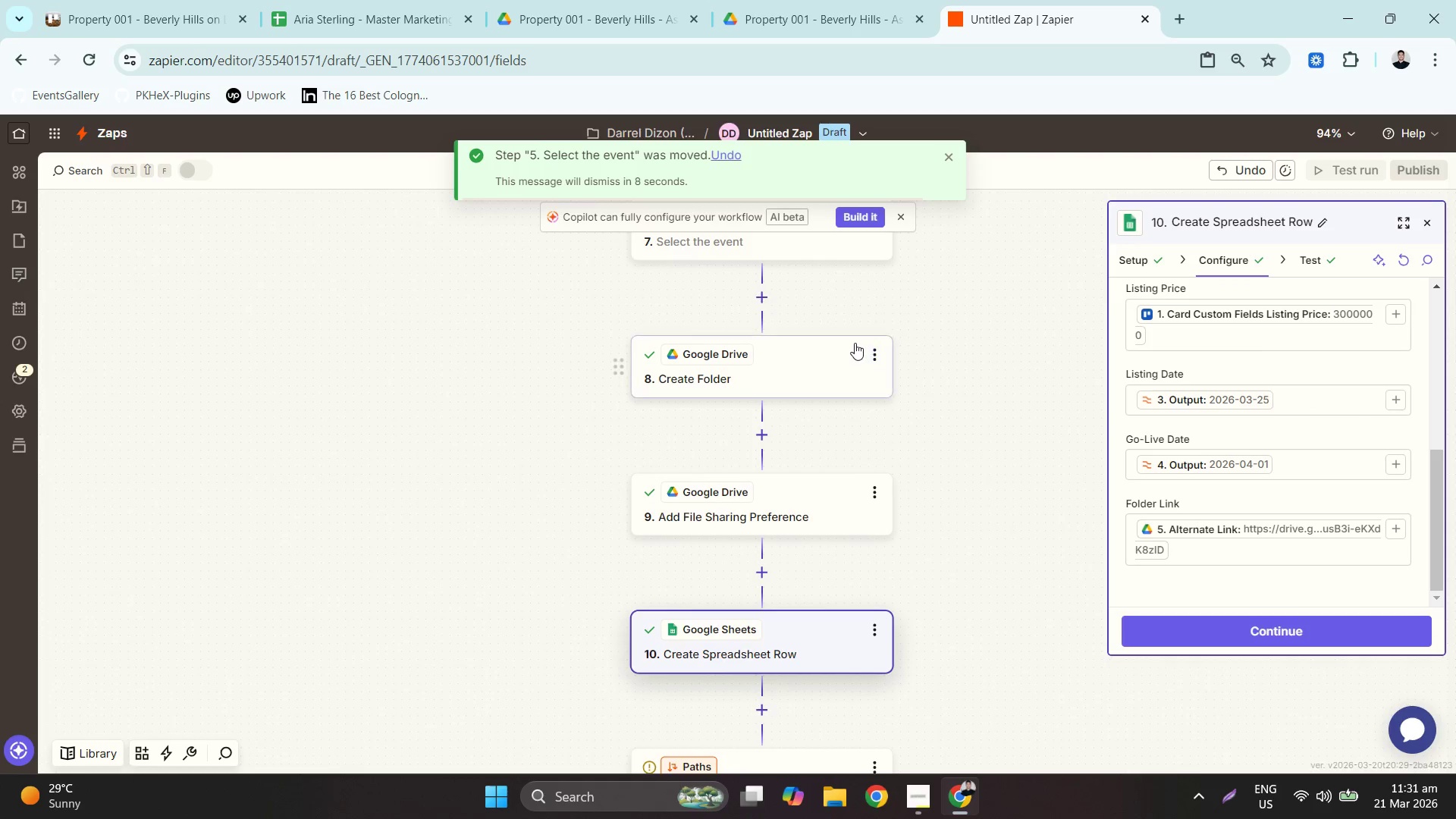 
left_click_drag(start_coordinate=[794, 323], to_coordinate=[820, 720])
 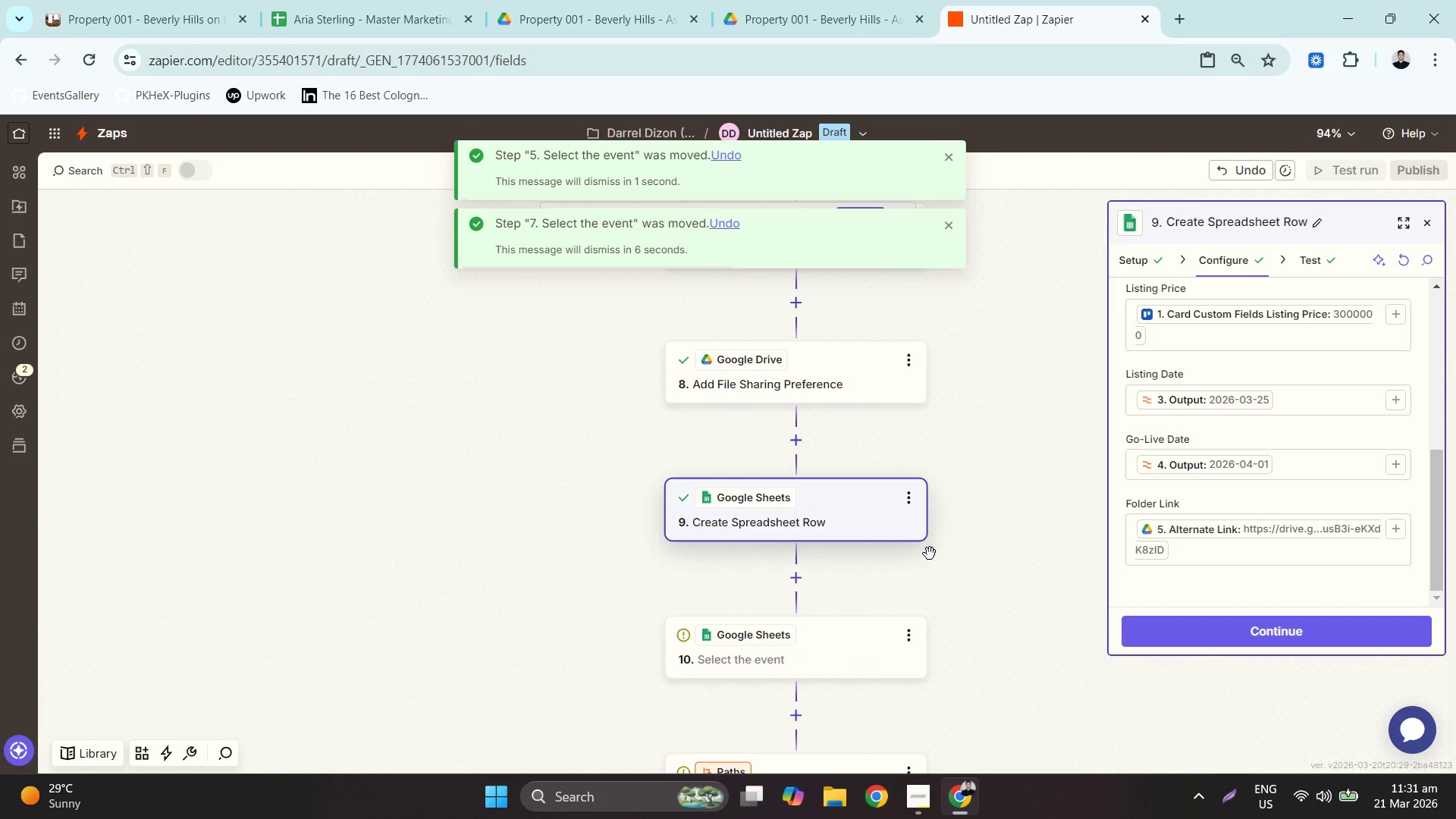 
wait(9.95)
 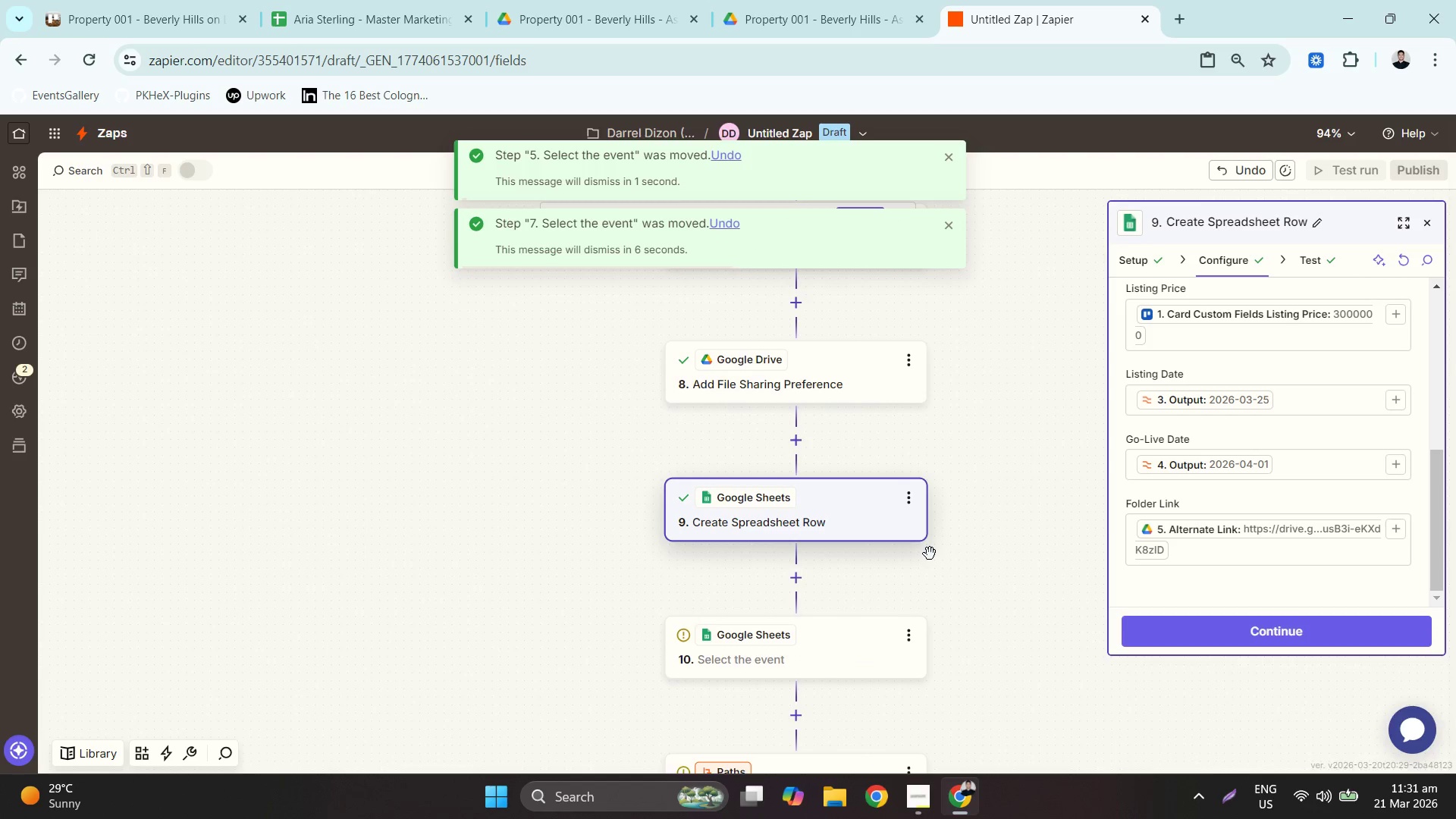 
left_click_drag(start_coordinate=[821, 372], to_coordinate=[835, 354])
 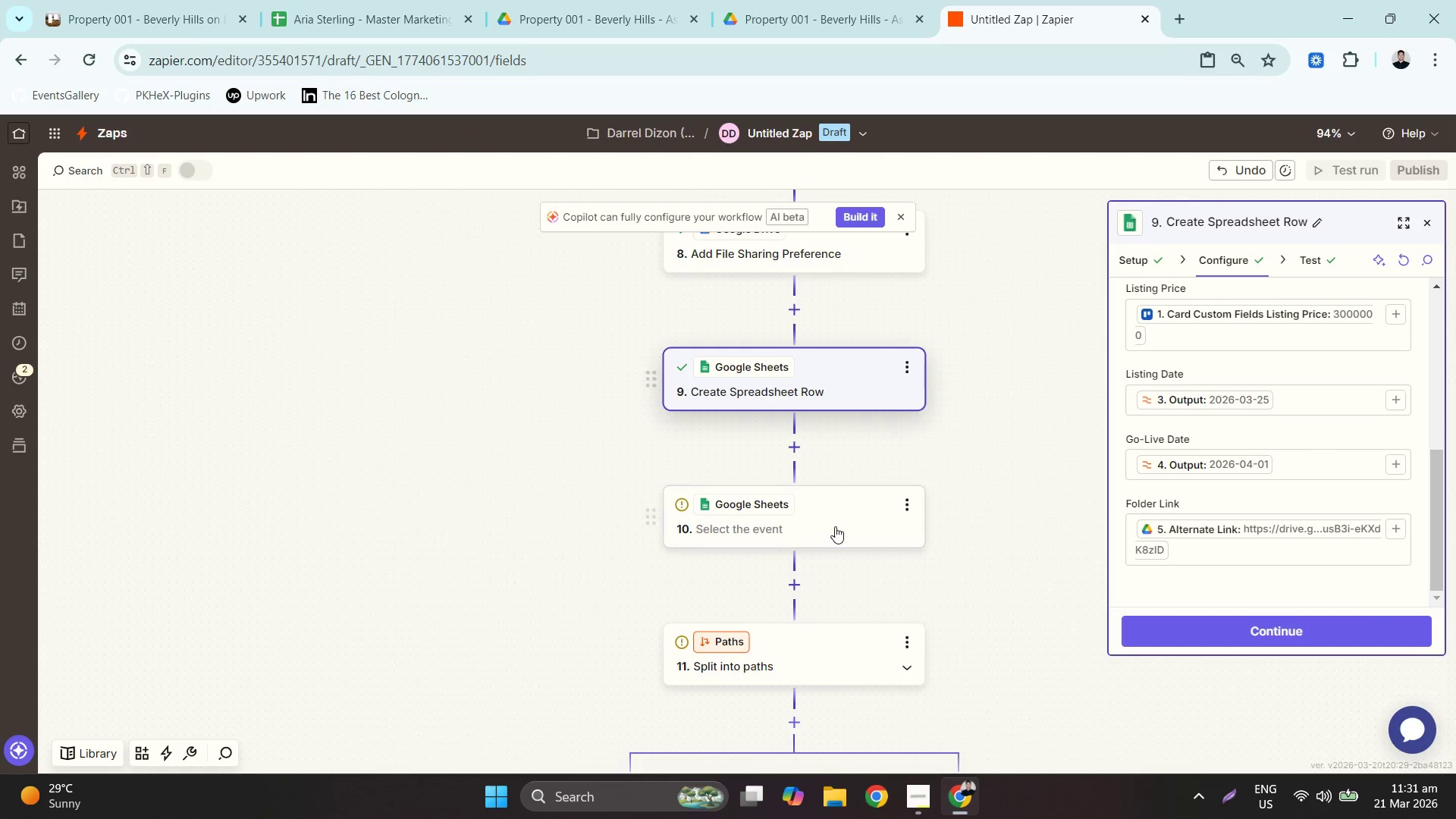 
left_click([835, 526])
 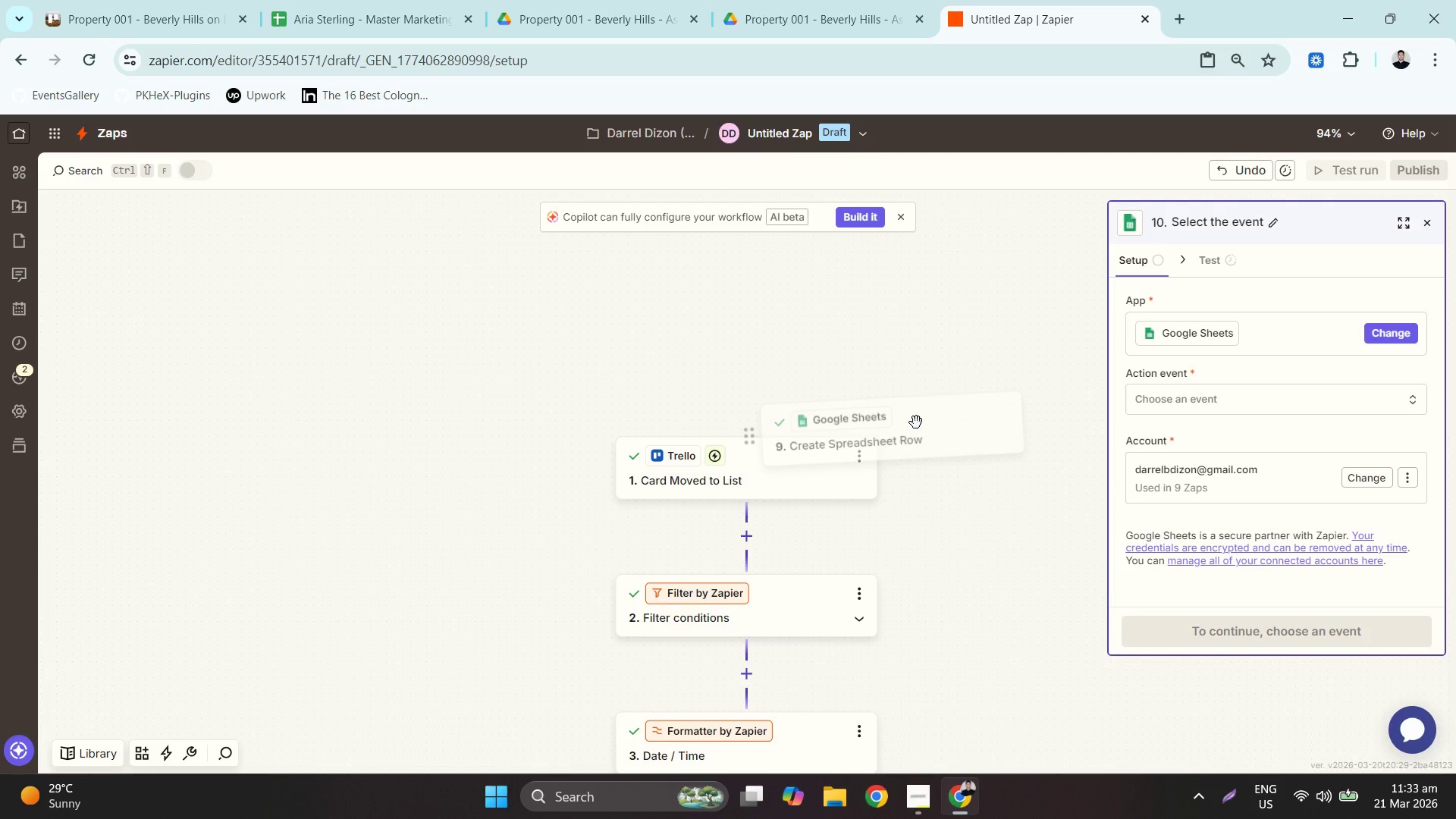 
wait(115.56)
 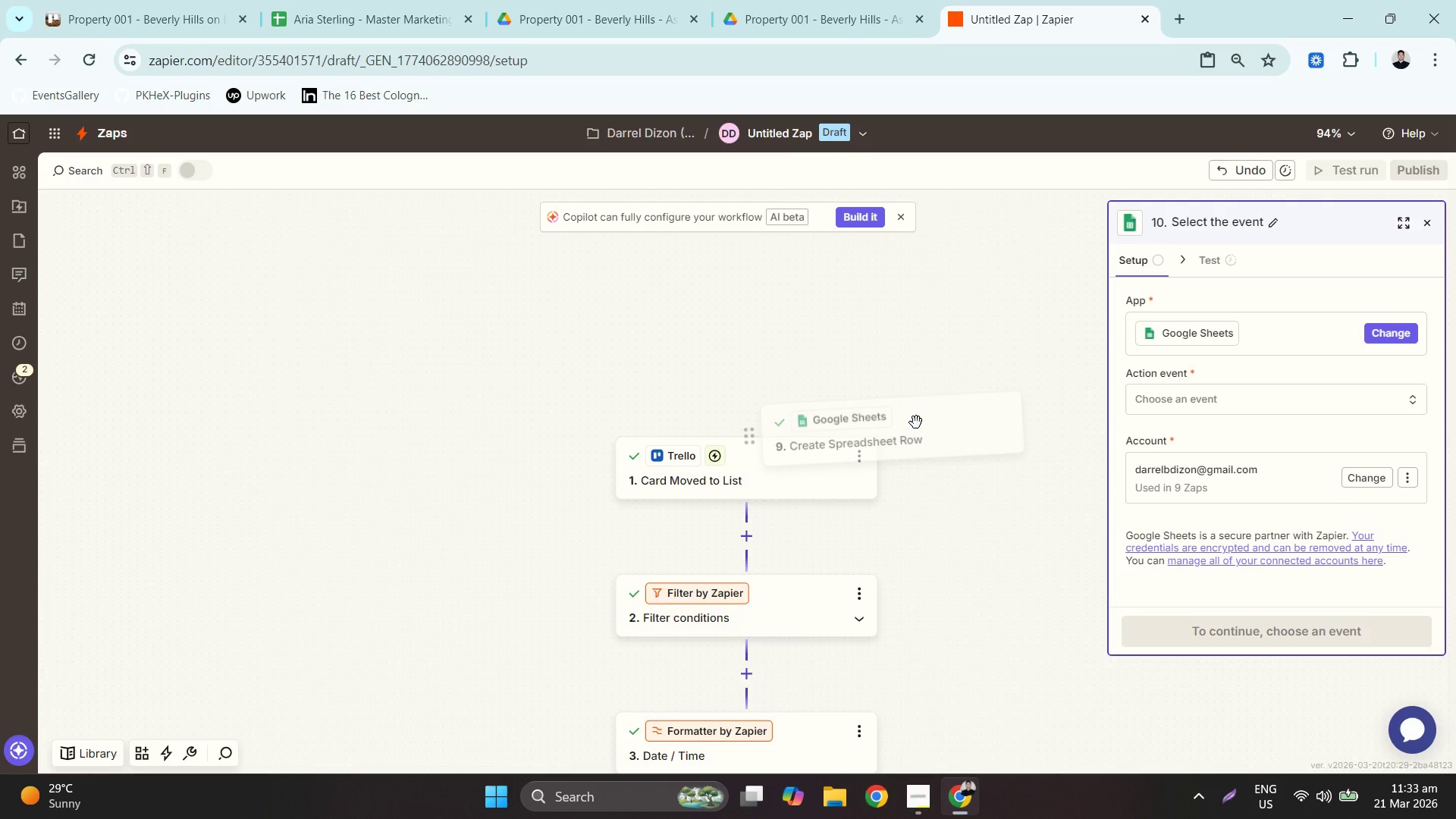 
left_click([971, 659])
 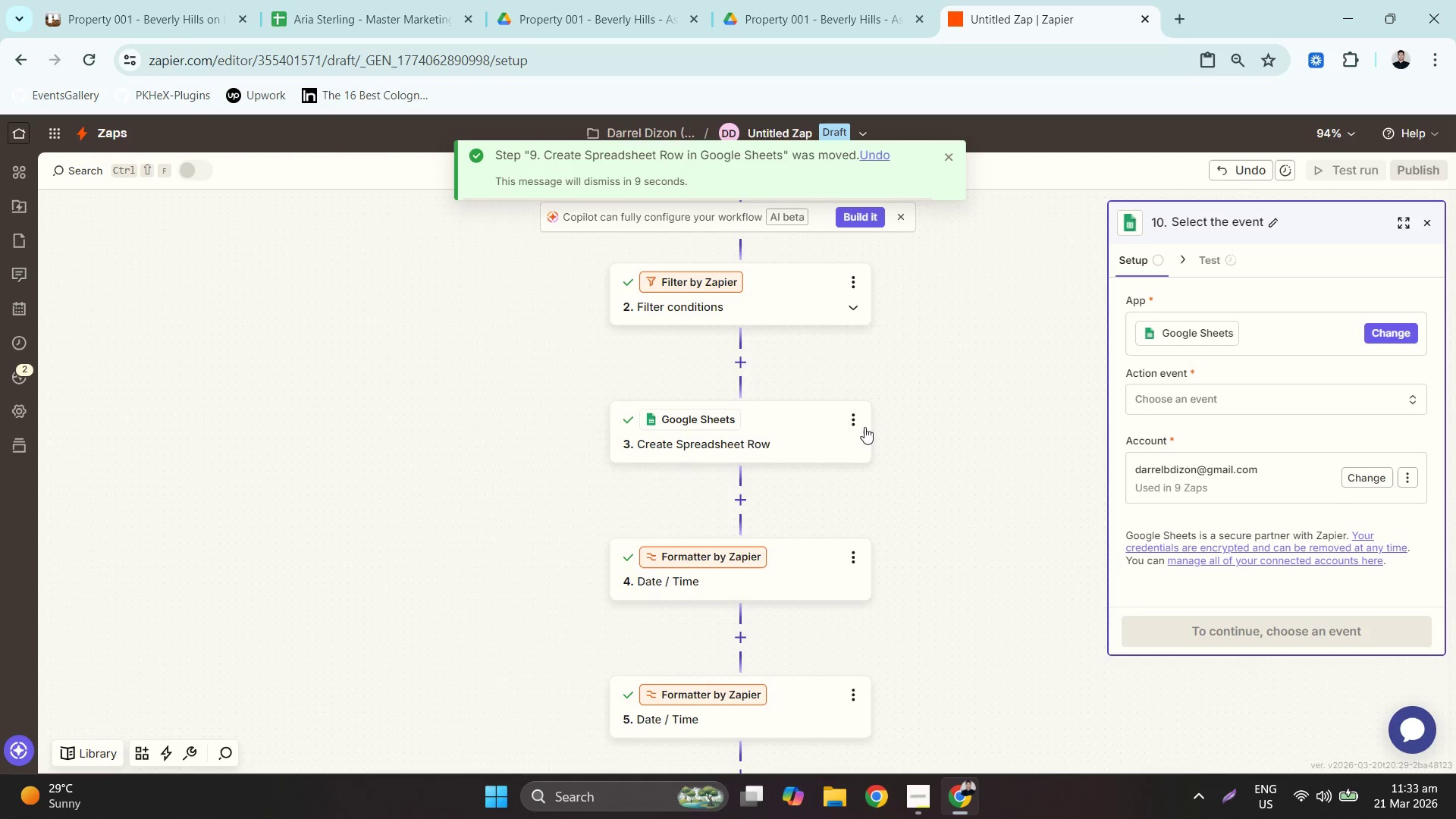 
scroll: coordinate [805, 434], scroll_direction: down, amount: 2.0
 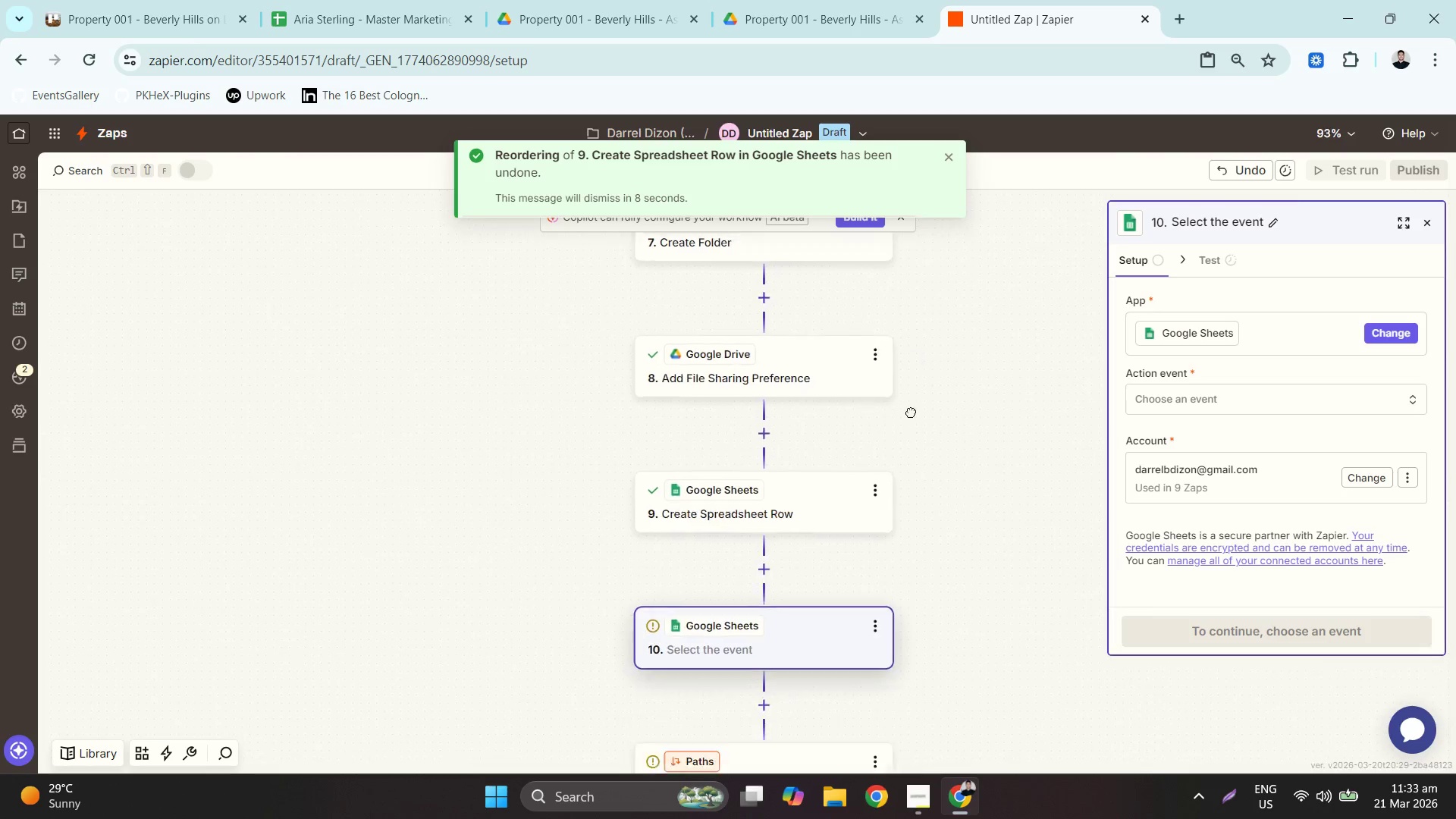 
wait(5.43)
 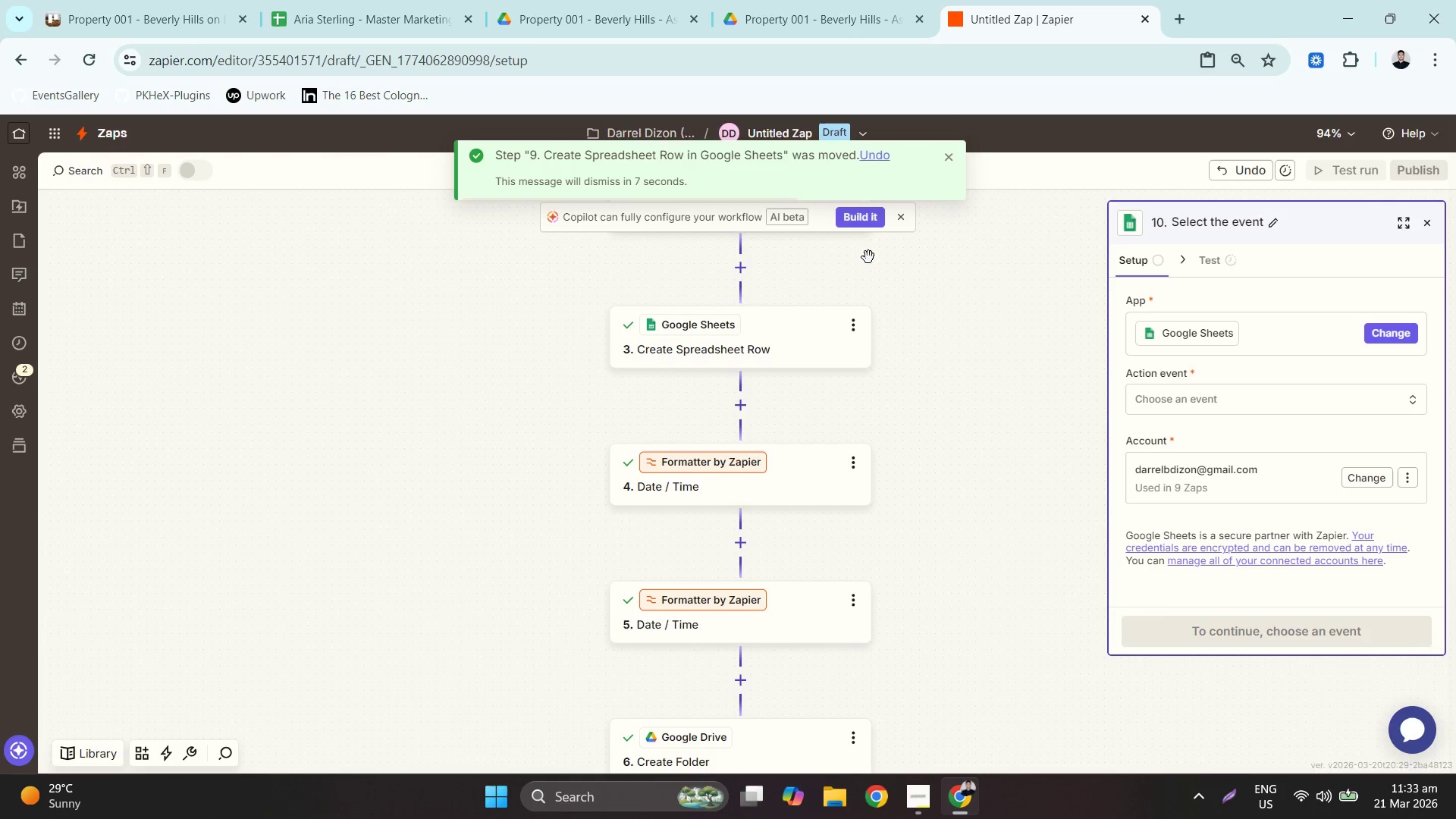 
left_click_drag(start_coordinate=[774, 710], to_coordinate=[817, 400])
 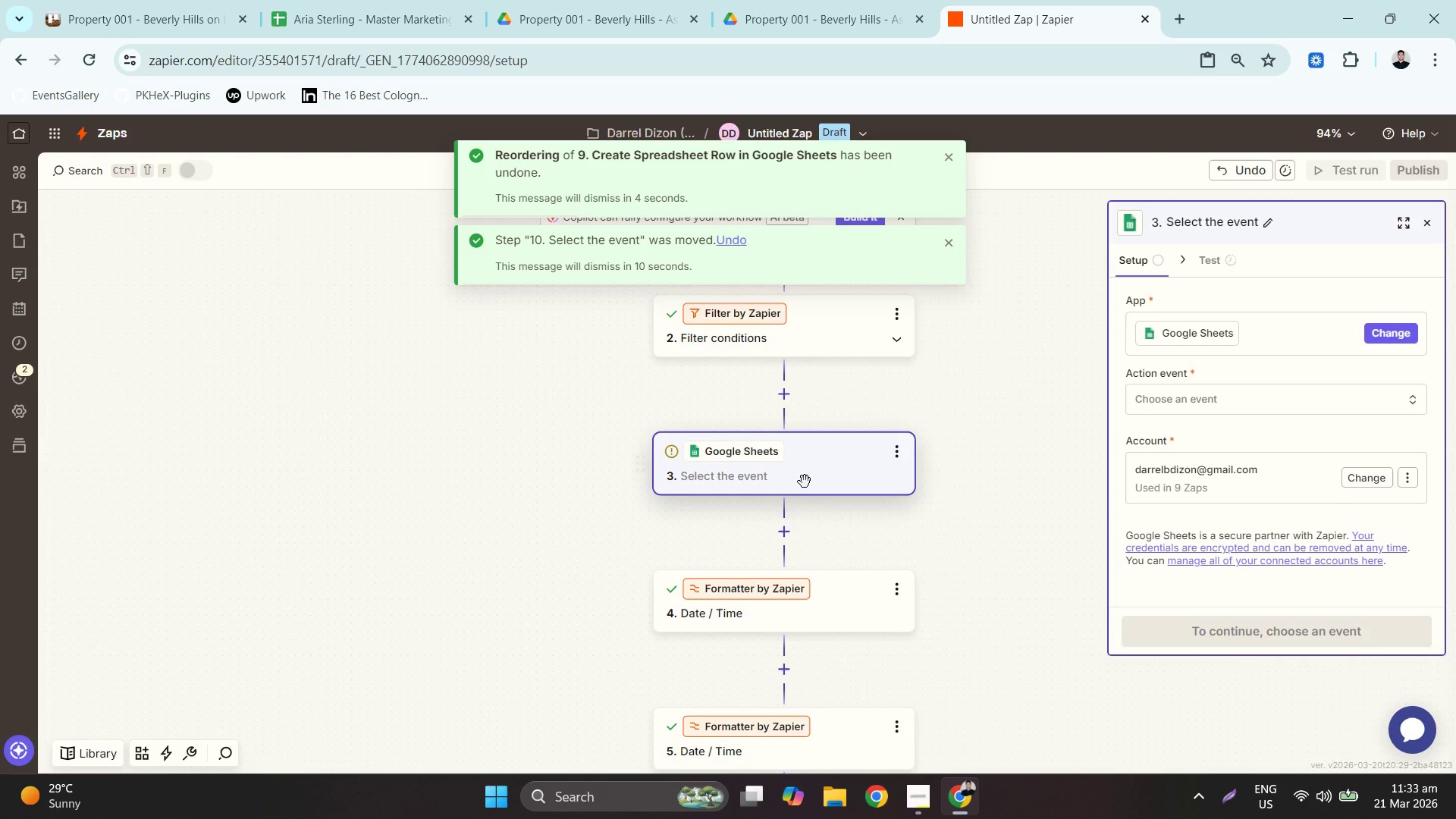 
left_click_drag(start_coordinate=[803, 490], to_coordinate=[802, 494])
 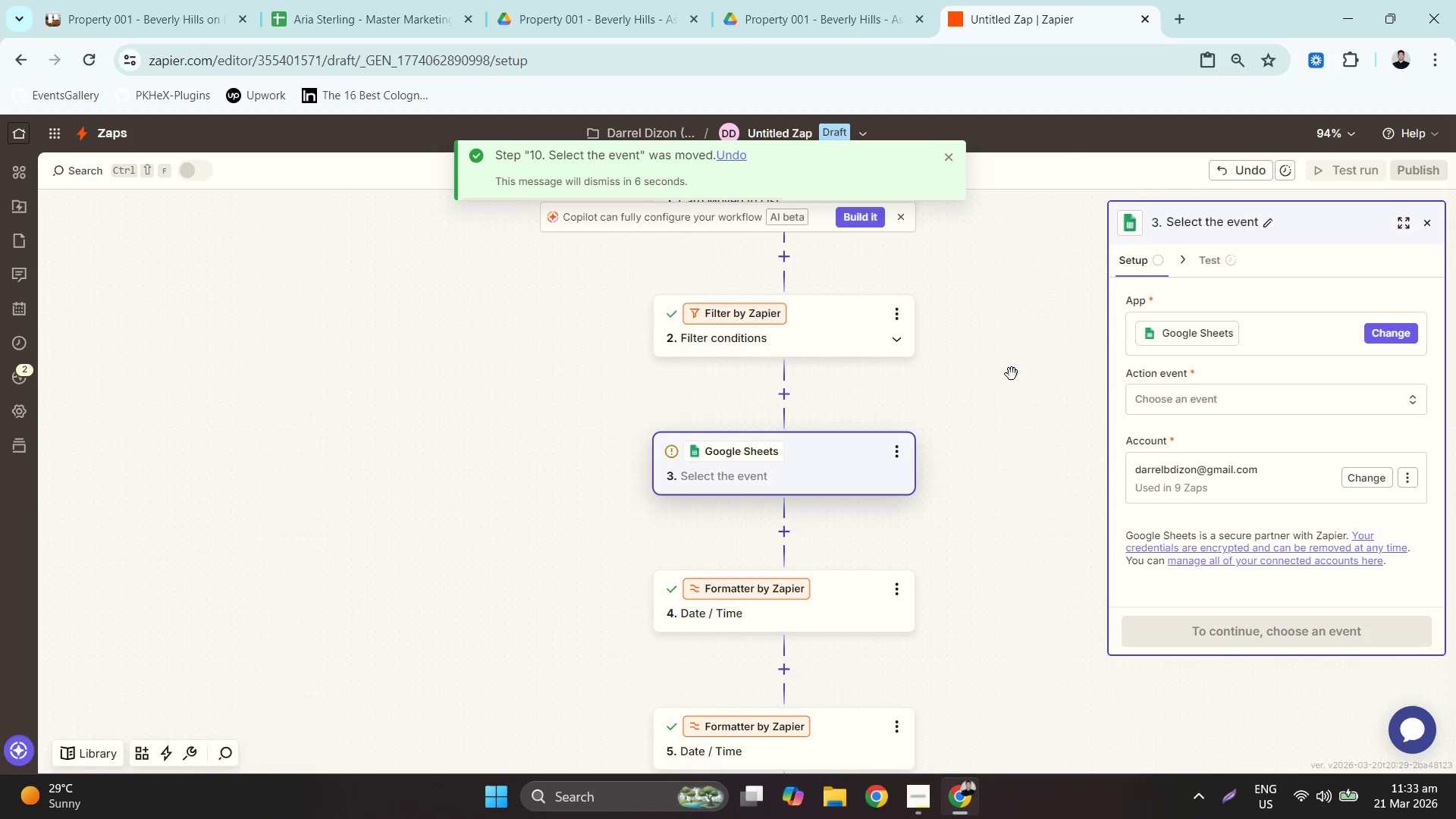 
wait(8.25)
 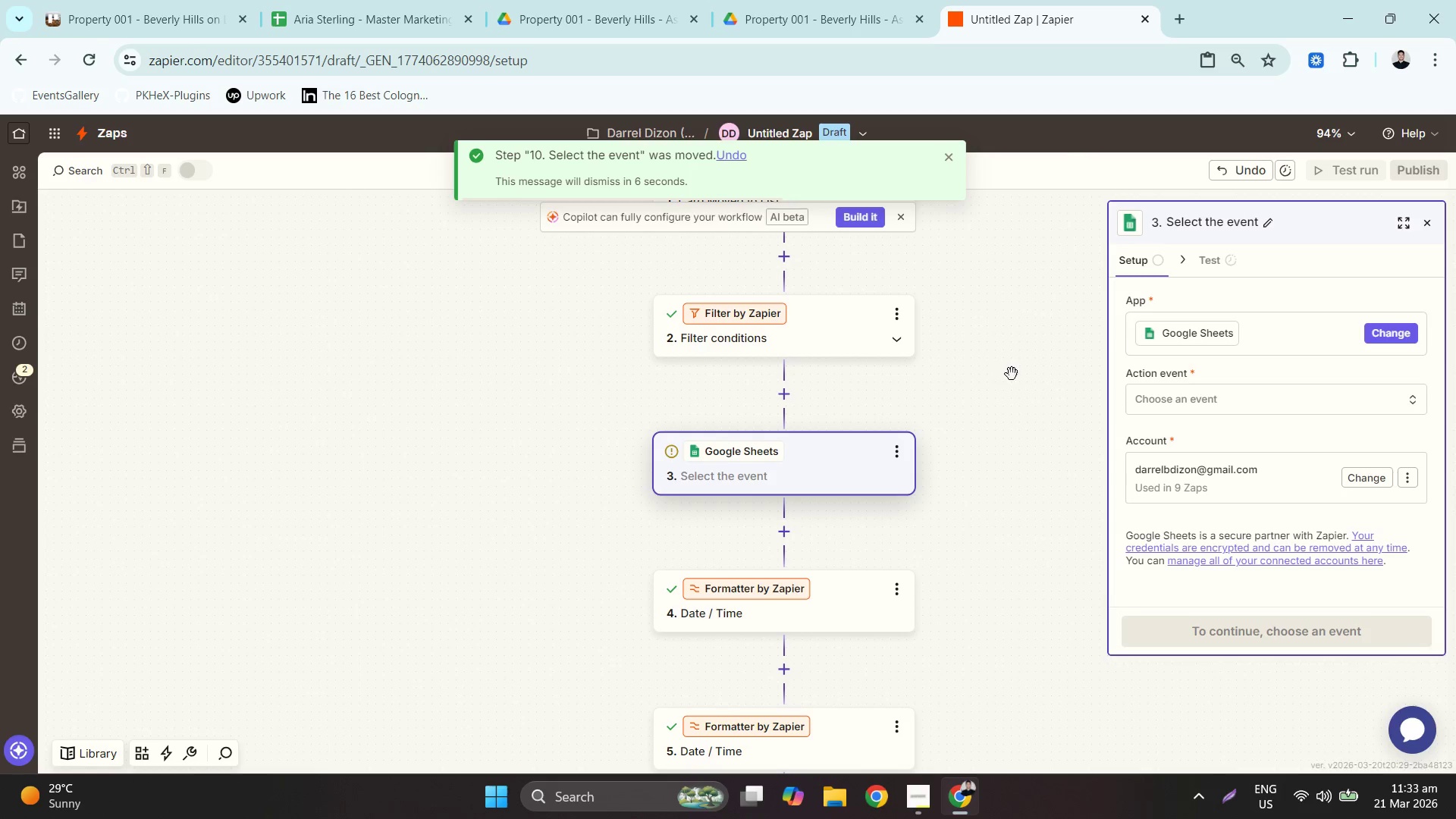 
left_click([1260, 397])
 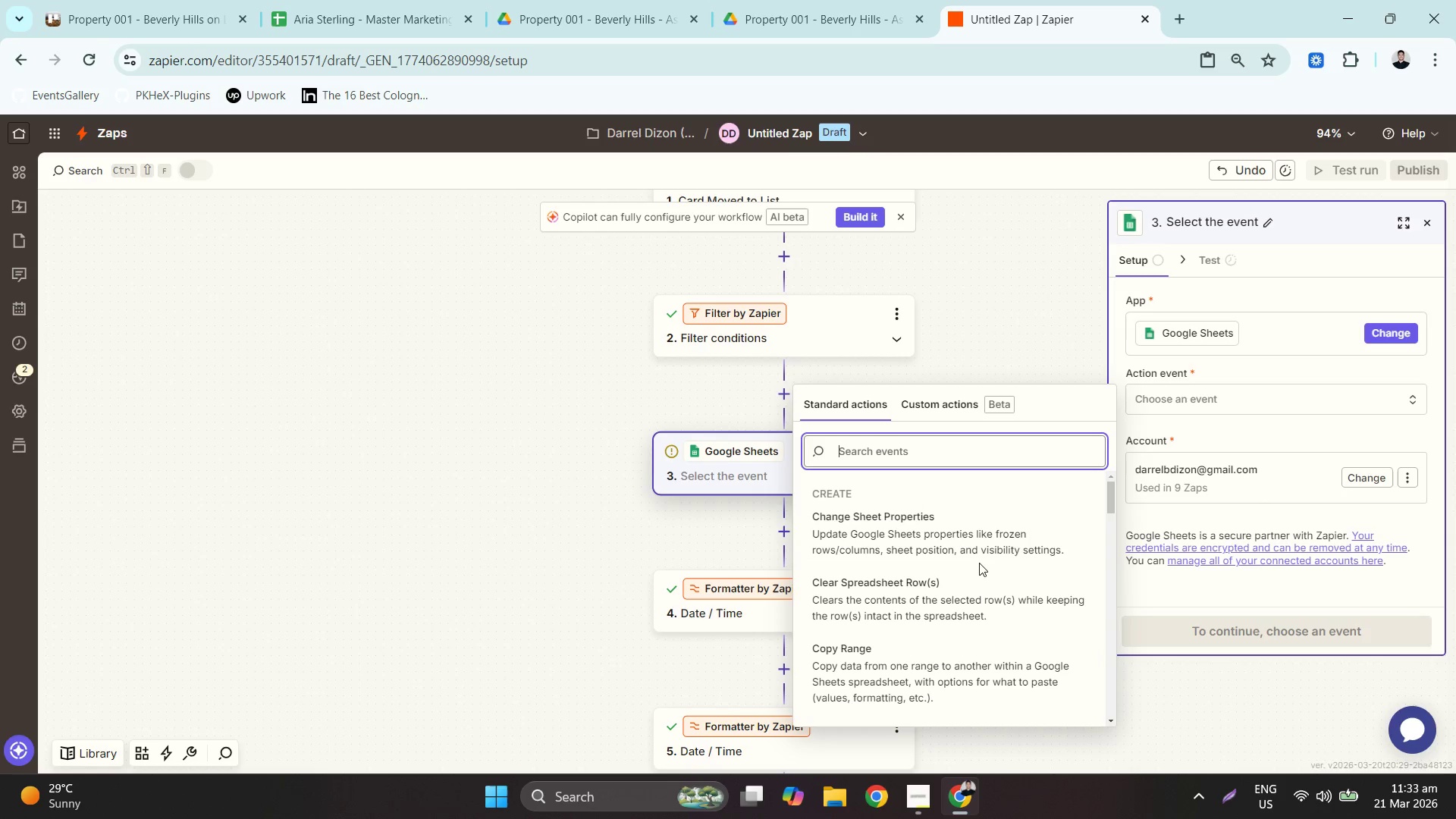 
wait(18.92)
 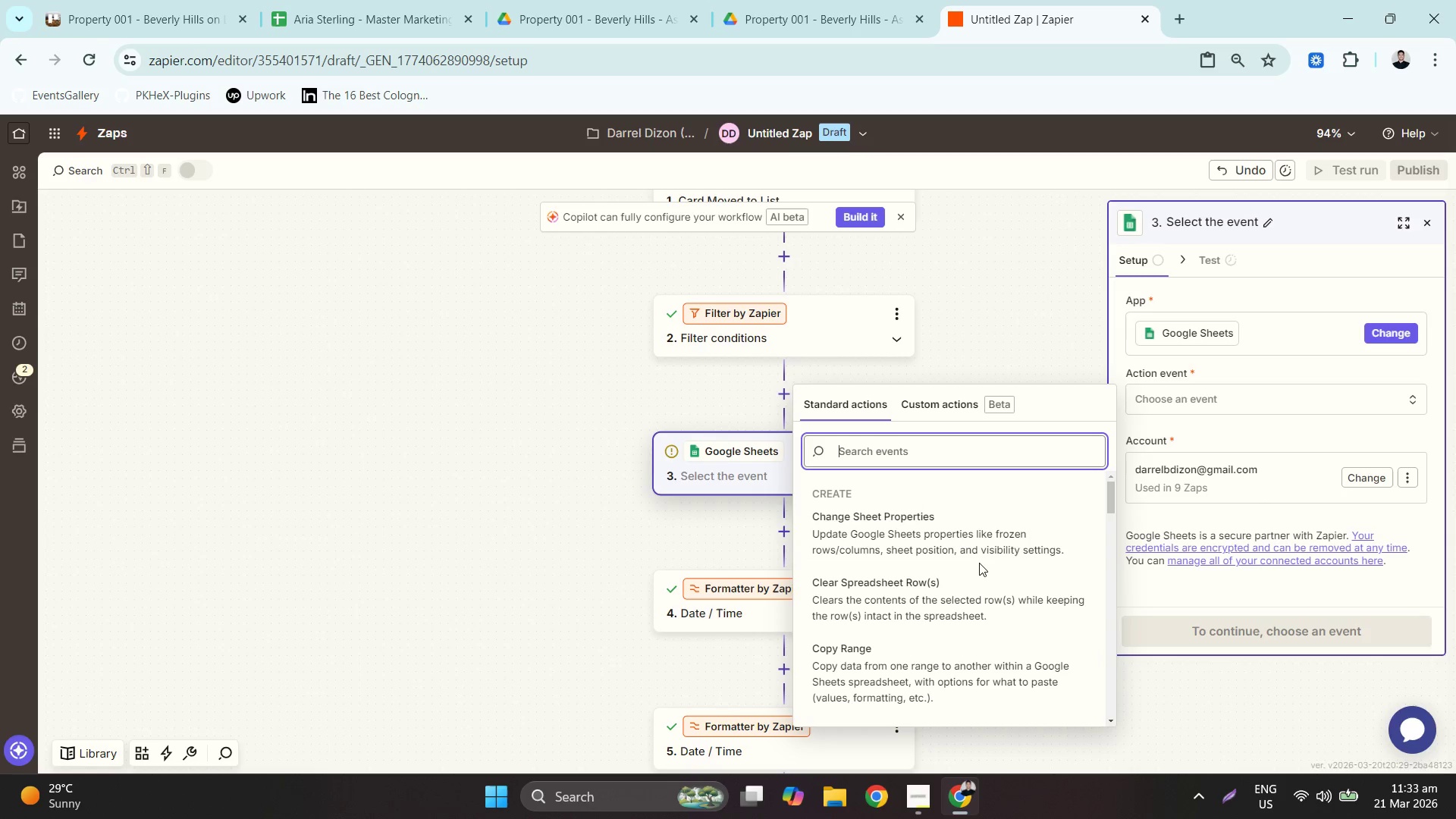 
scroll: coordinate [945, 561], scroll_direction: down, amount: 17.0
 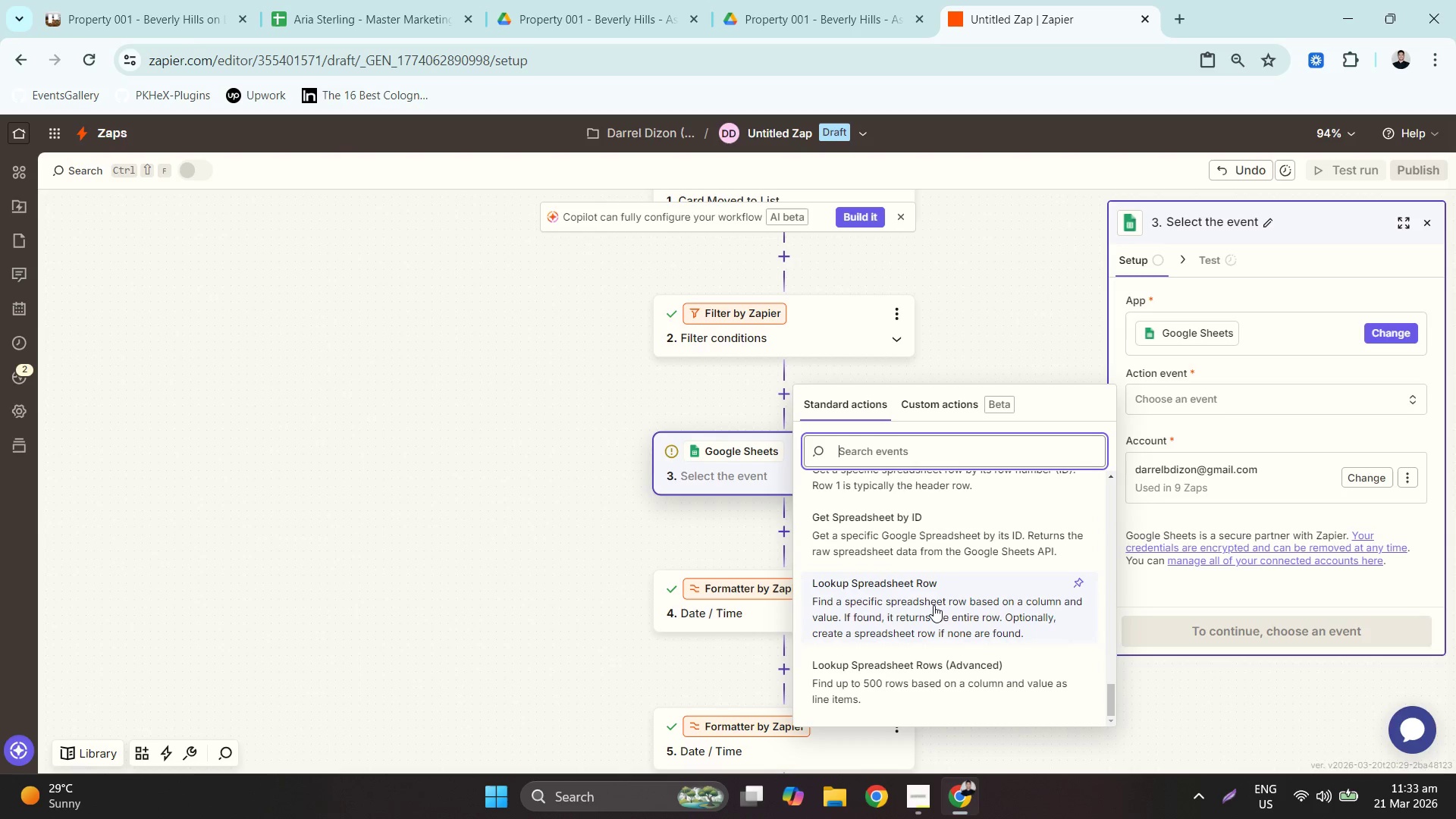 
left_click([934, 605])
 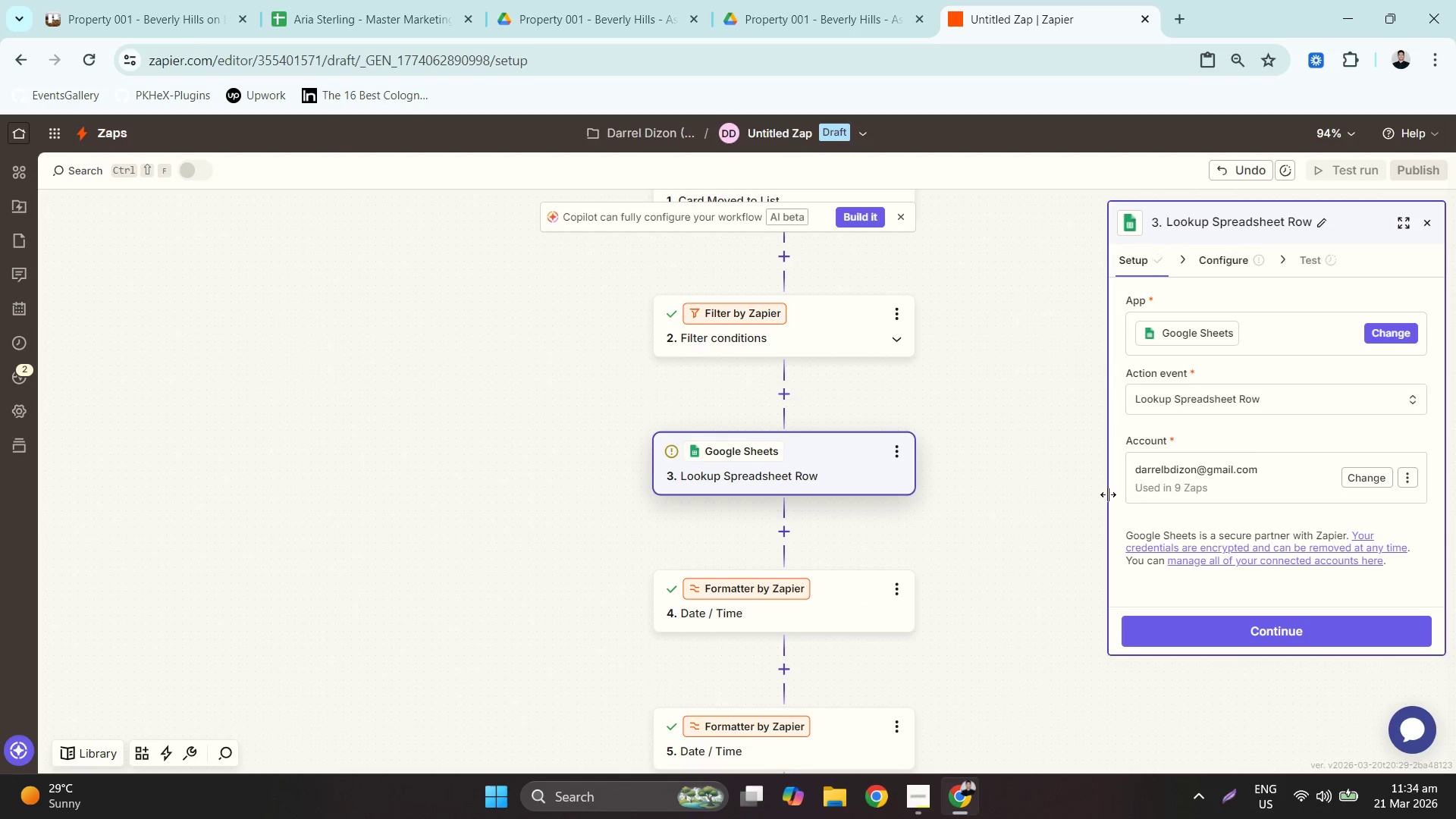 
left_click([1190, 631])
 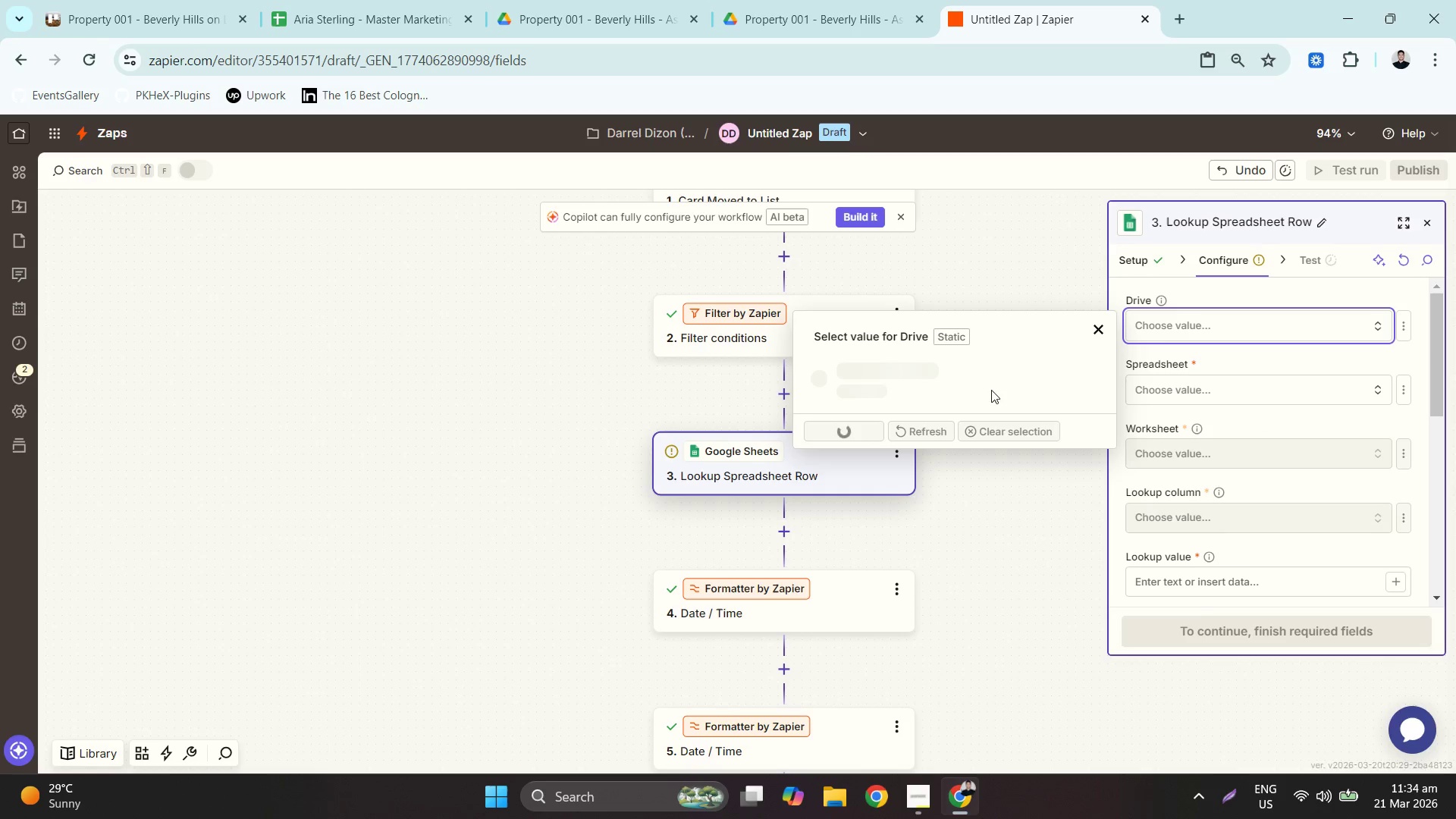 
left_click([902, 374])
 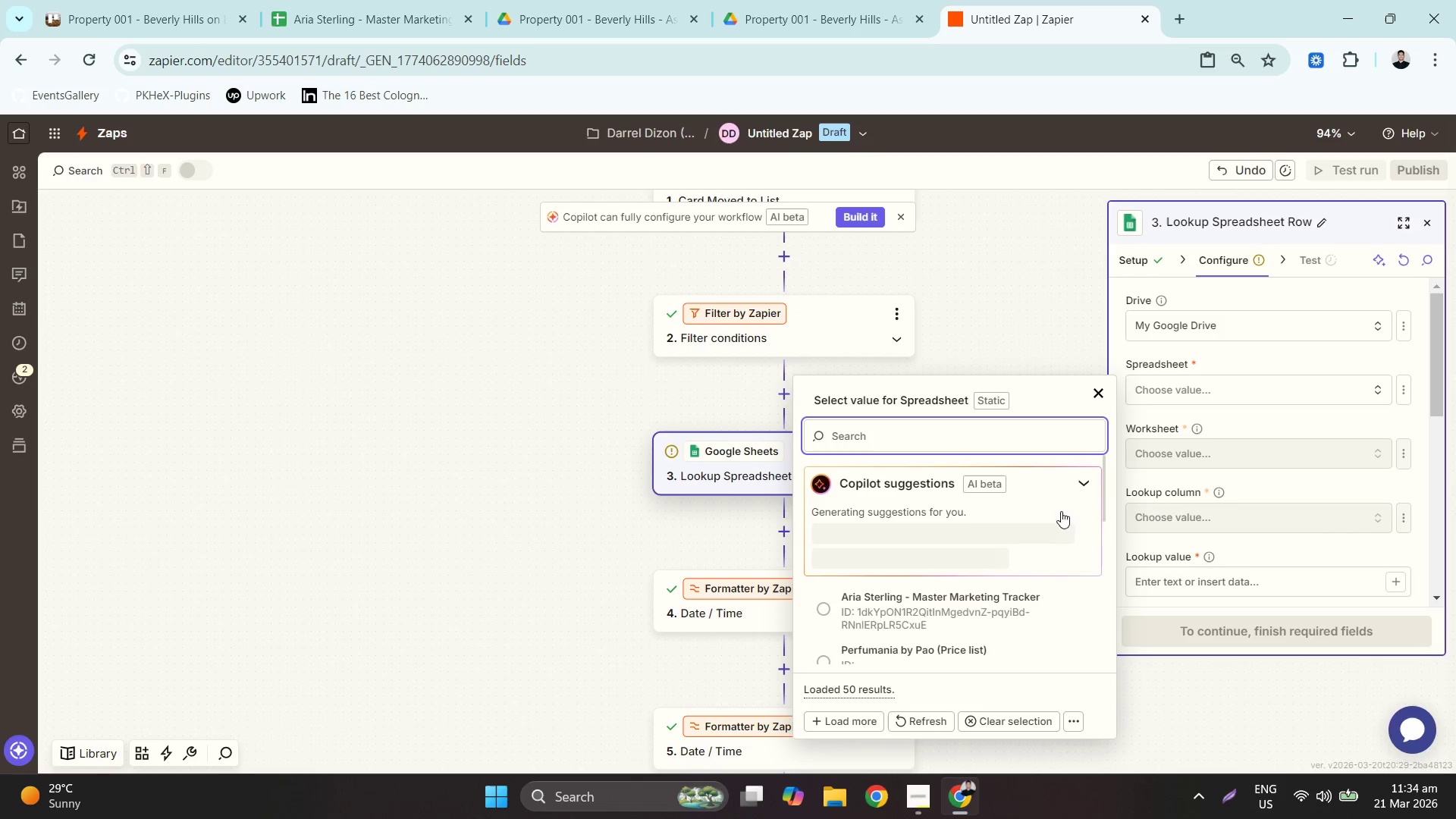 
left_click([987, 602])
 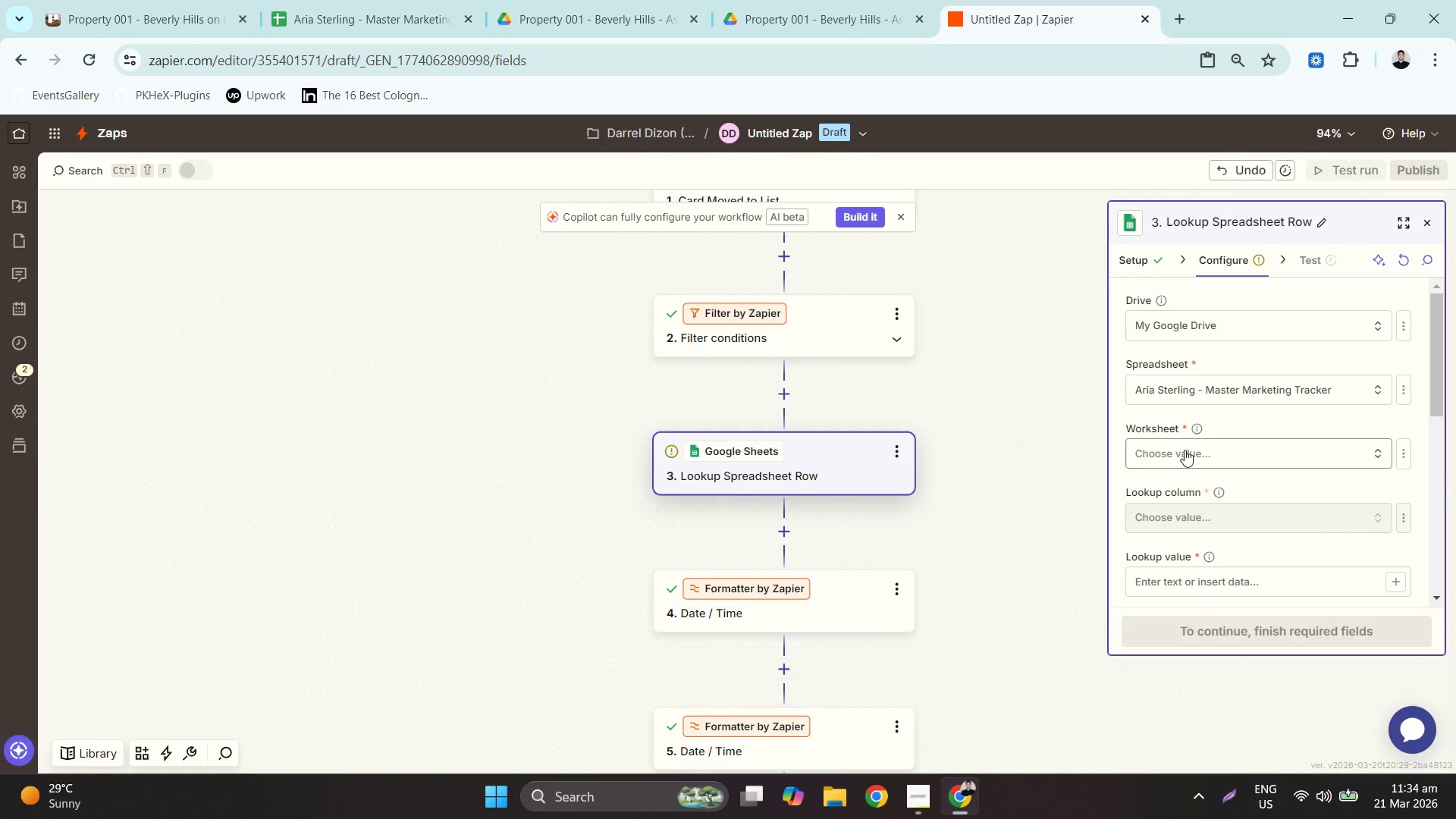 
left_click([1185, 449])
 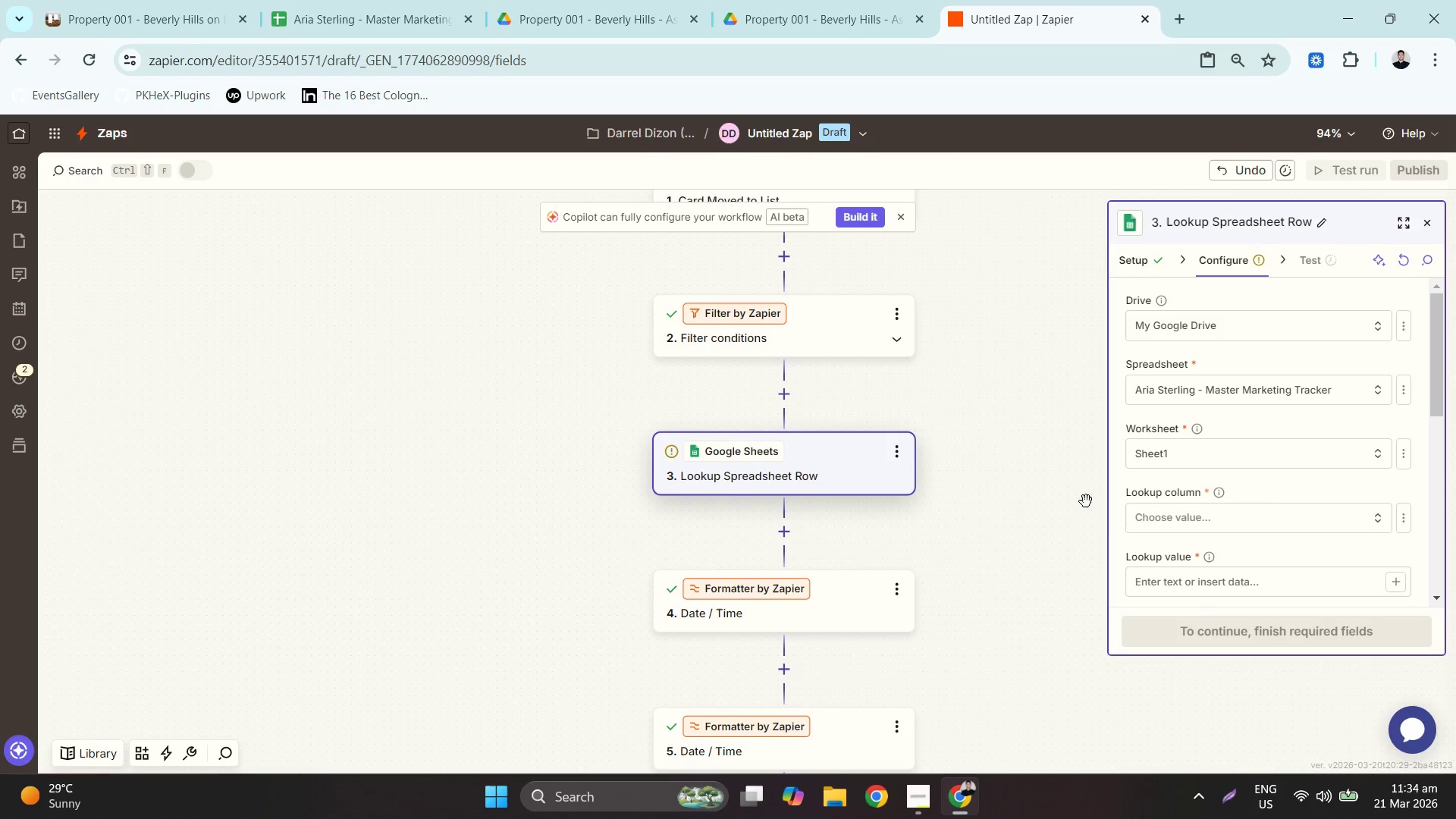 
scroll: coordinate [1213, 479], scroll_direction: down, amount: 1.0
 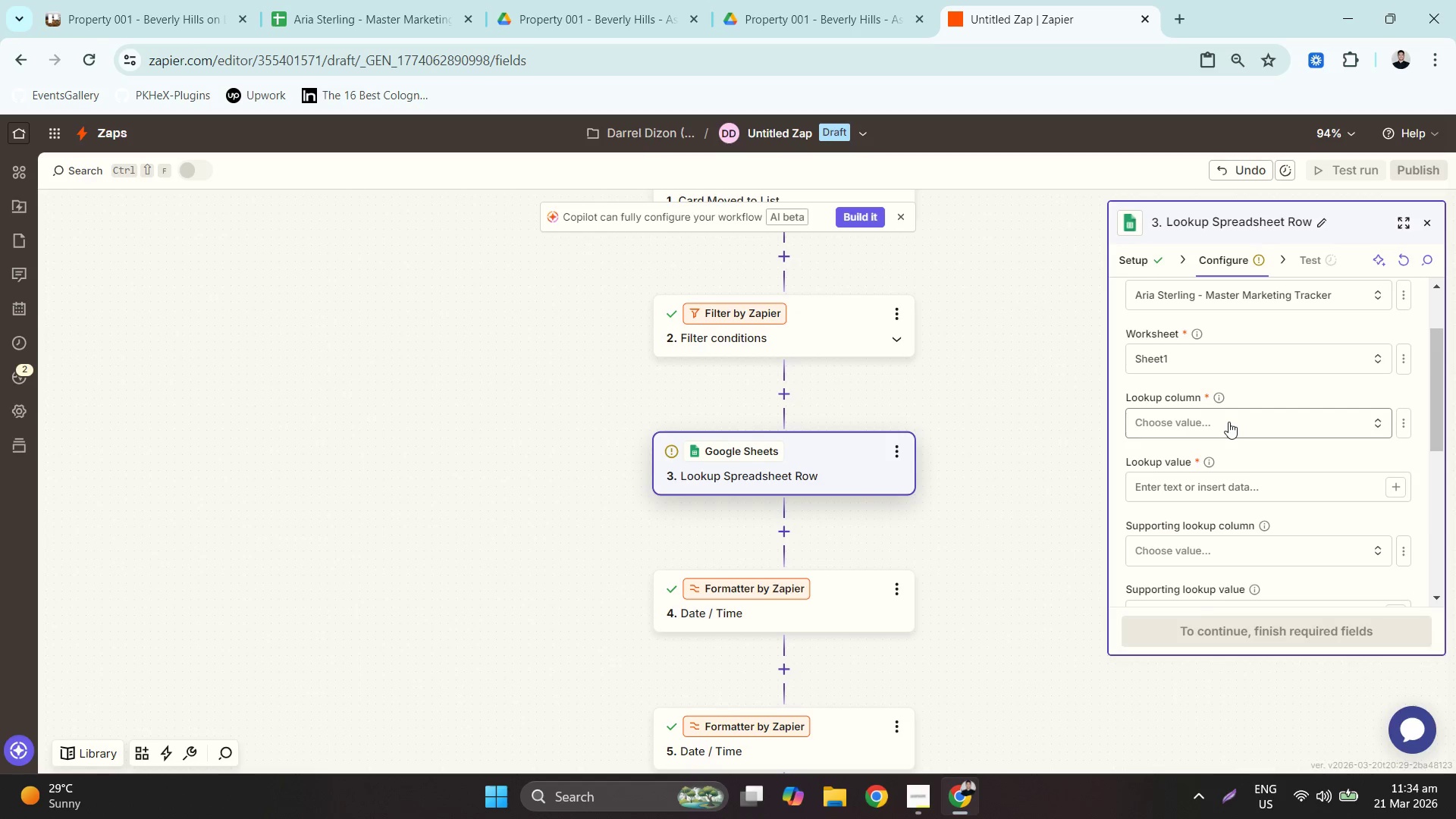 
left_click([1228, 421])
 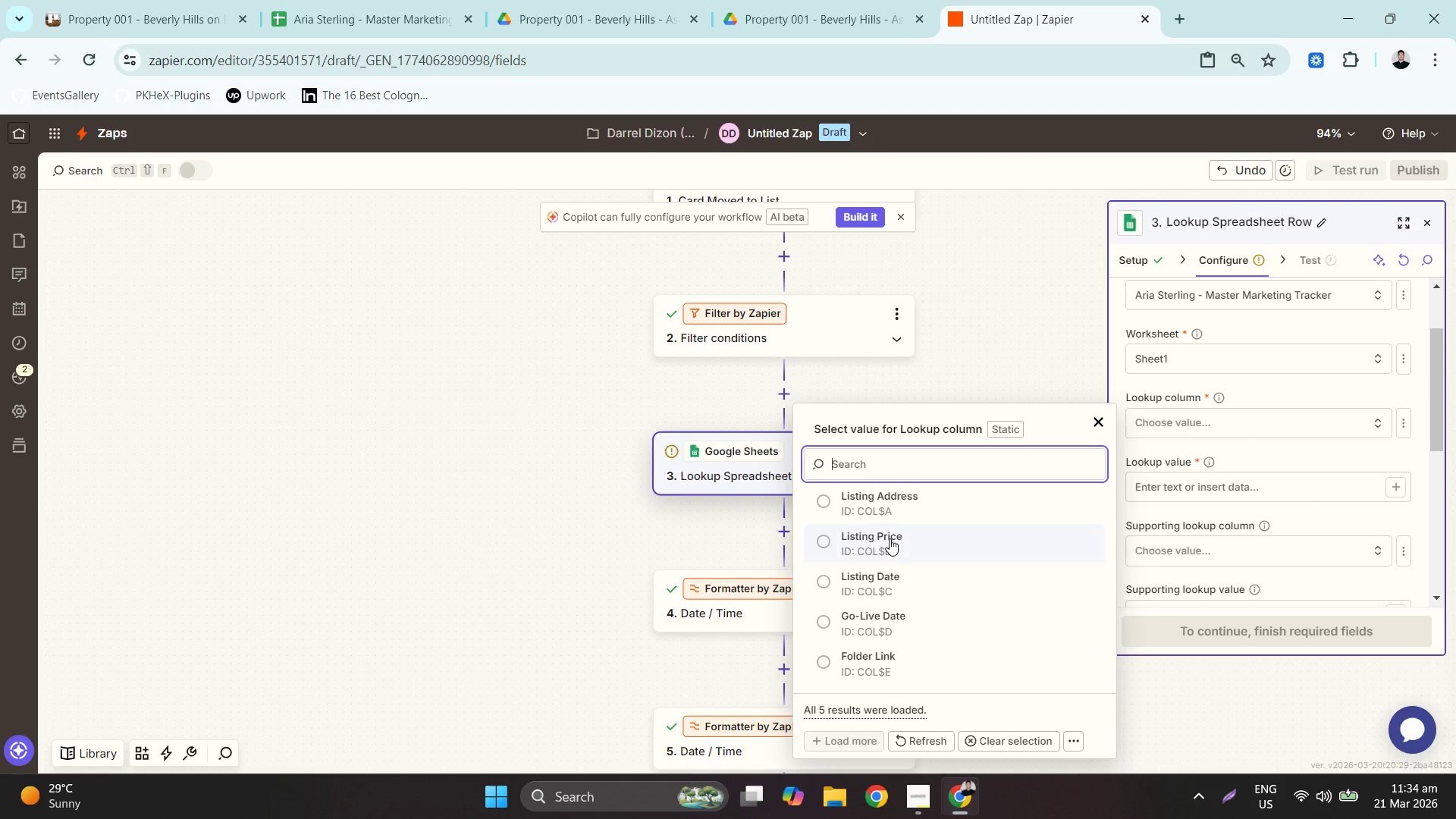 
left_click([889, 489])
 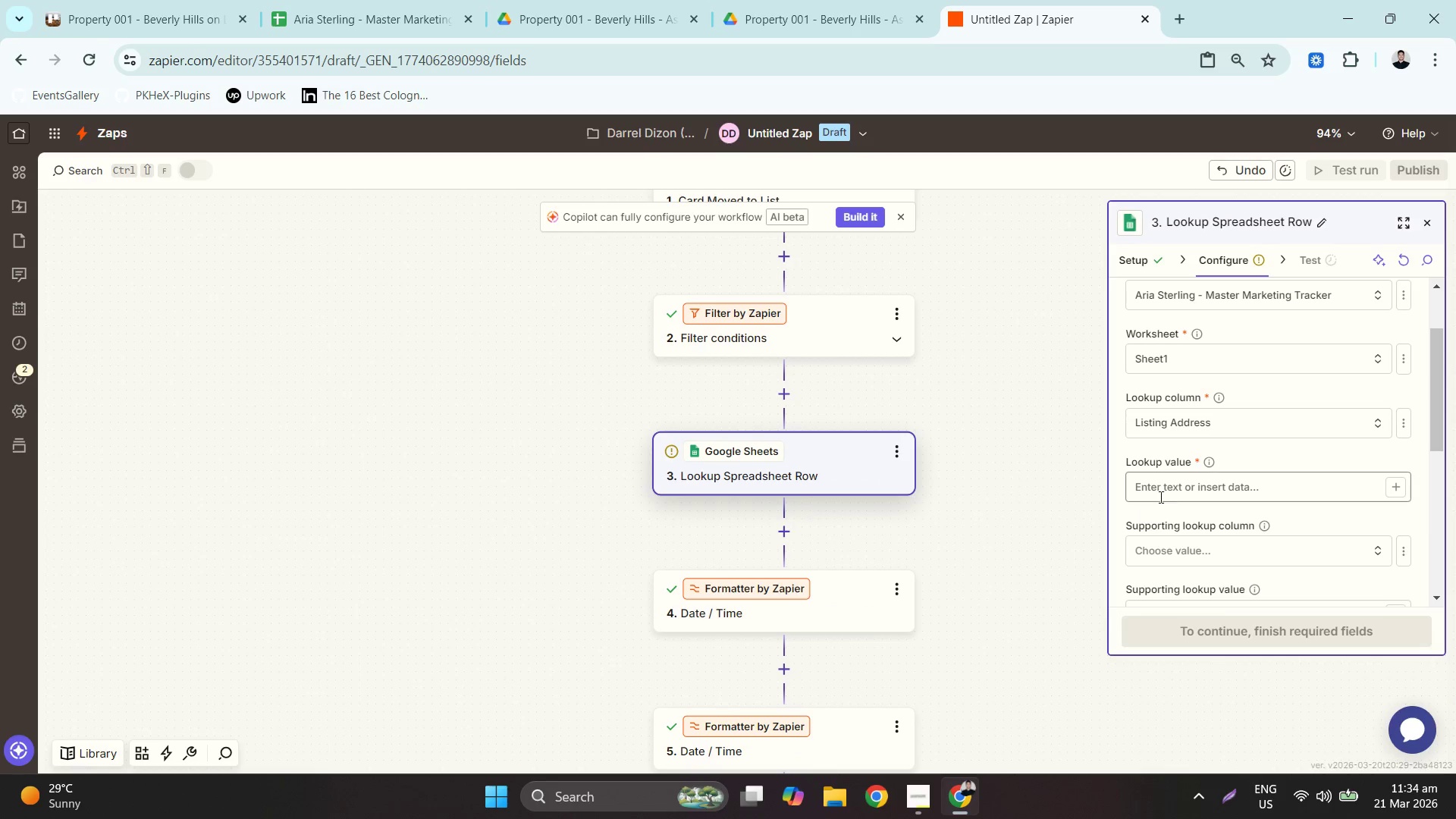 
left_click([1170, 485])
 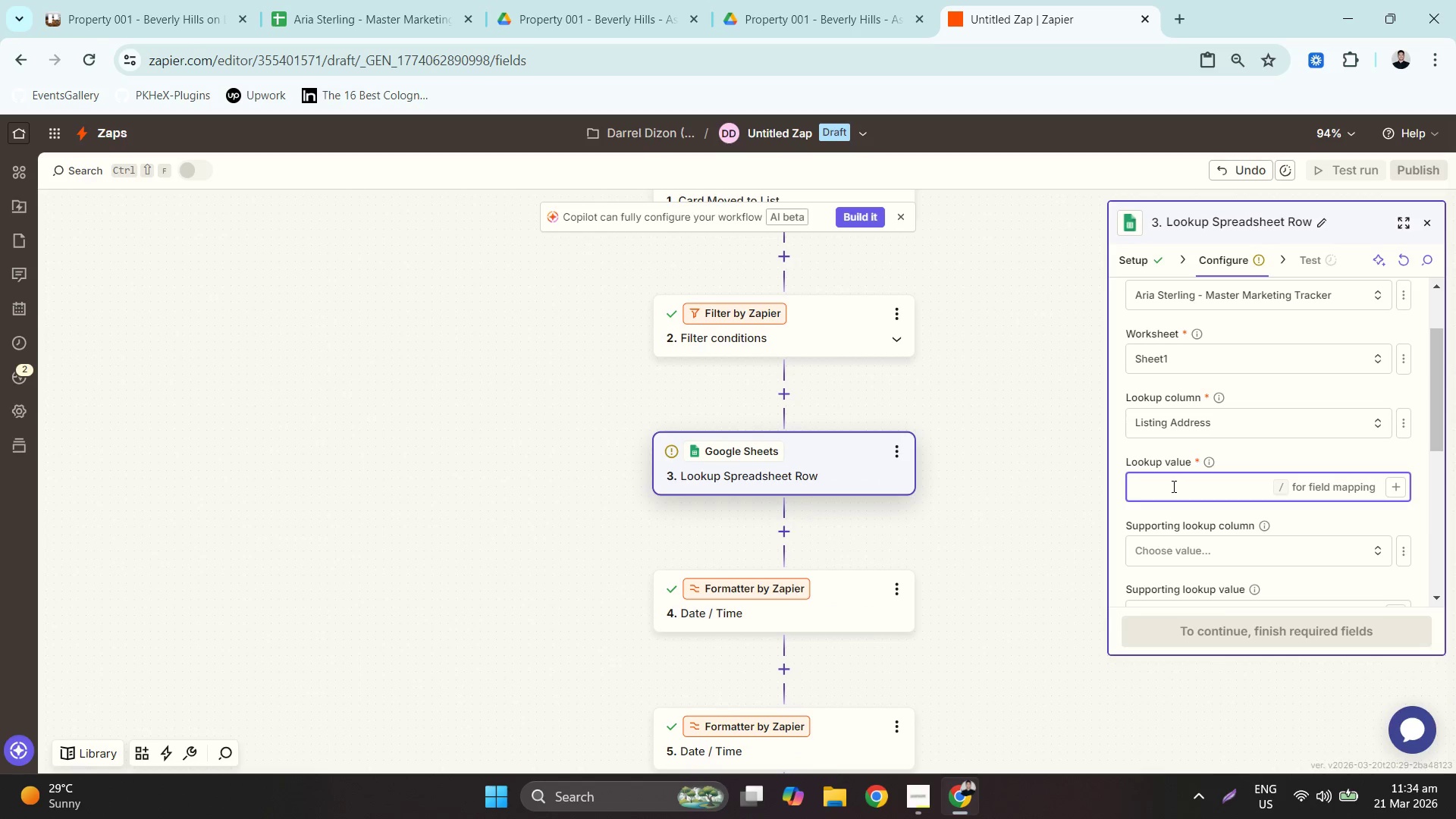 
left_click([1398, 487])
 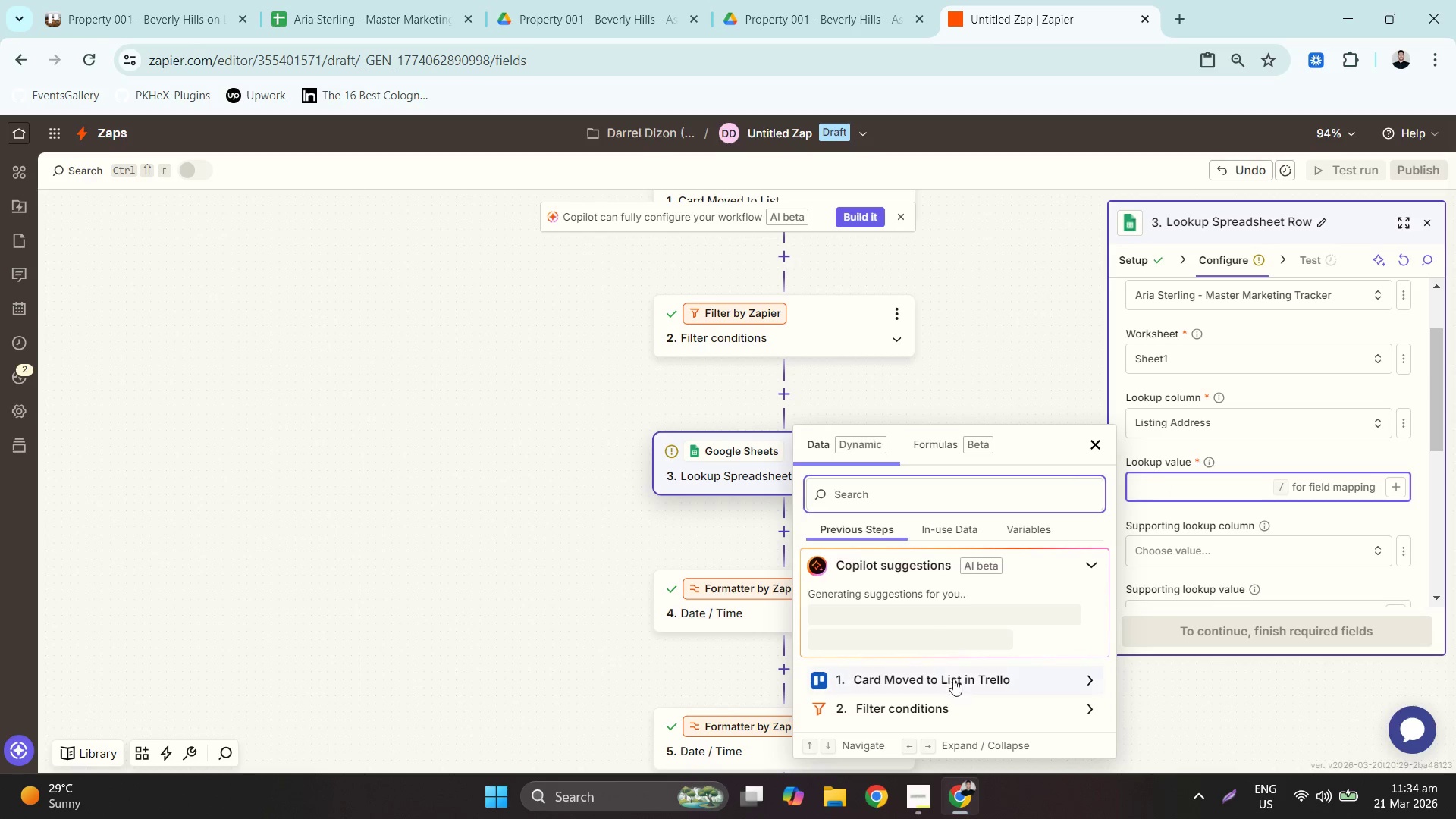 
left_click([940, 682])
 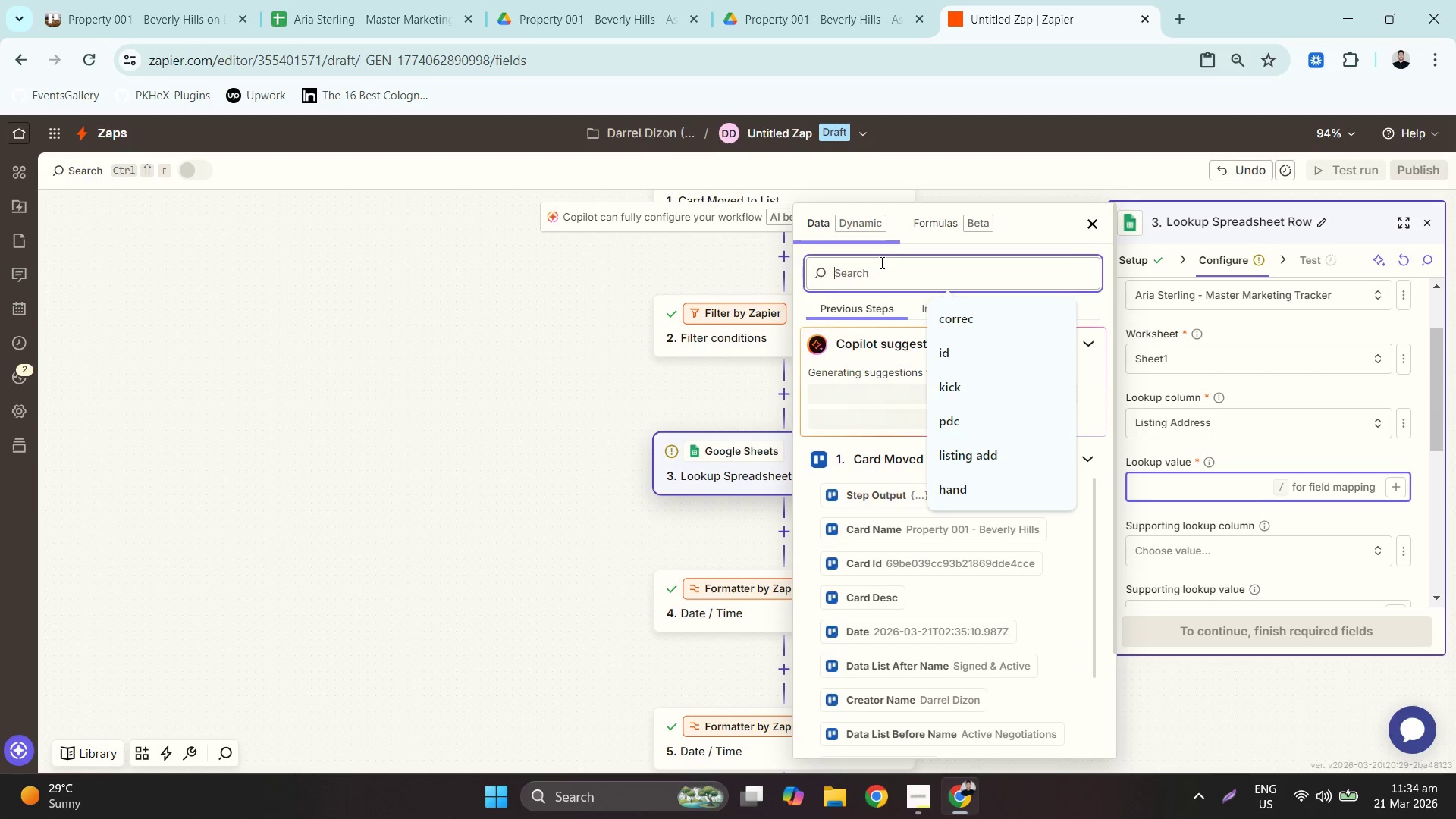 
type(addre)
 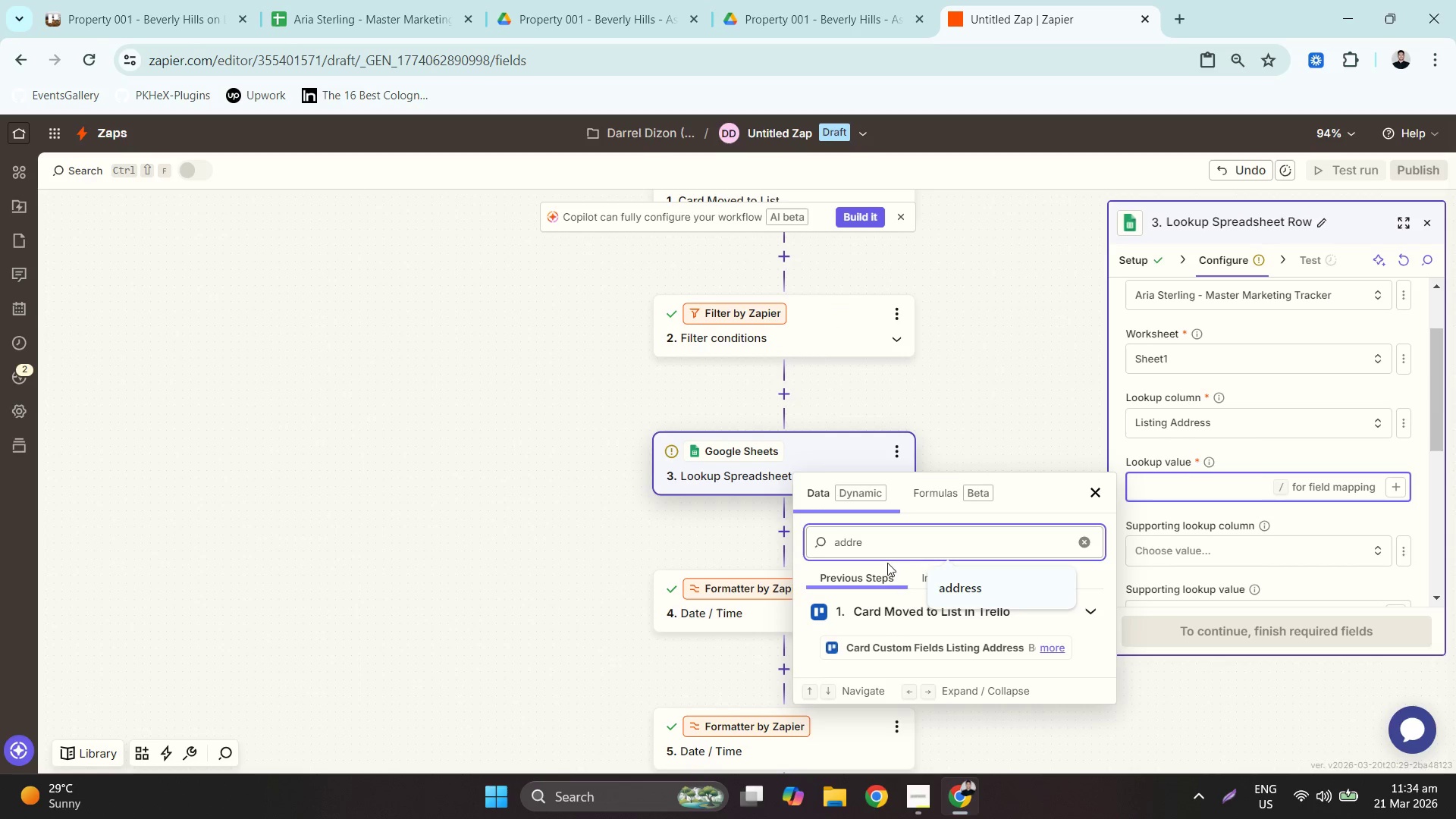 
left_click([904, 652])
 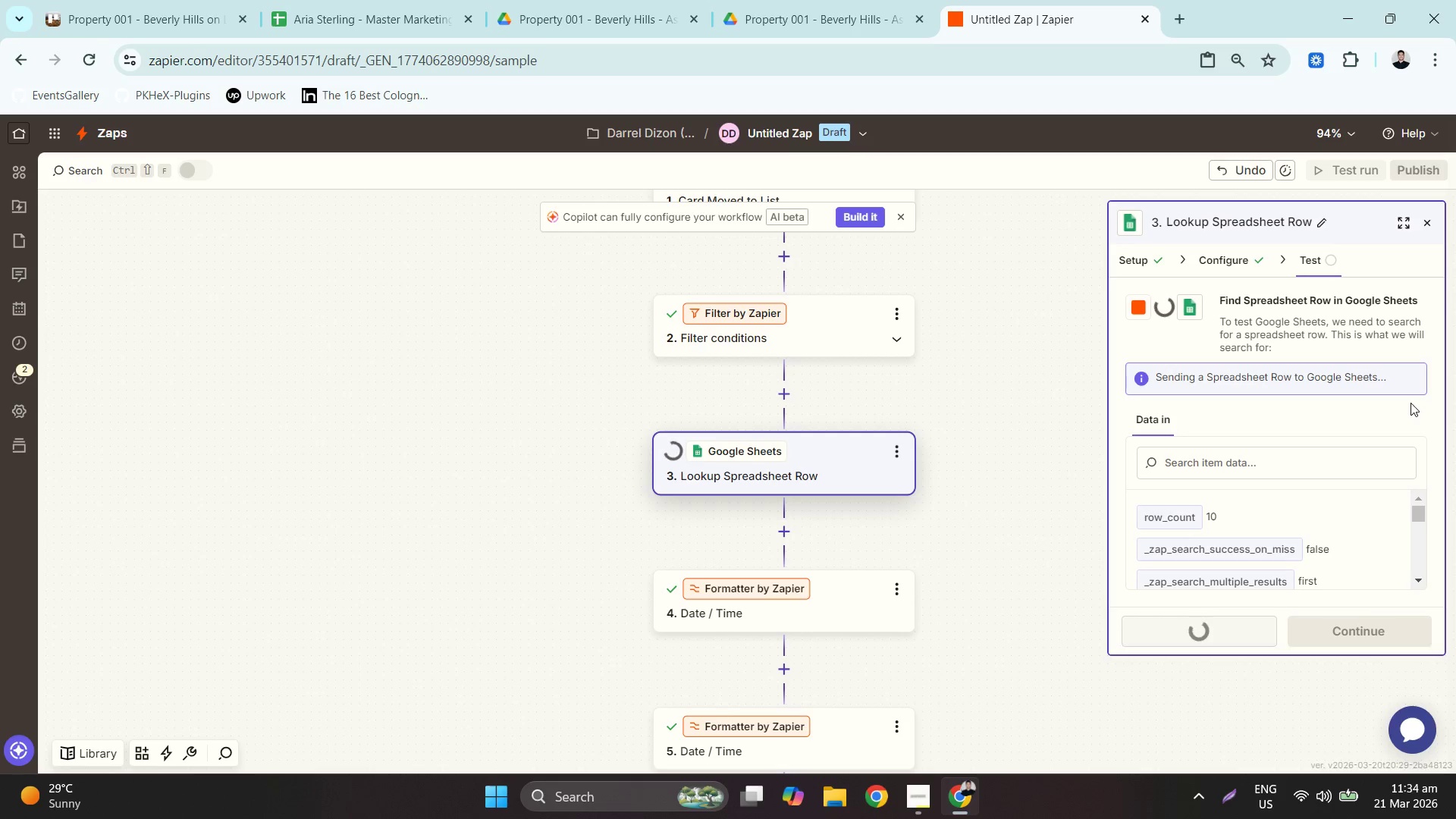 
wait(23.22)
 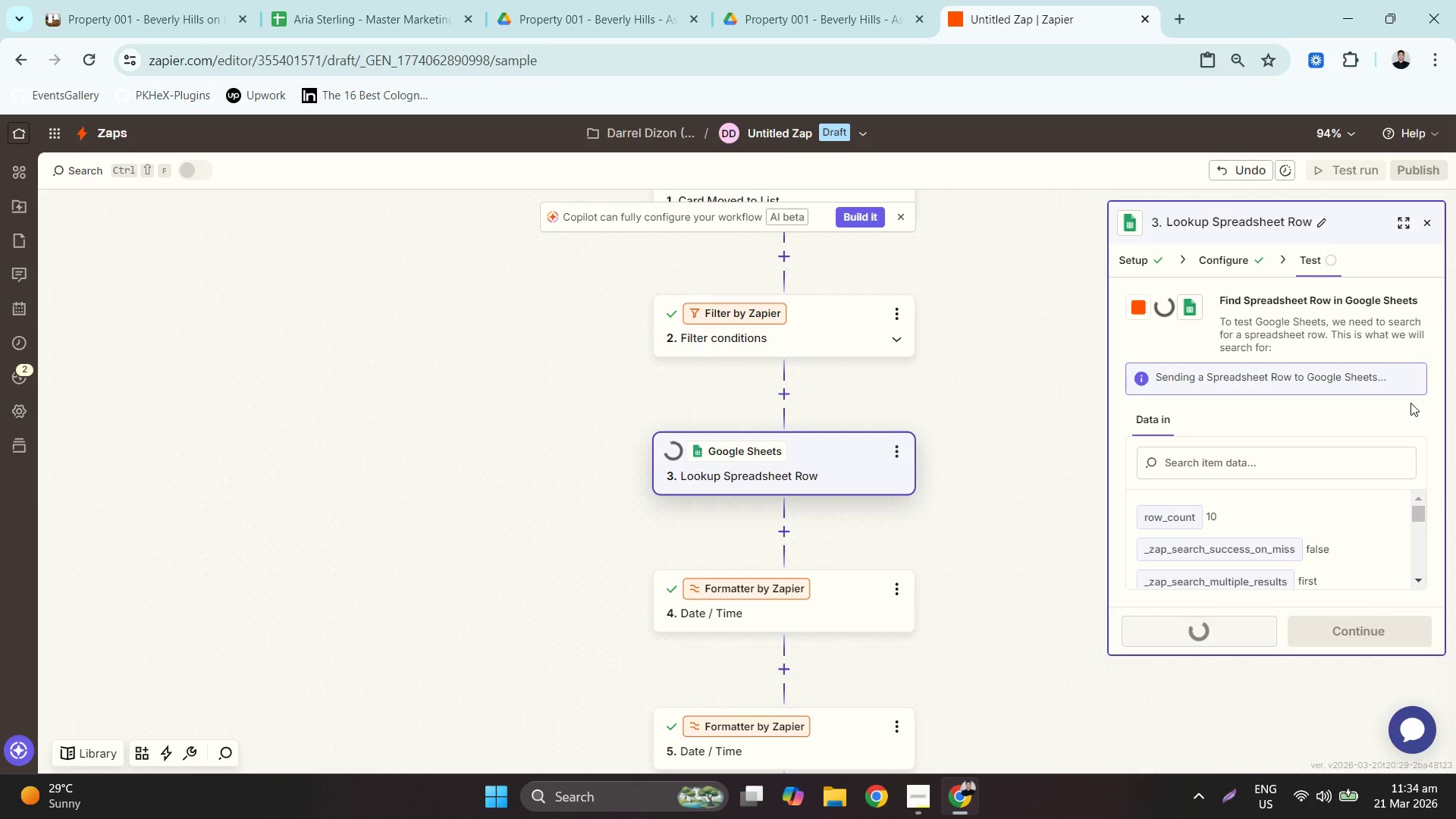 
left_click([443, 0])
 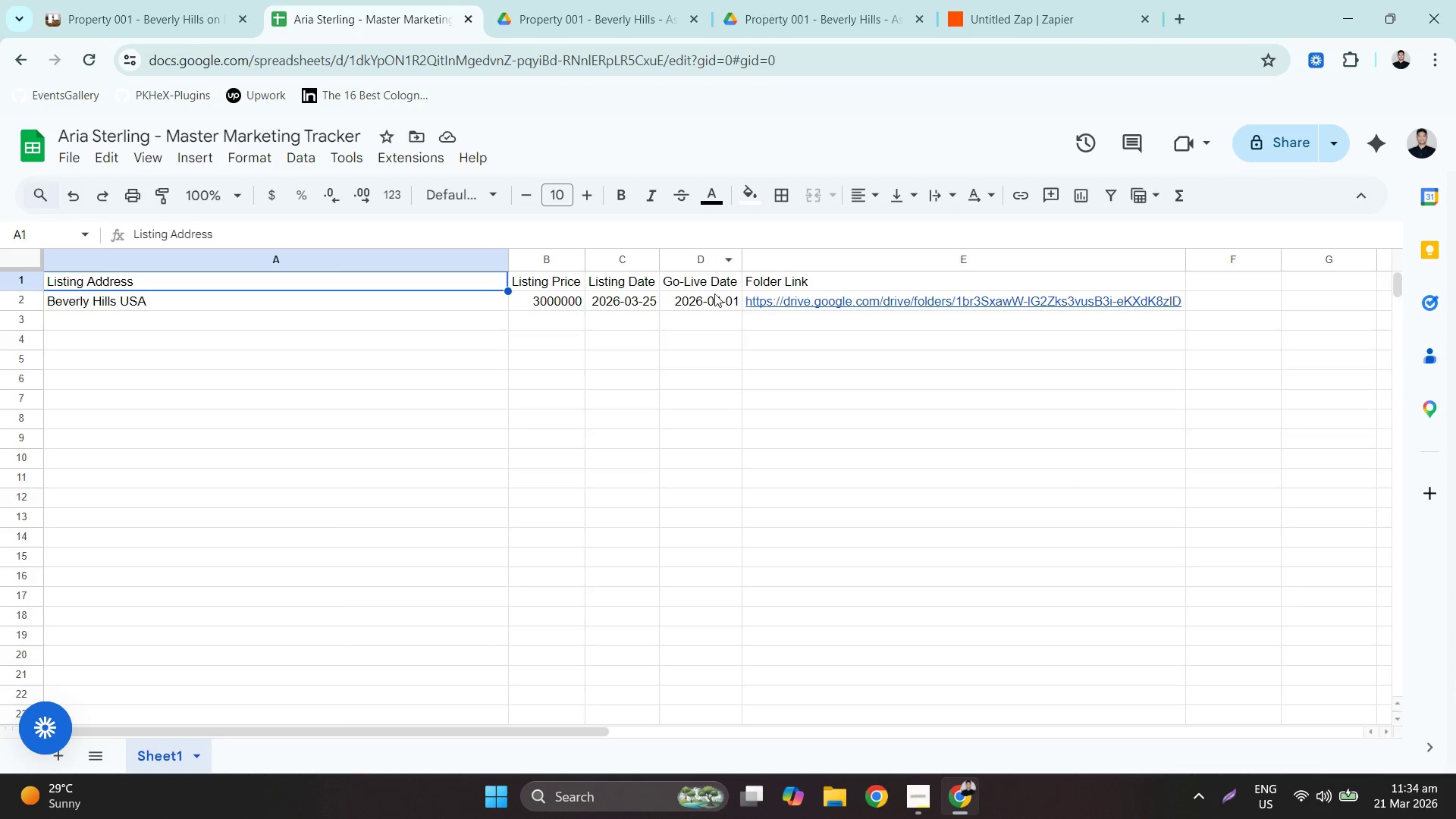 
left_click_drag(start_coordinate=[694, 320], to_coordinate=[71, 290])
 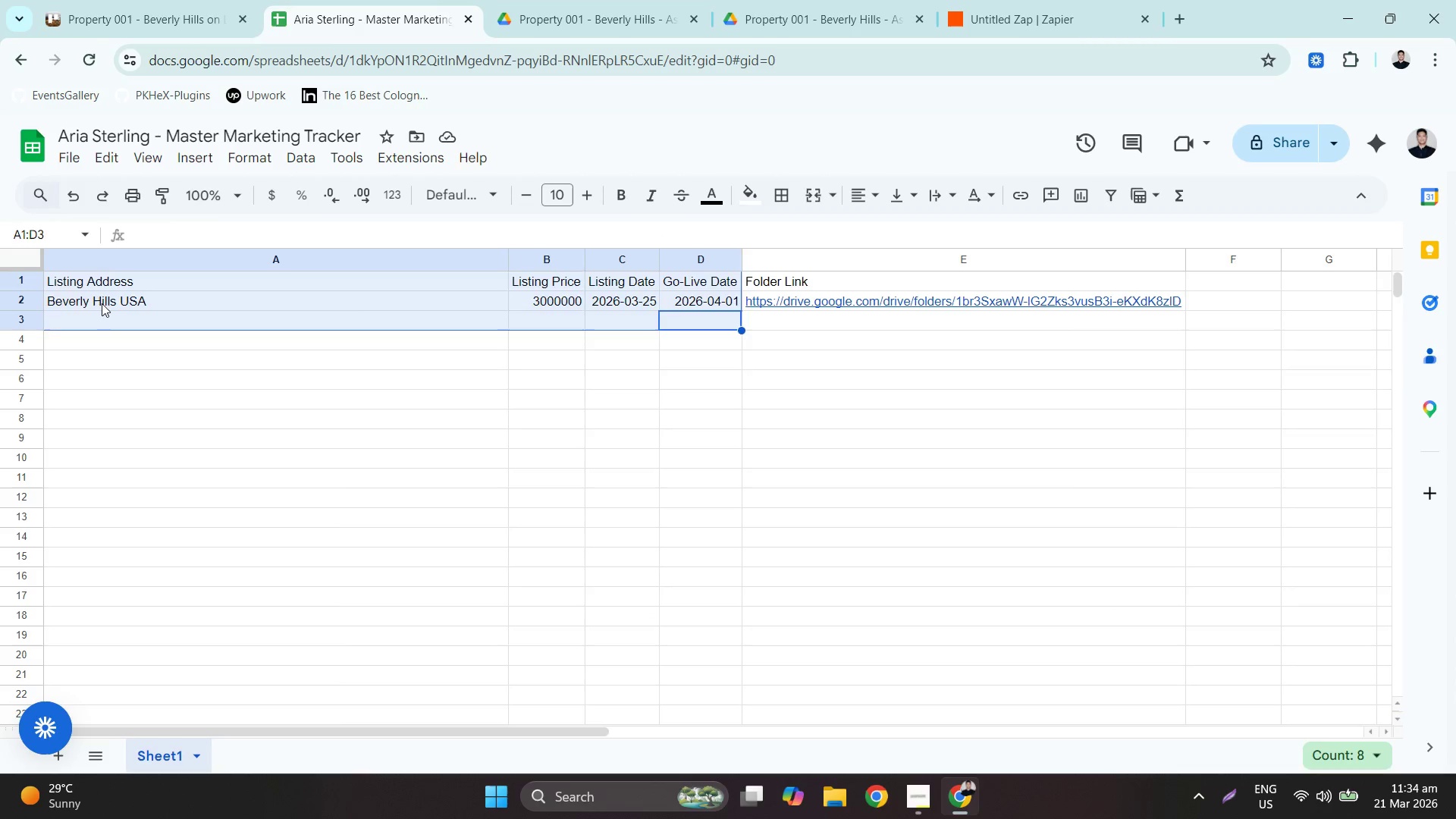 
left_click_drag(start_coordinate=[102, 303], to_coordinate=[857, 310])
 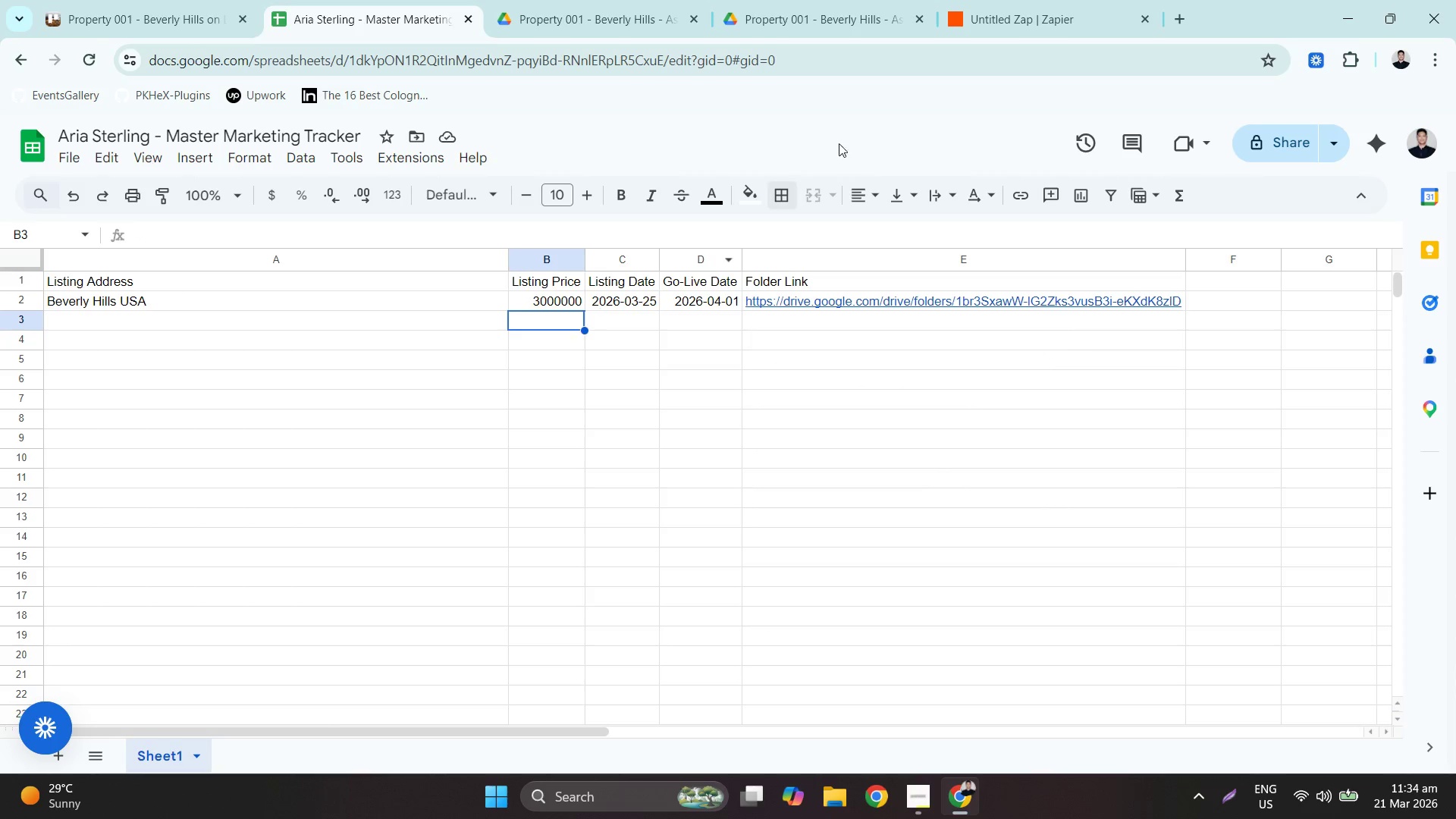 
left_click([1036, 0])
 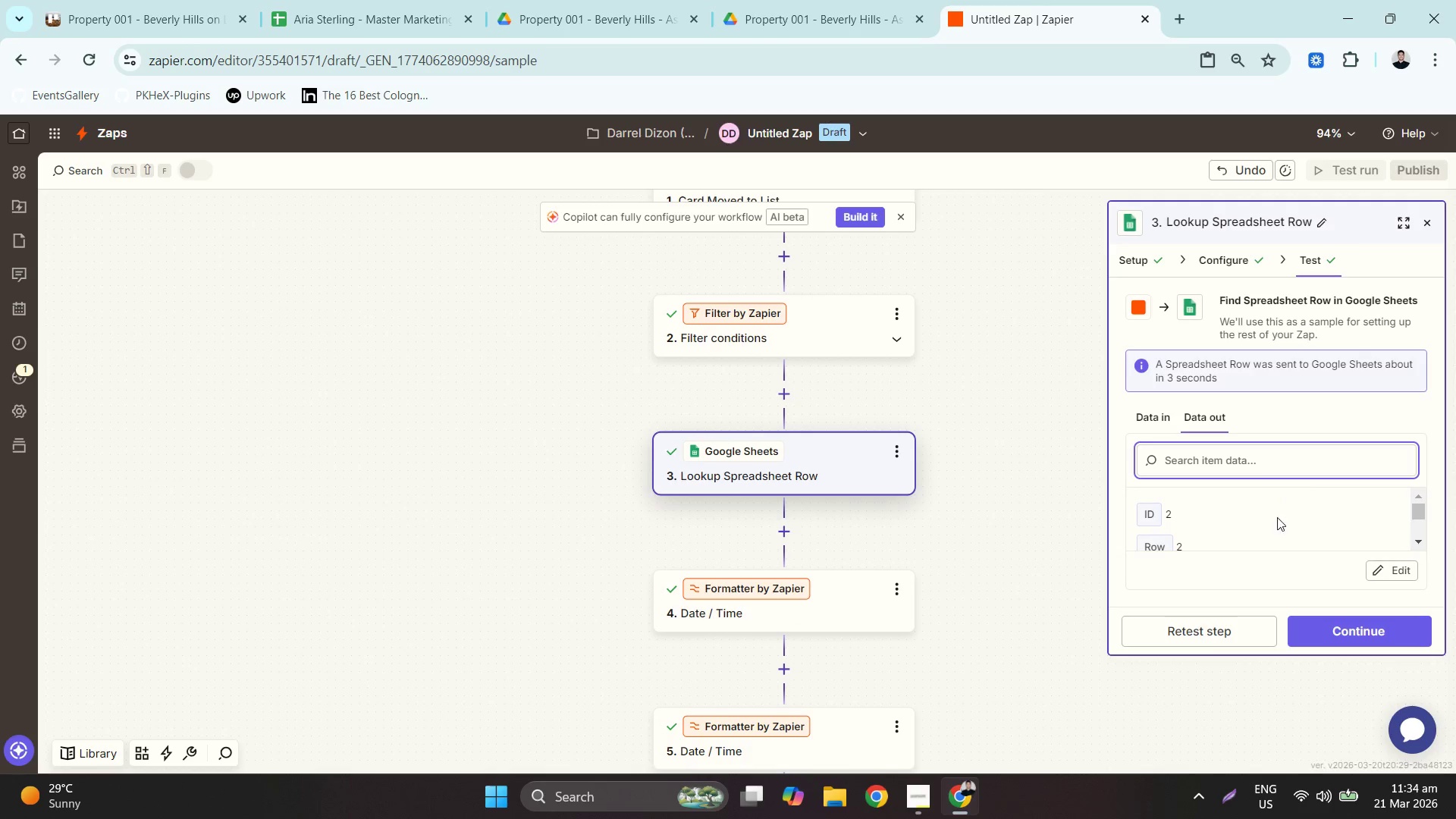 
scroll: coordinate [1276, 524], scroll_direction: down, amount: 2.0
 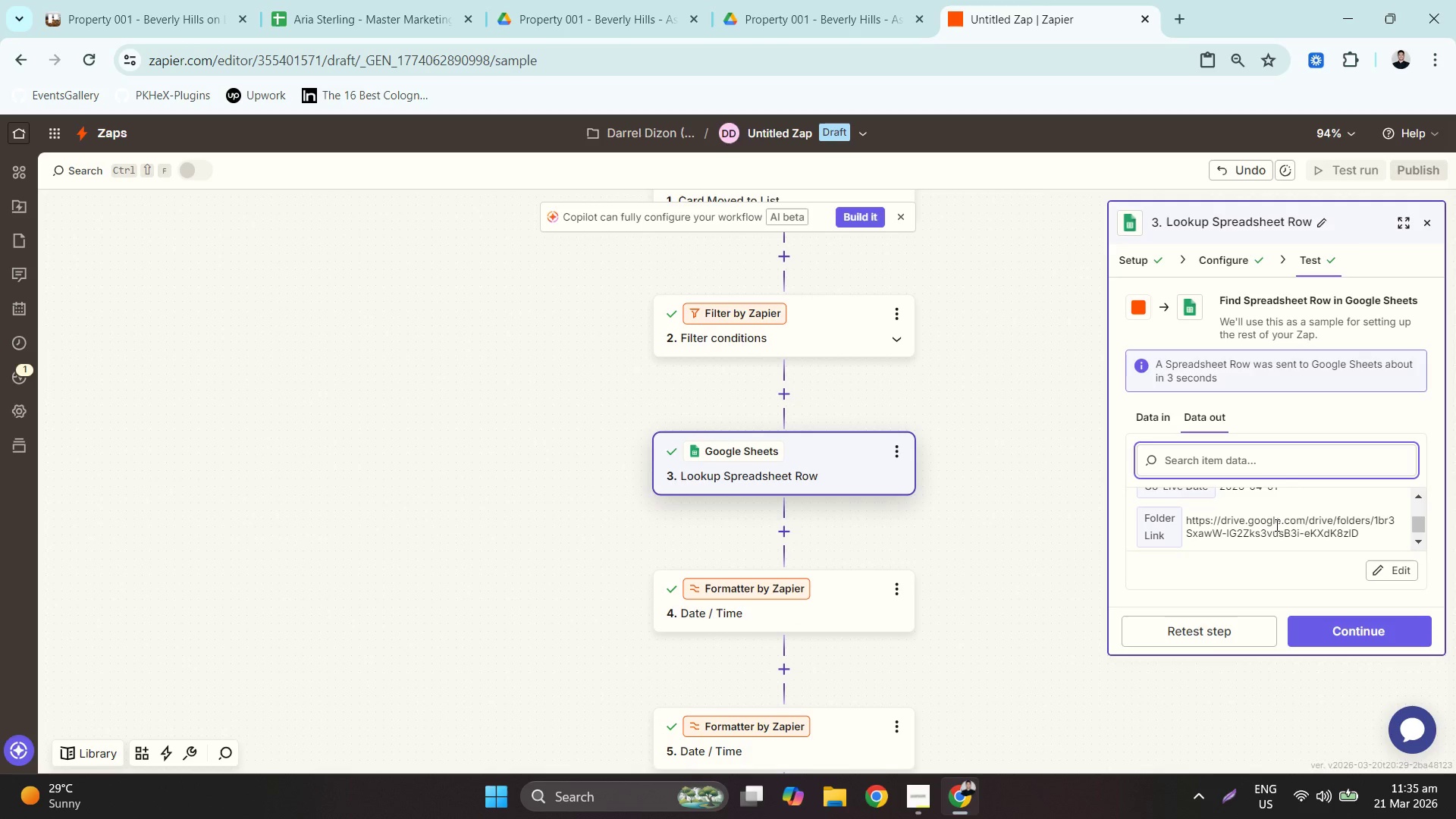 
scroll: coordinate [1275, 523], scroll_direction: up, amount: 1.0
 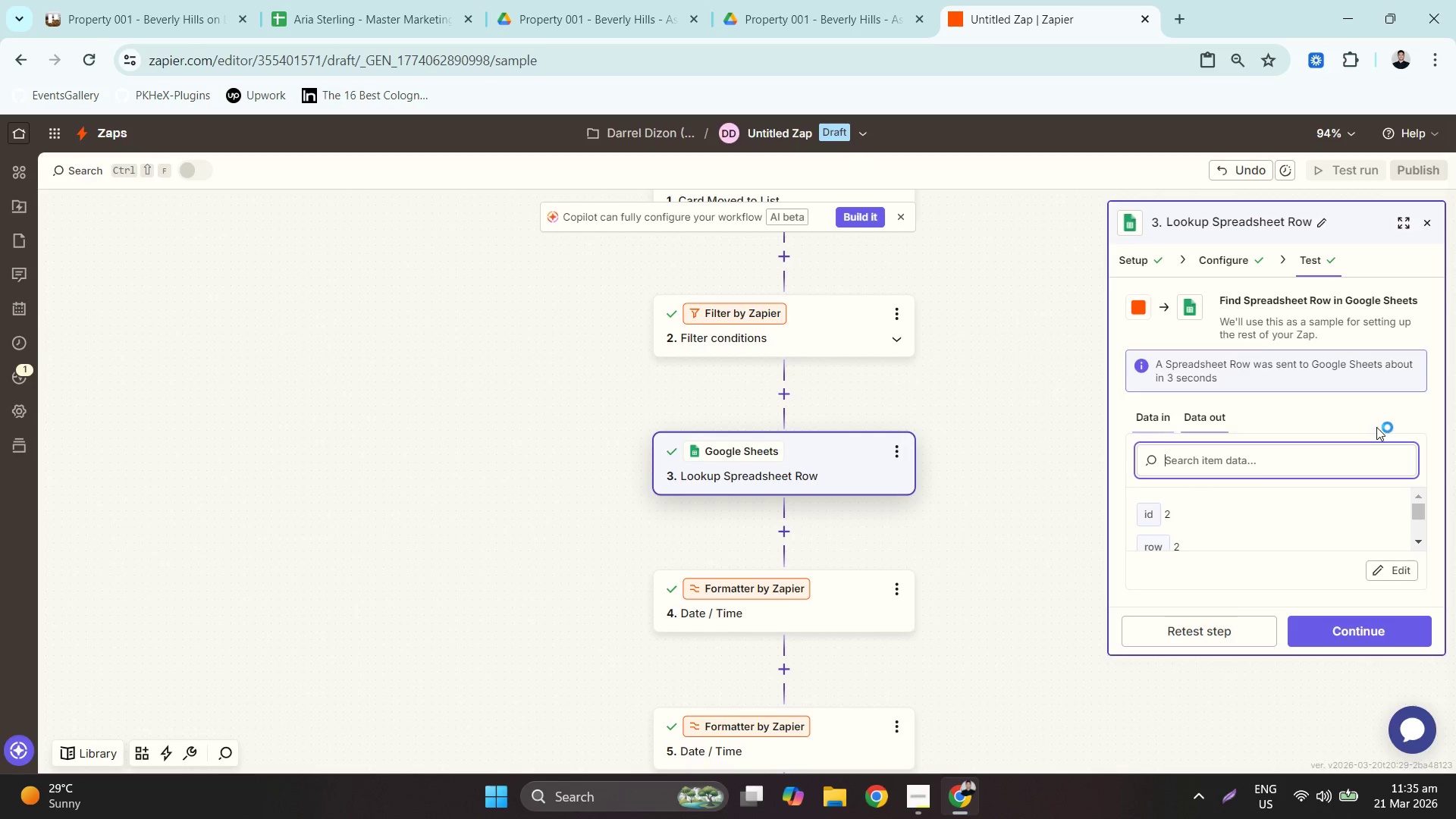 
wait(6.96)
 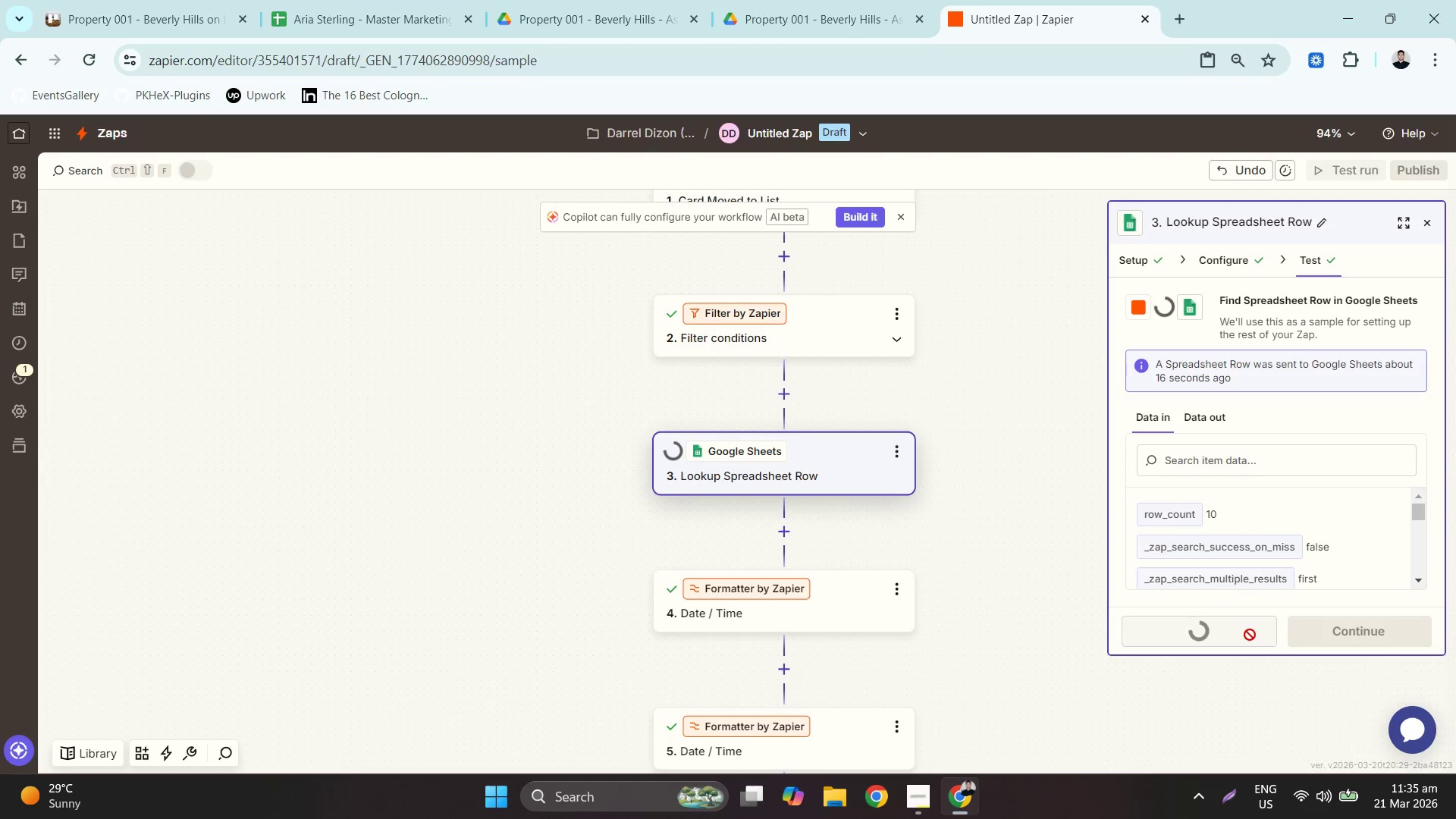 
left_click([851, 0])
 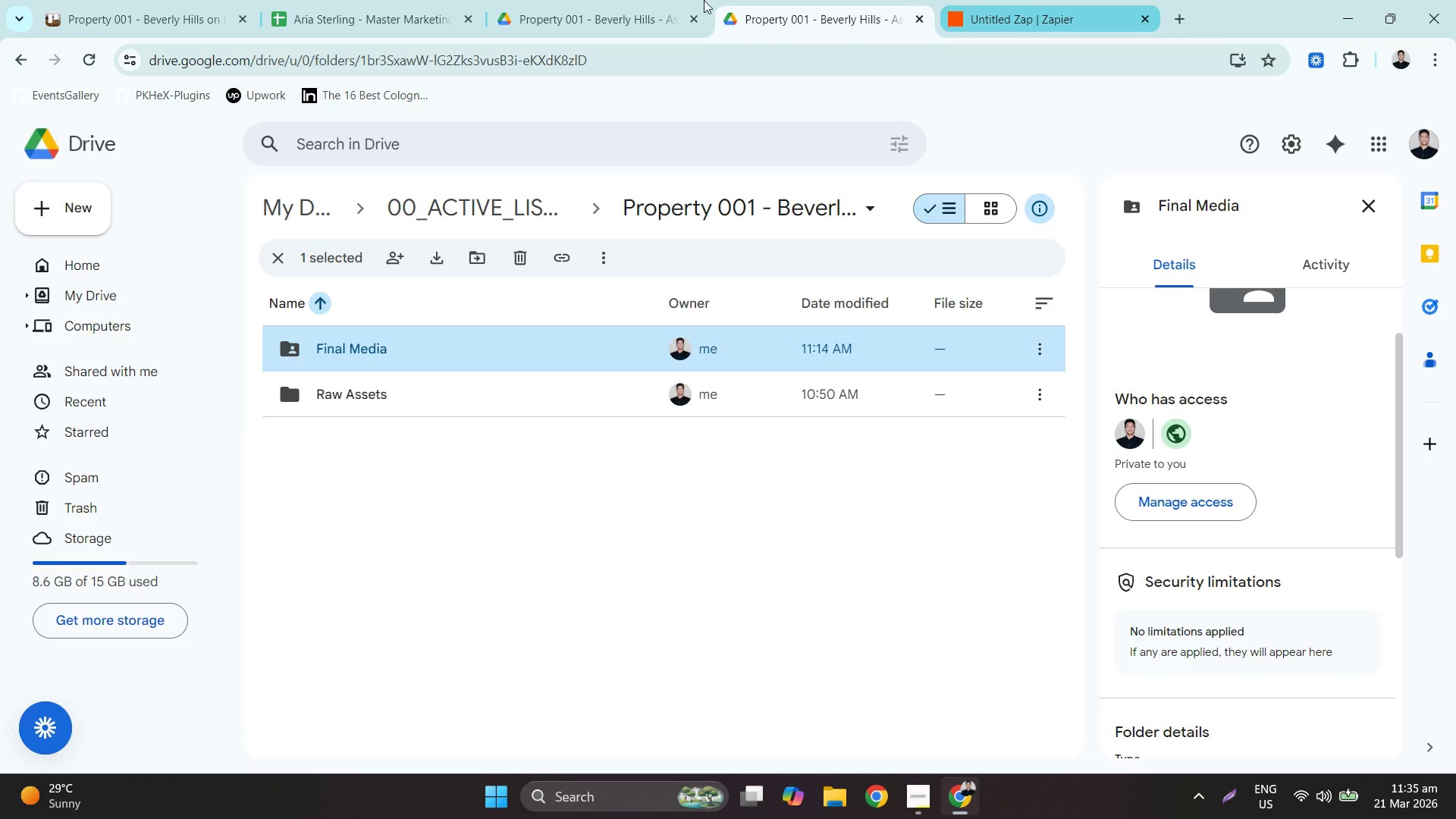 
left_click([371, 0])
 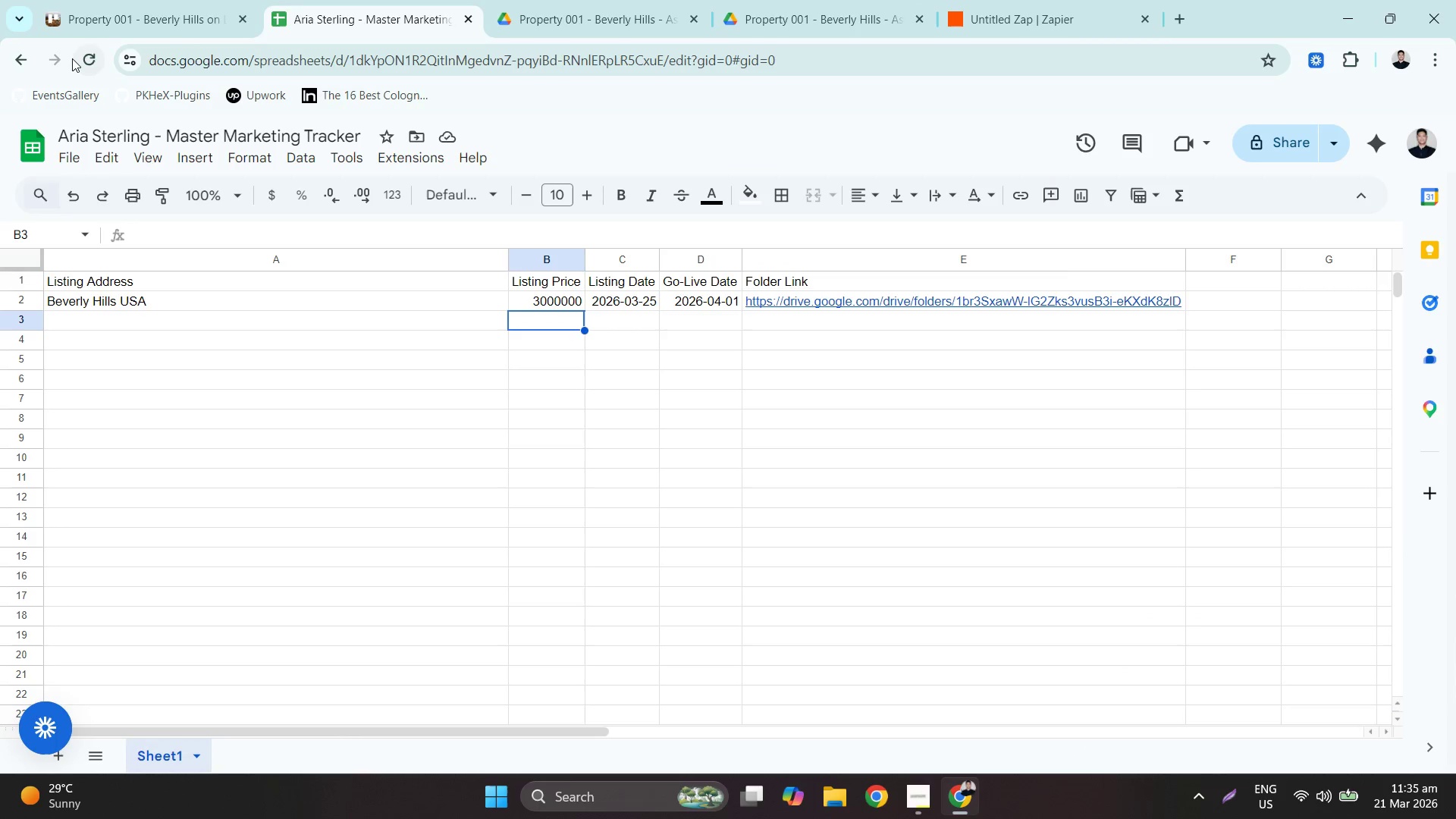 
double_click([91, 60])
 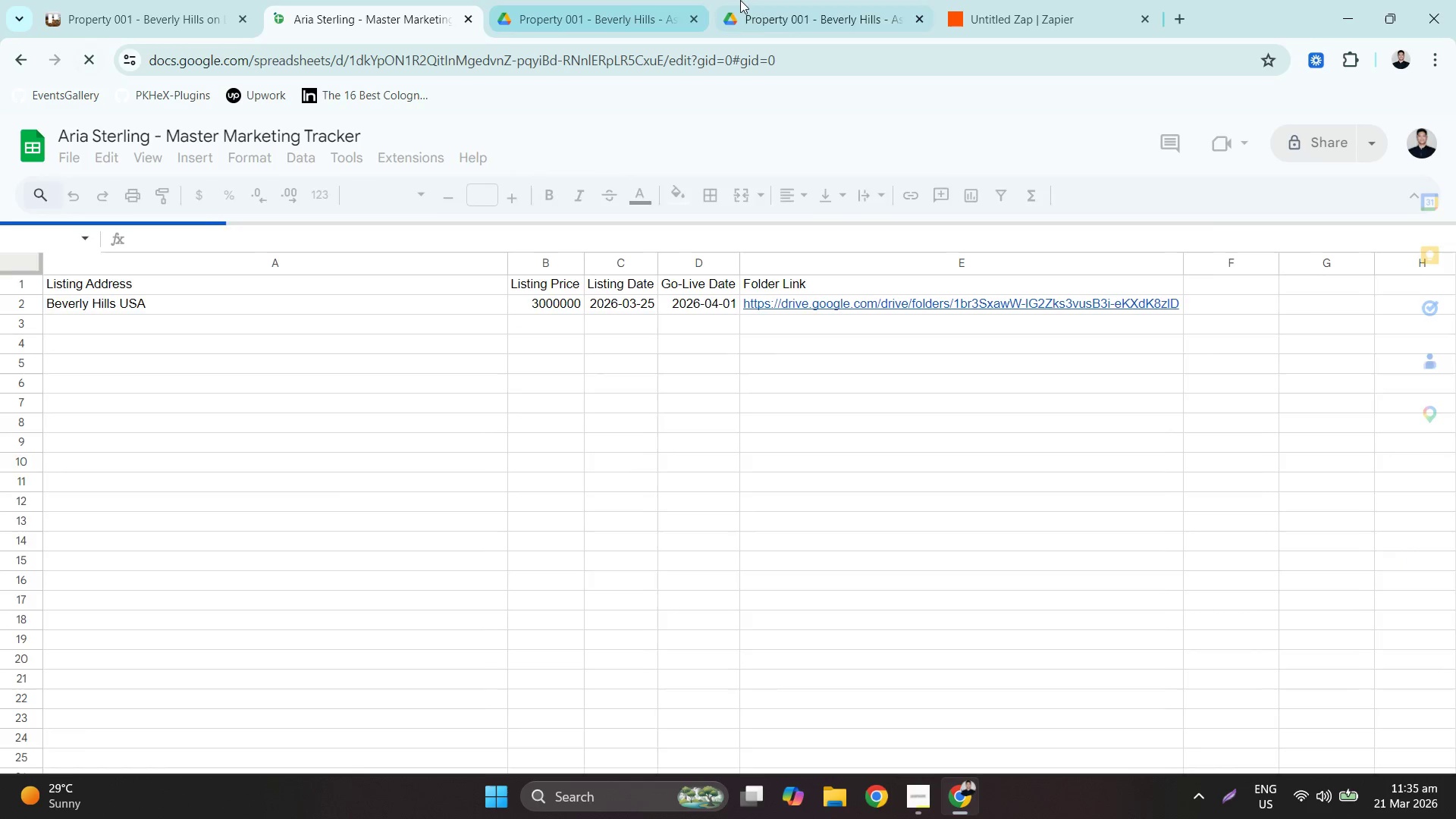 
left_click([981, 0])
 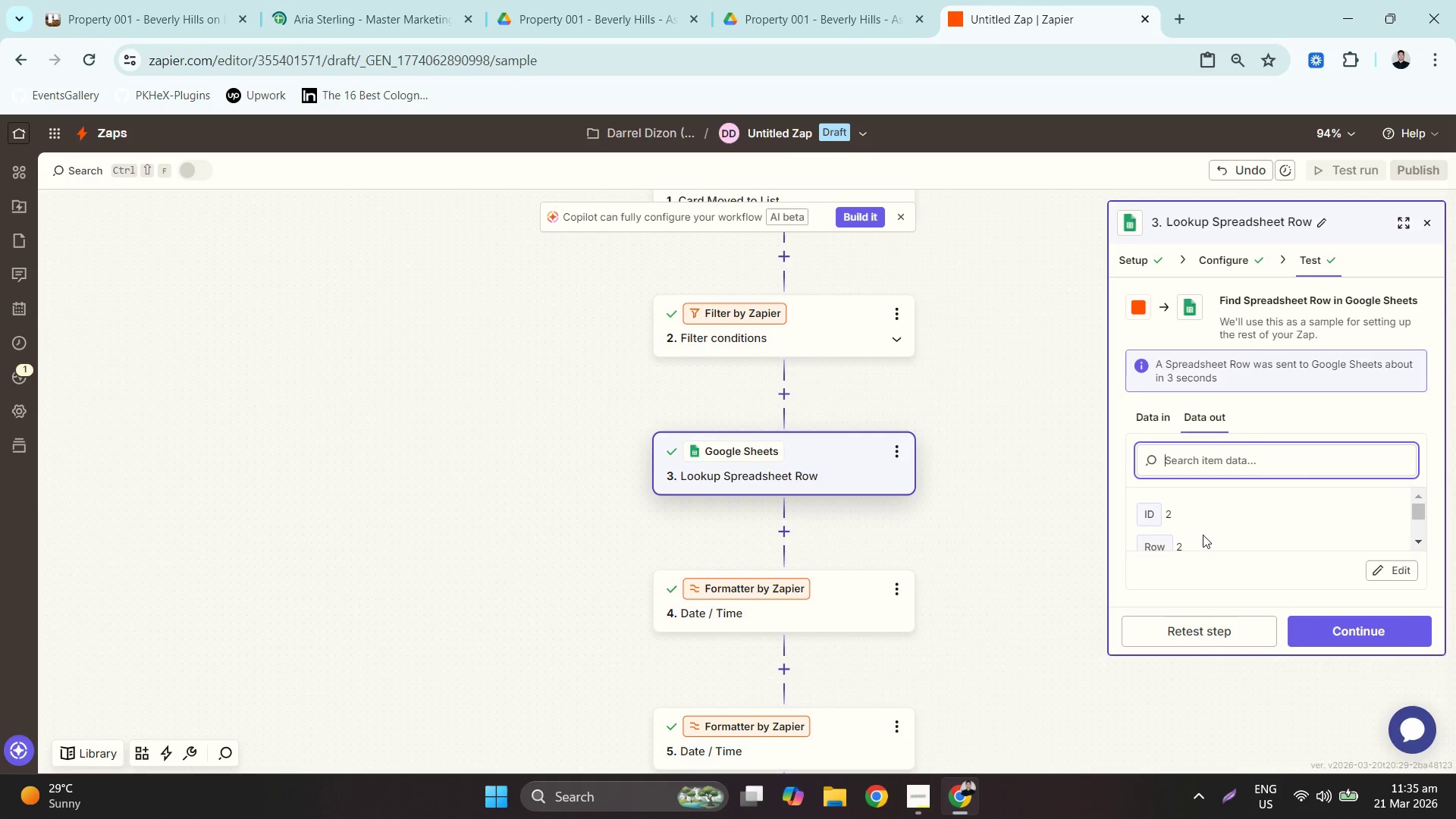 
scroll: coordinate [888, 572], scroll_direction: down, amount: 1.0
 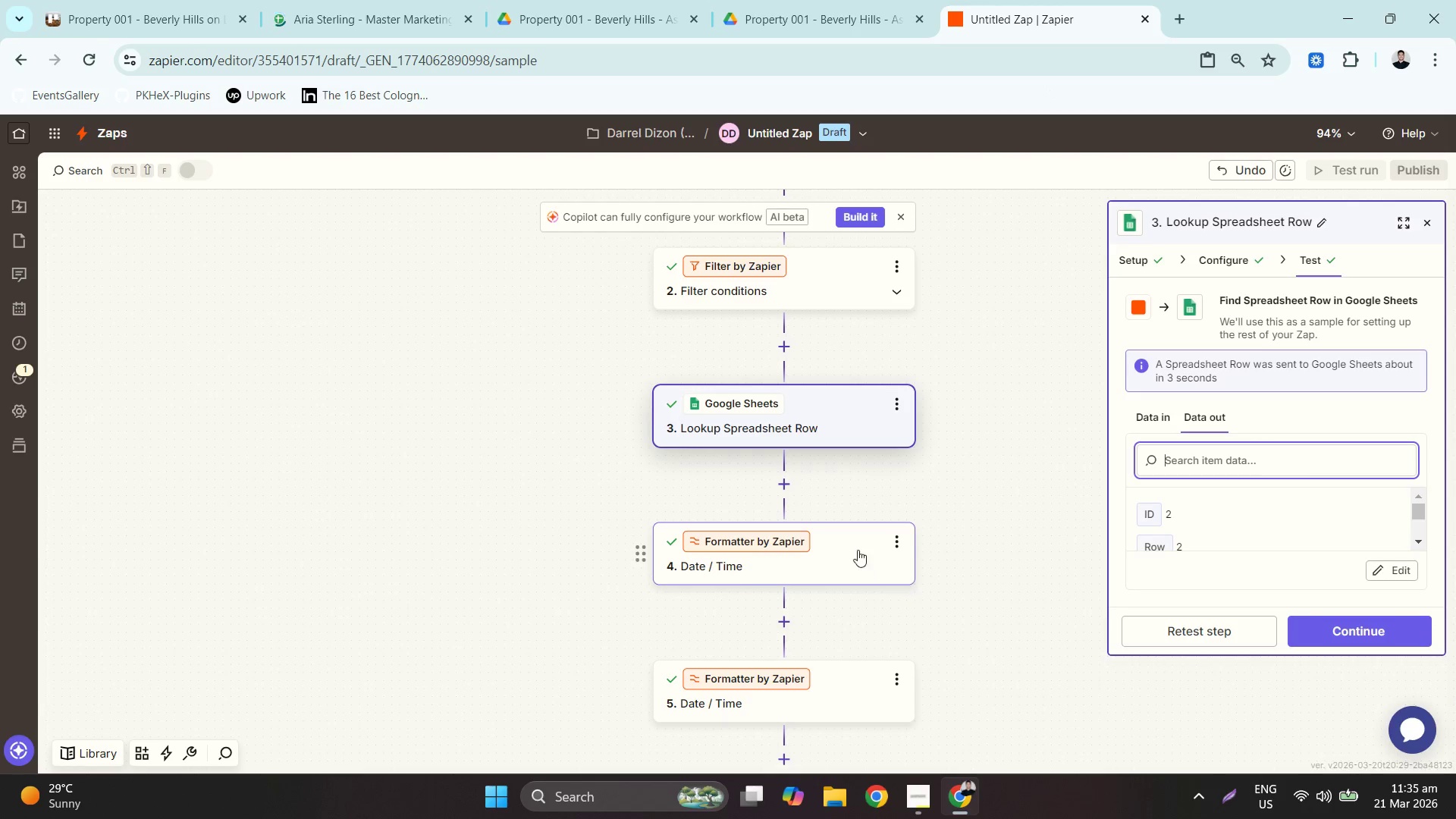 
left_click([789, 487])
 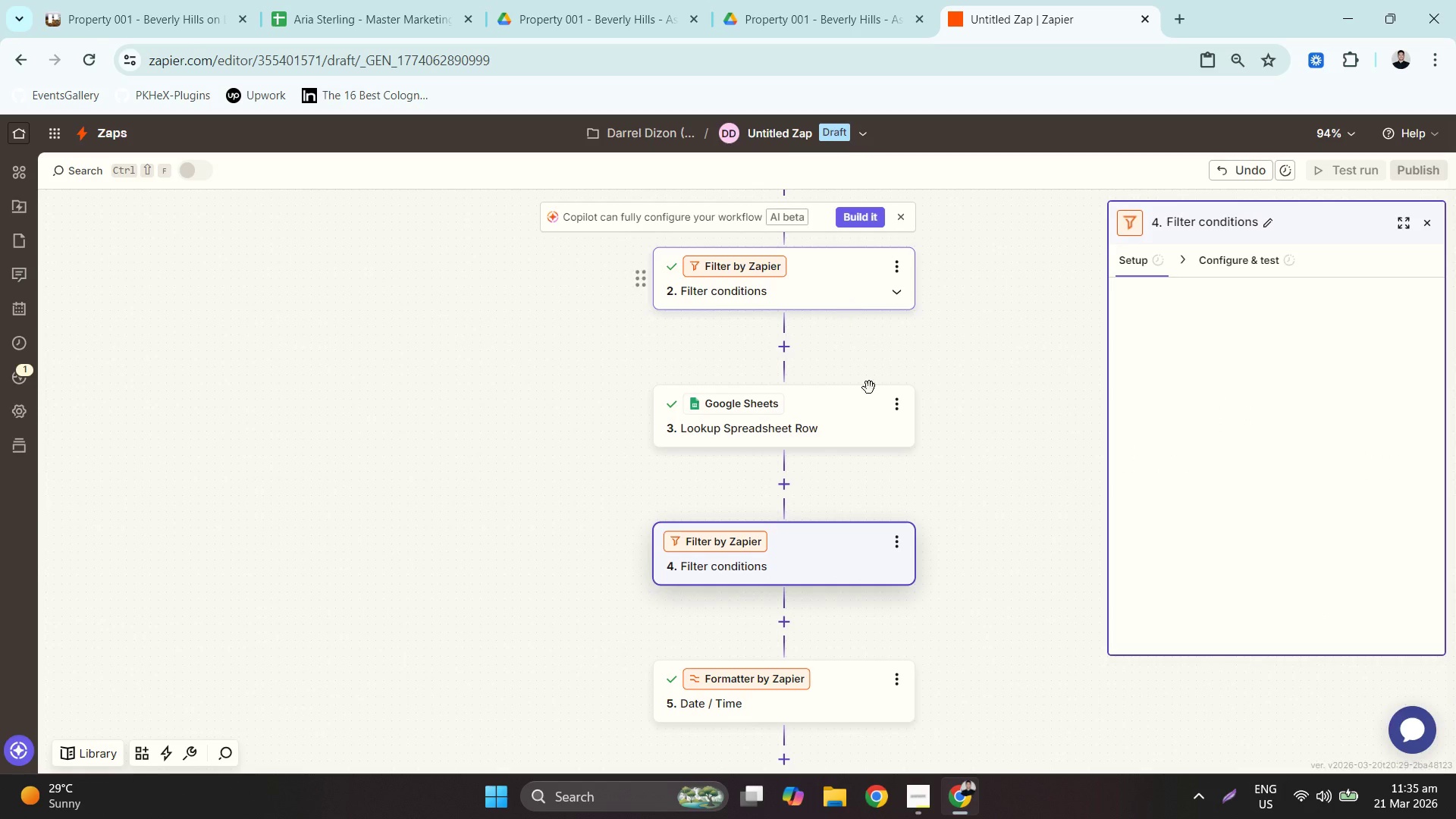 
wait(12.23)
 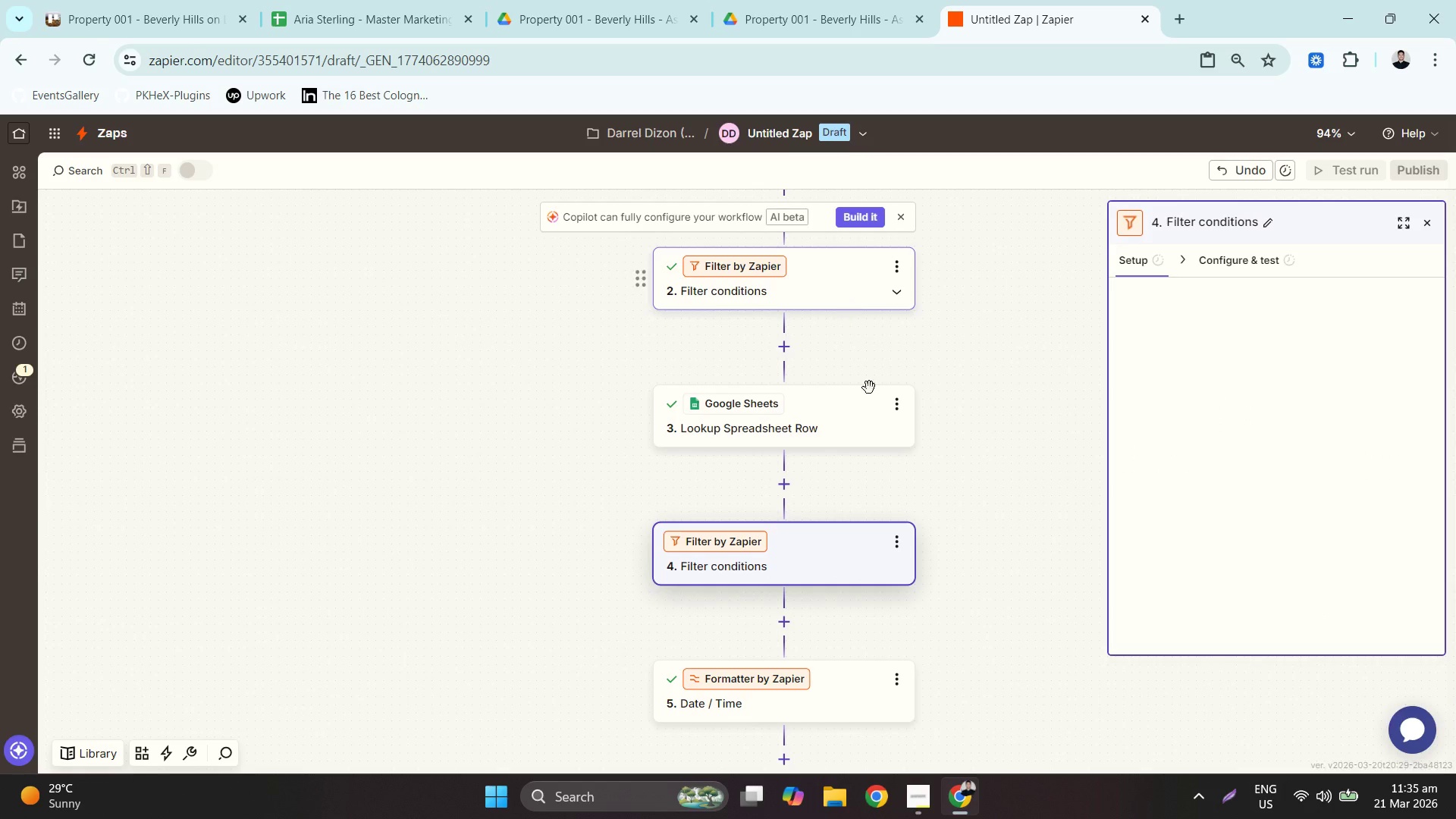 
left_click([969, 620])
 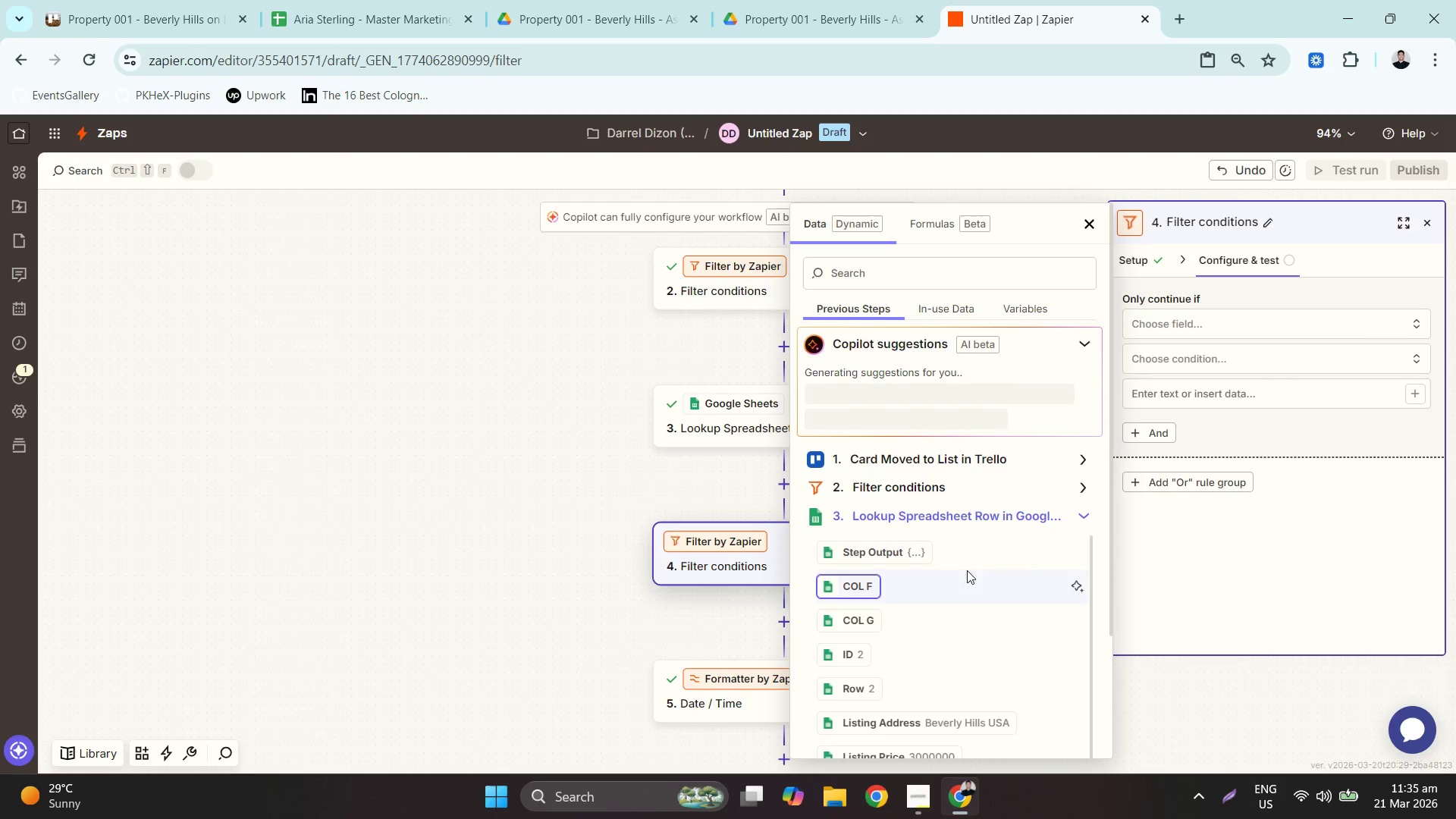 
mouse_move([984, 597])
 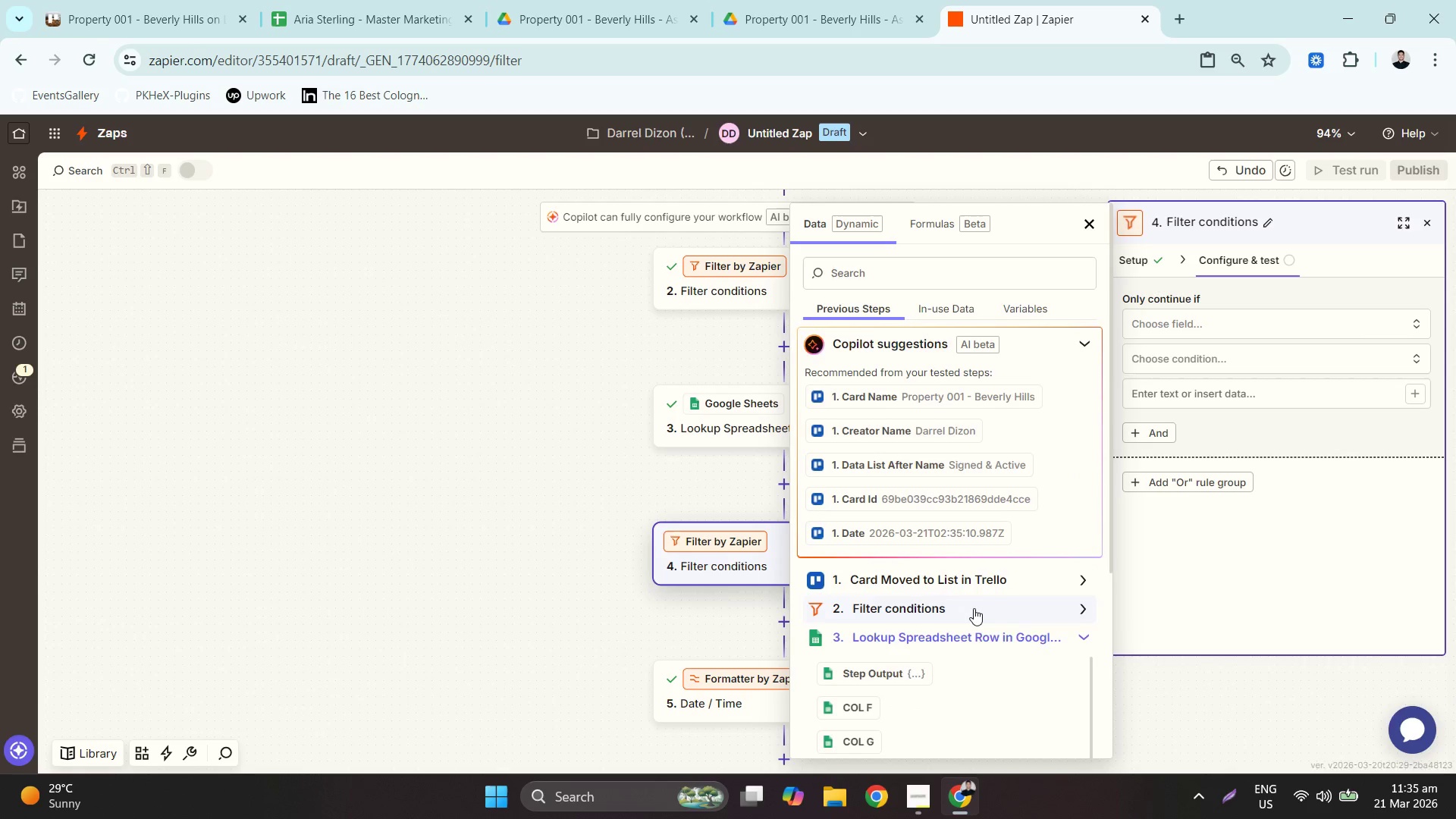 
scroll: coordinate [973, 610], scroll_direction: down, amount: 16.0
 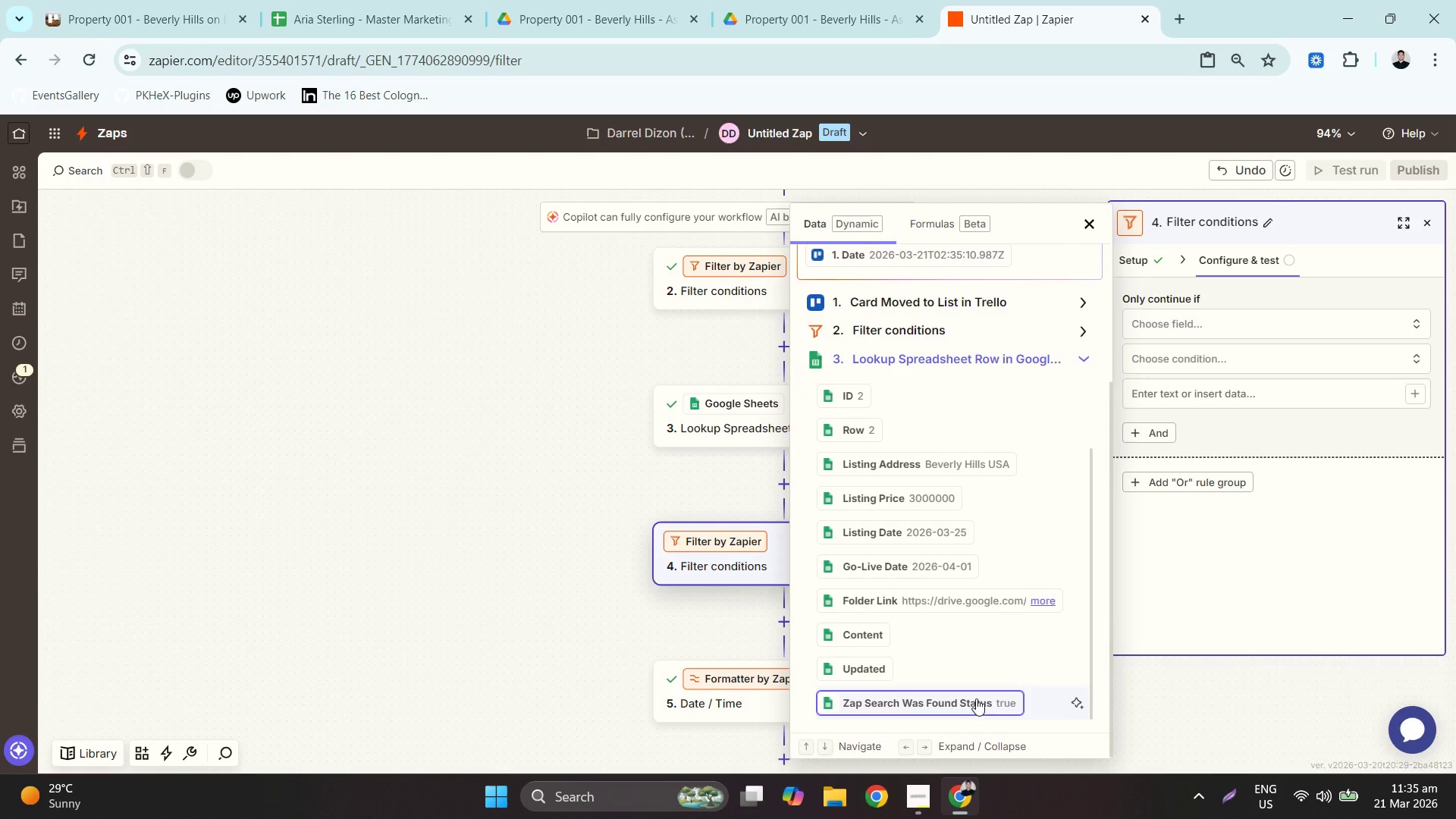 
left_click([976, 696])
 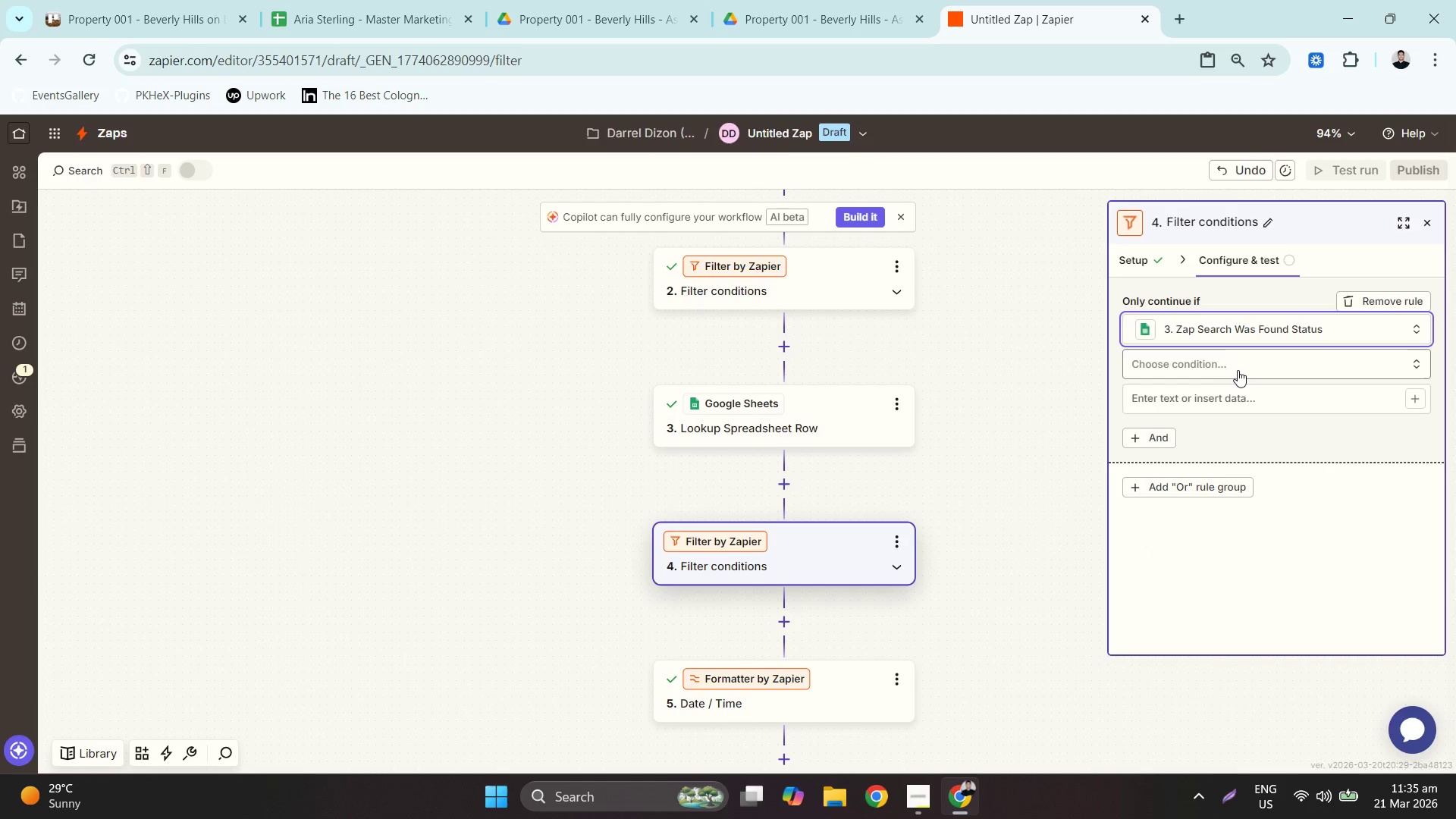 
left_click([1238, 369])
 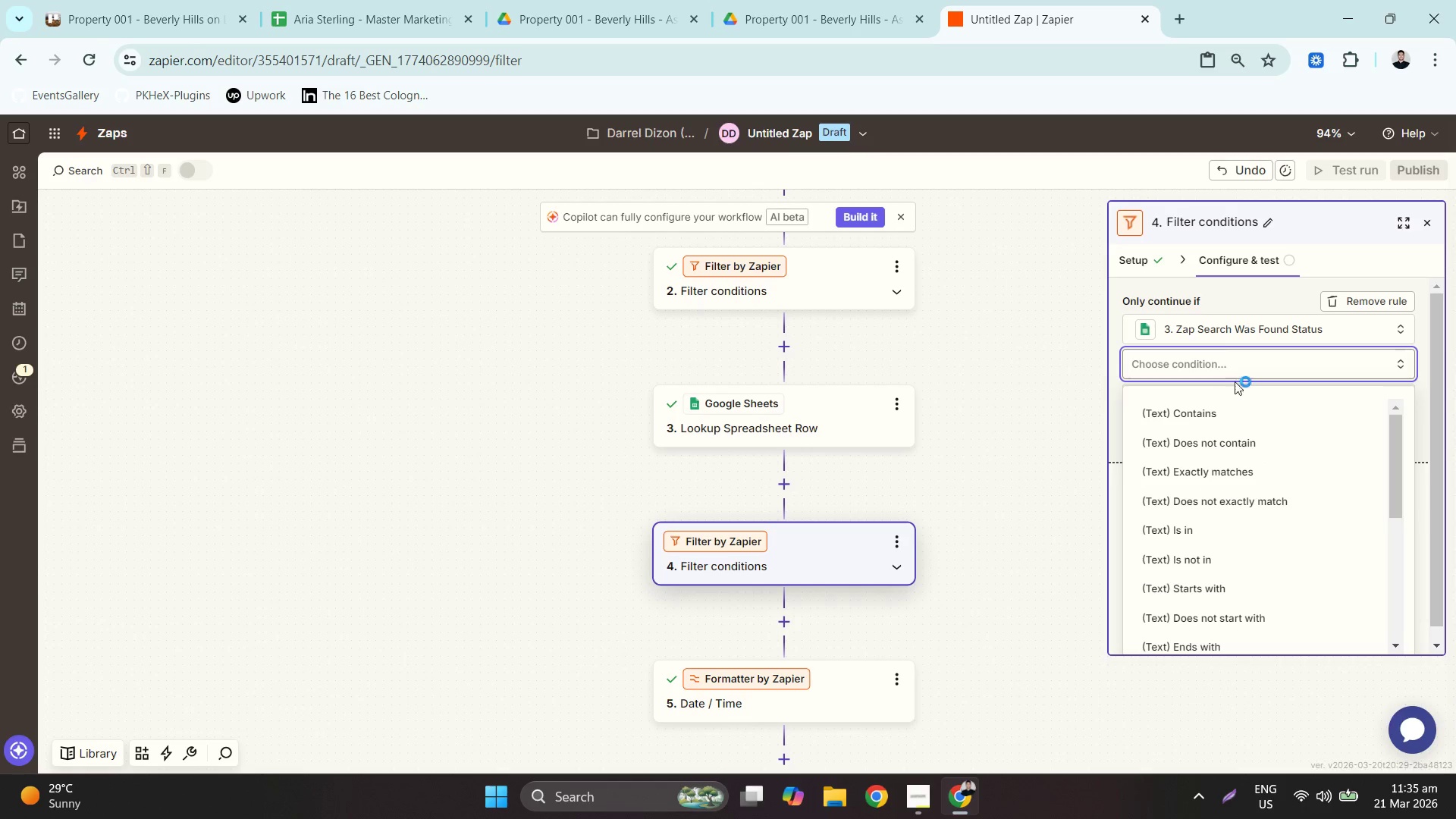 
scroll: coordinate [1235, 482], scroll_direction: down, amount: 3.0
 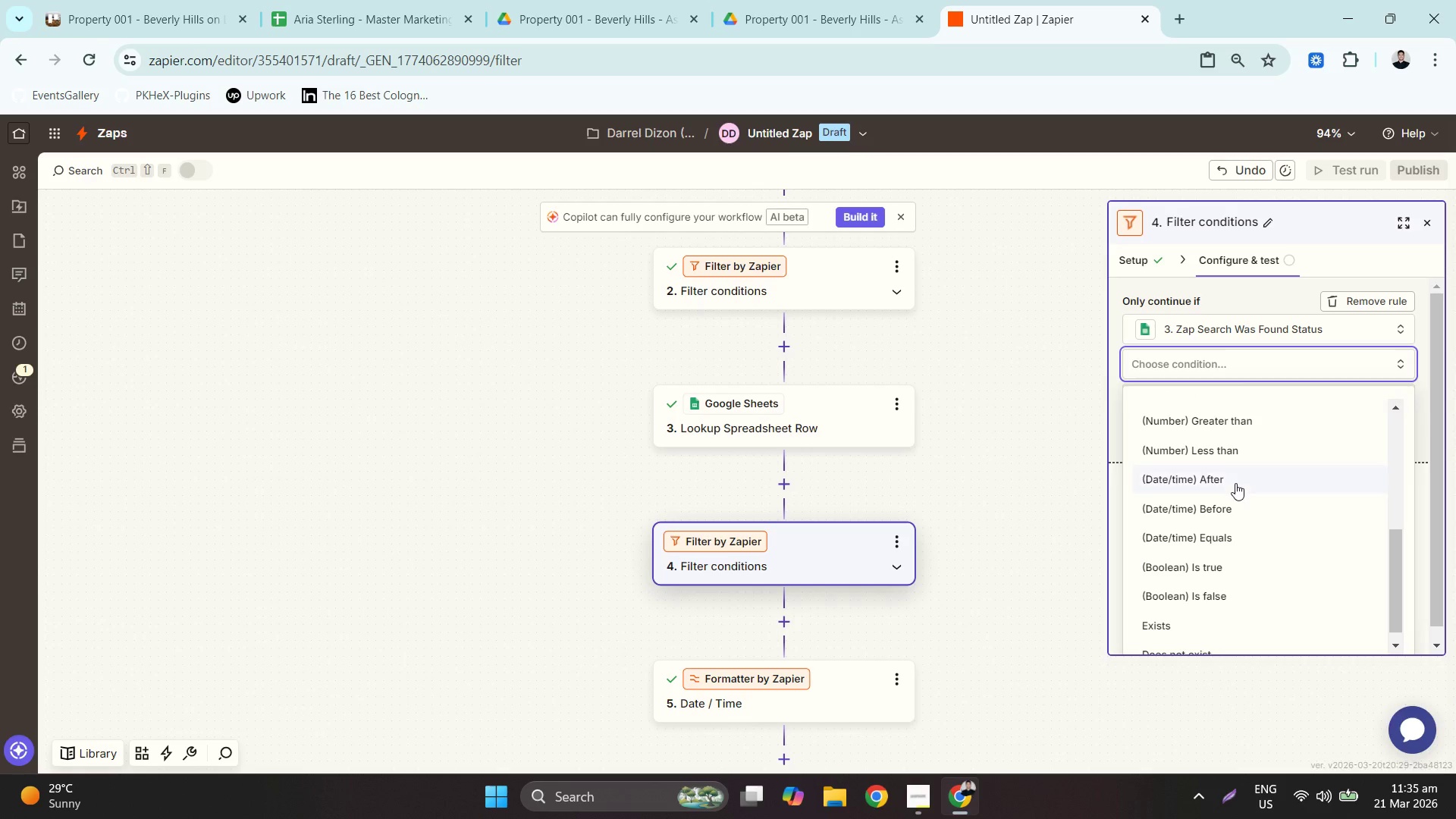 
scroll: coordinate [1236, 481], scroll_direction: up, amount: 2.0
 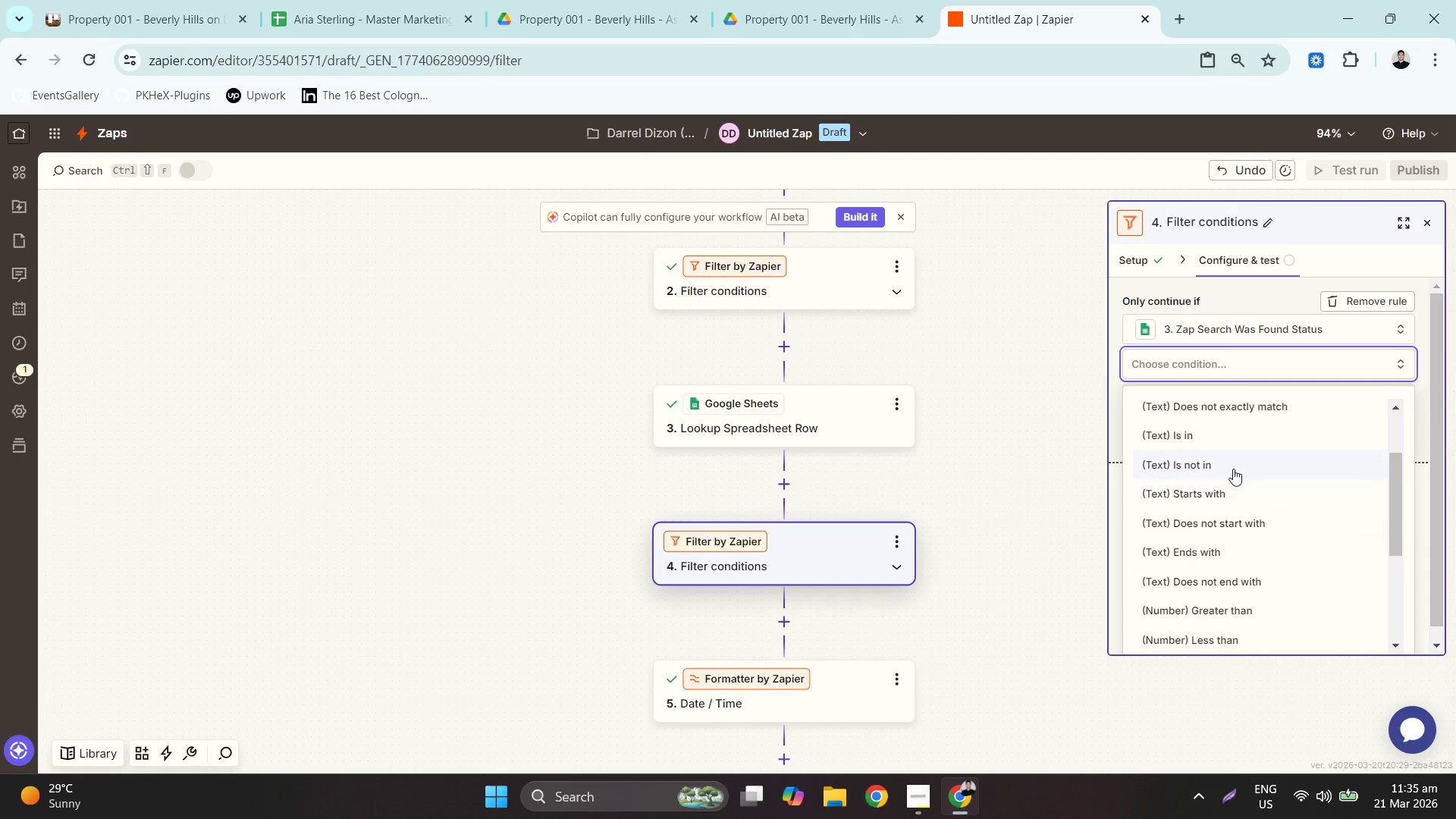 
scroll: coordinate [1226, 509], scroll_direction: down, amount: 3.0
 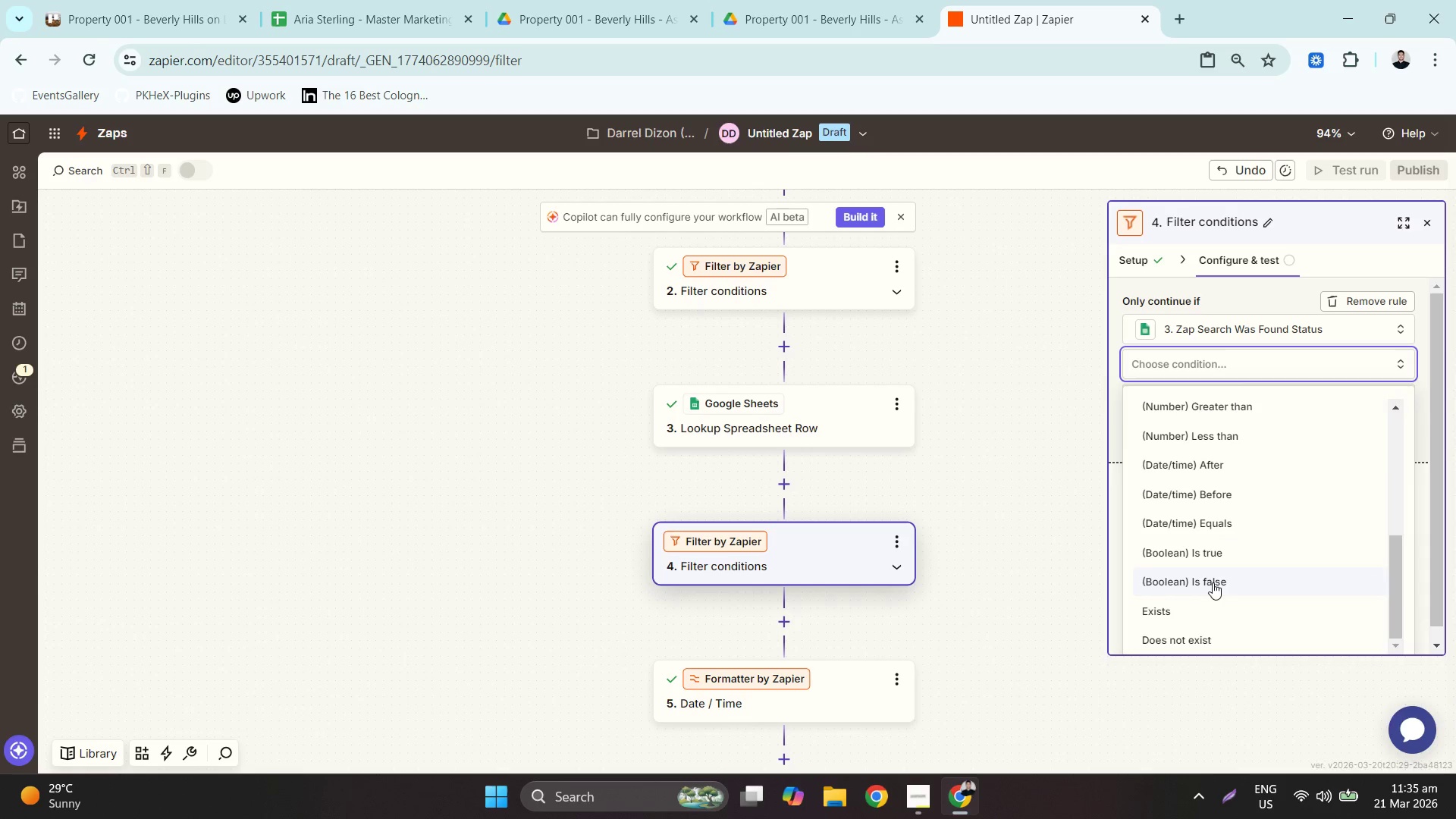 
left_click([1232, 573])
 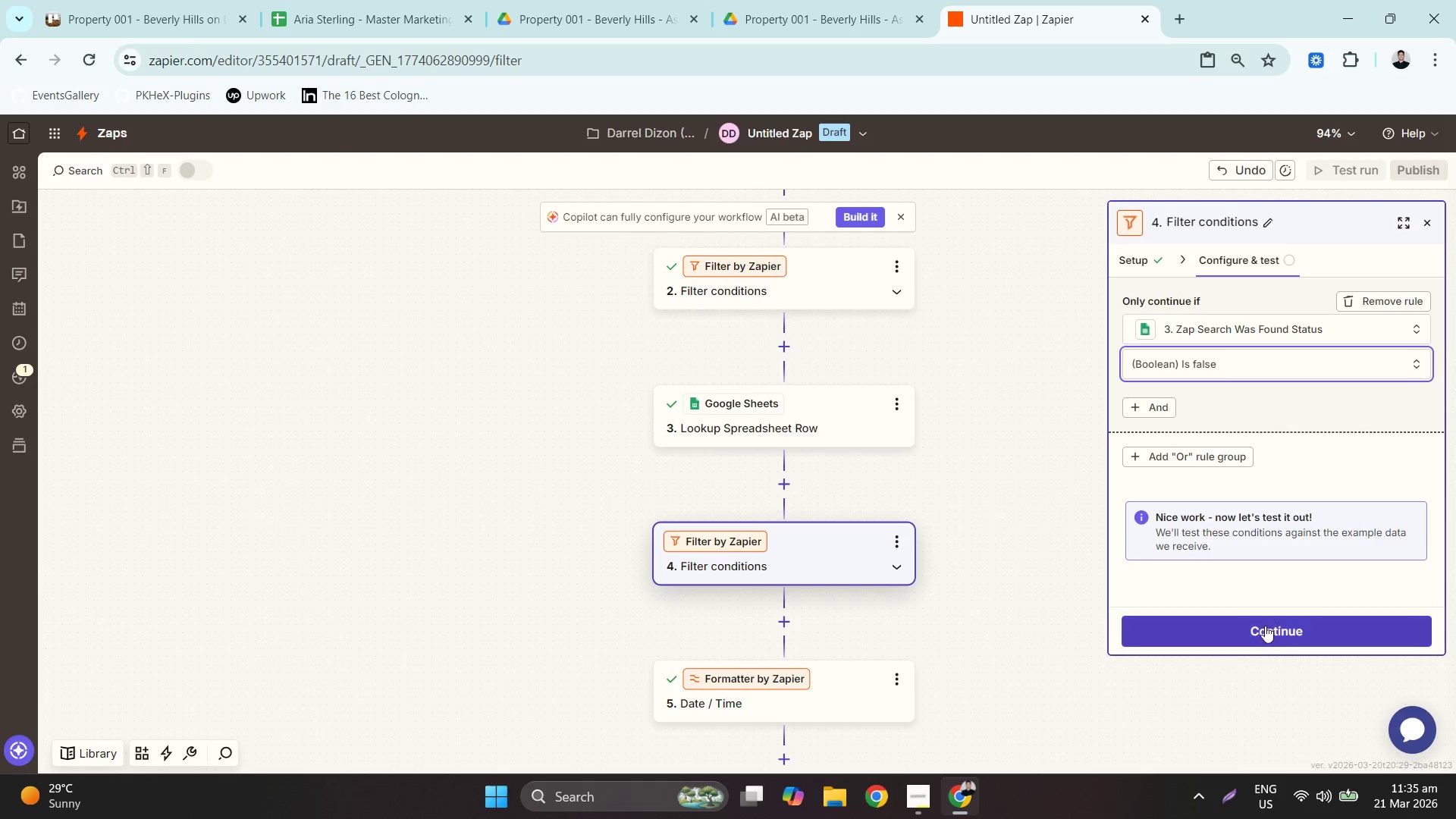 
left_click([1264, 631])
 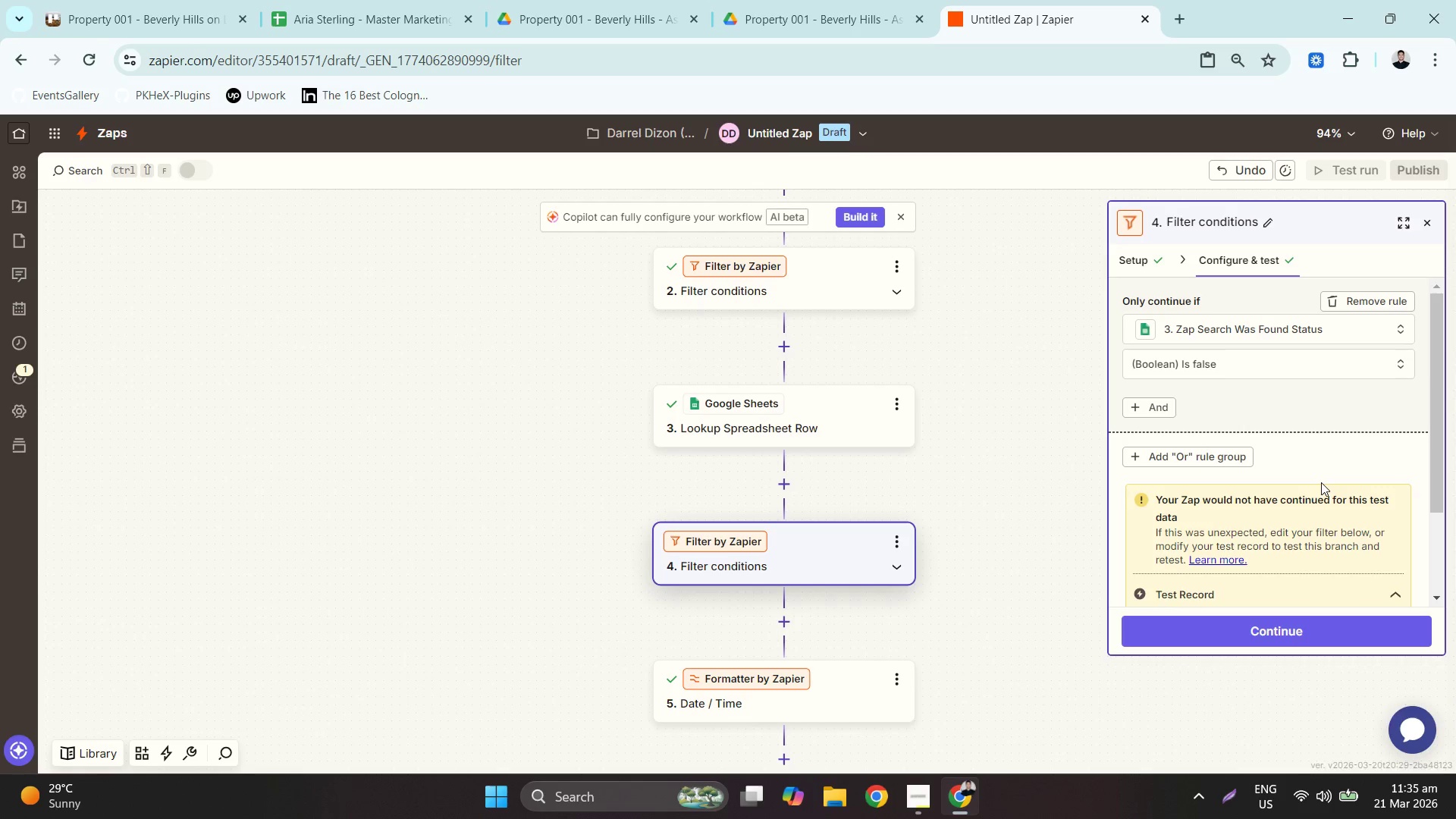 
wait(5.2)
 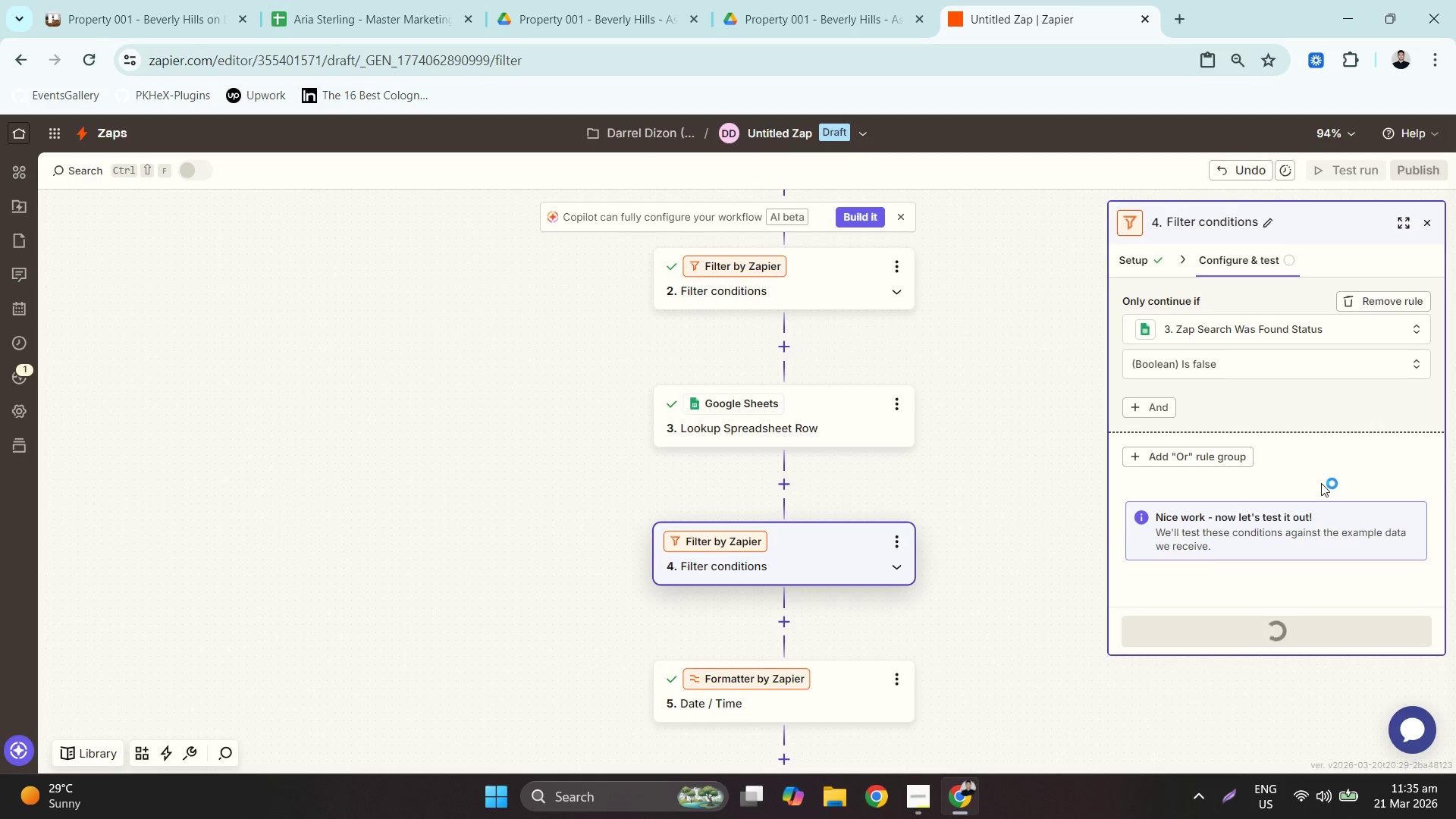 
scroll: coordinate [977, 576], scroll_direction: down, amount: 26.0
 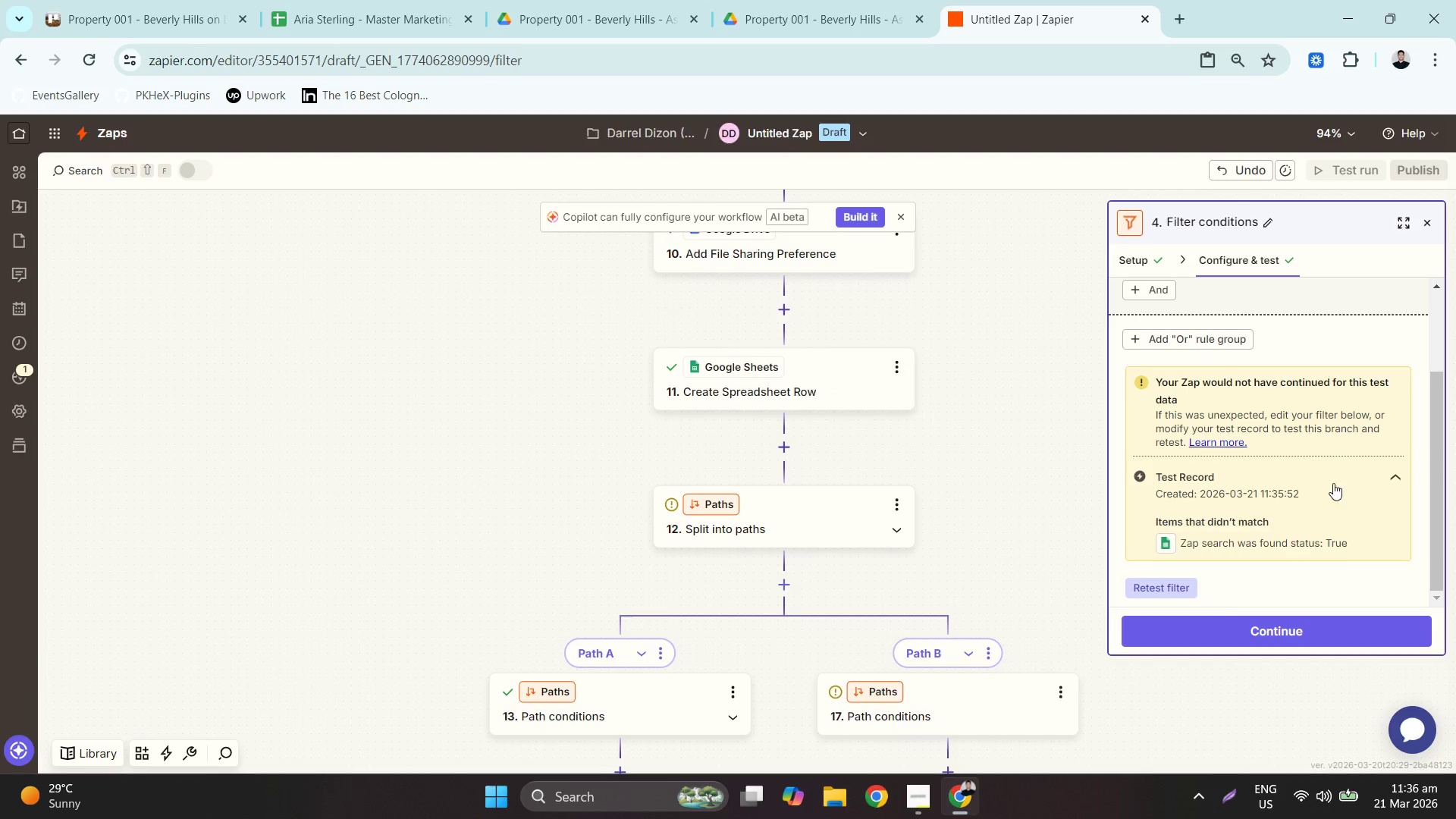 
scroll: coordinate [1035, 565], scroll_direction: down, amount: 7.0
 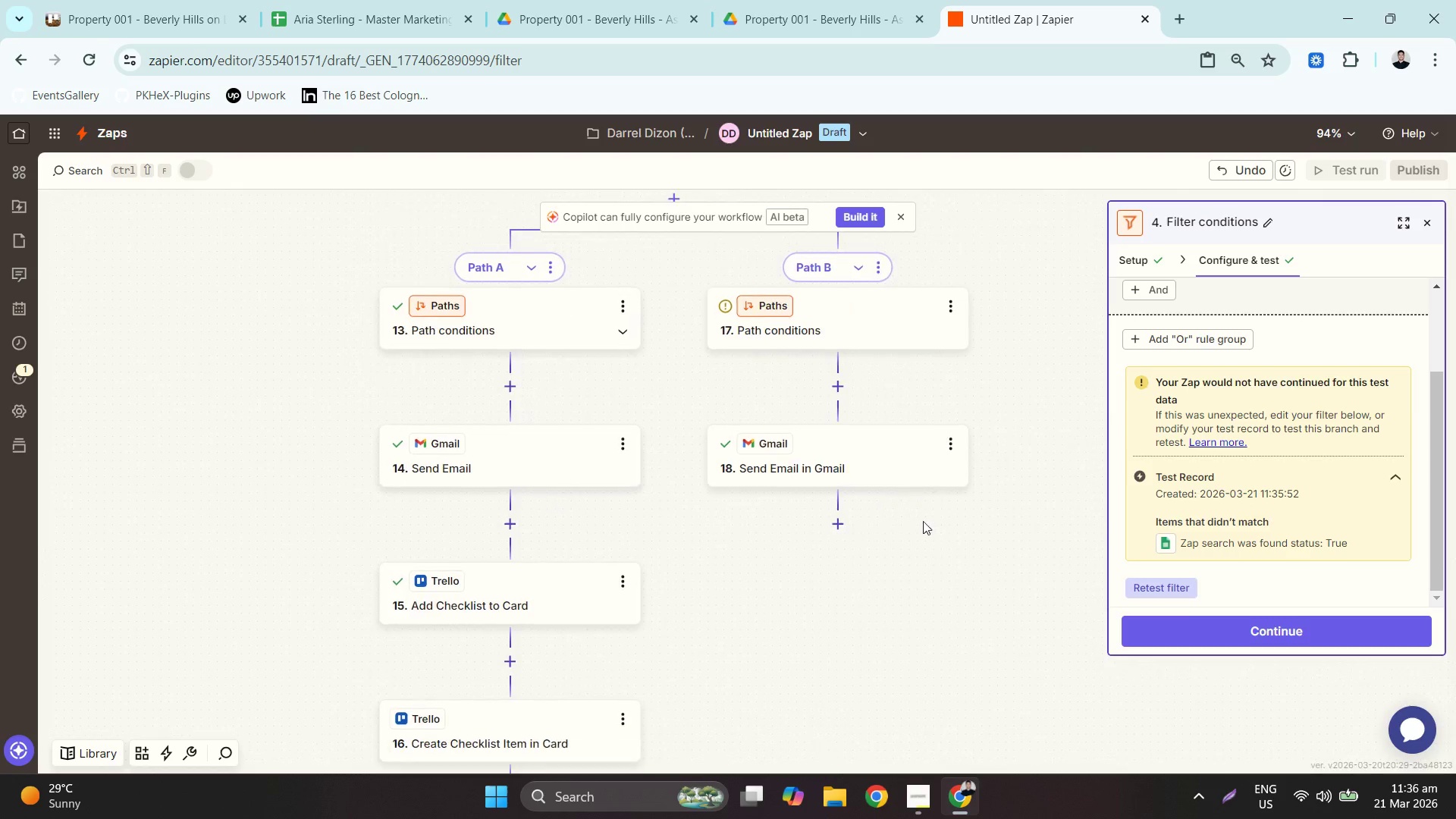 
left_click([878, 332])
 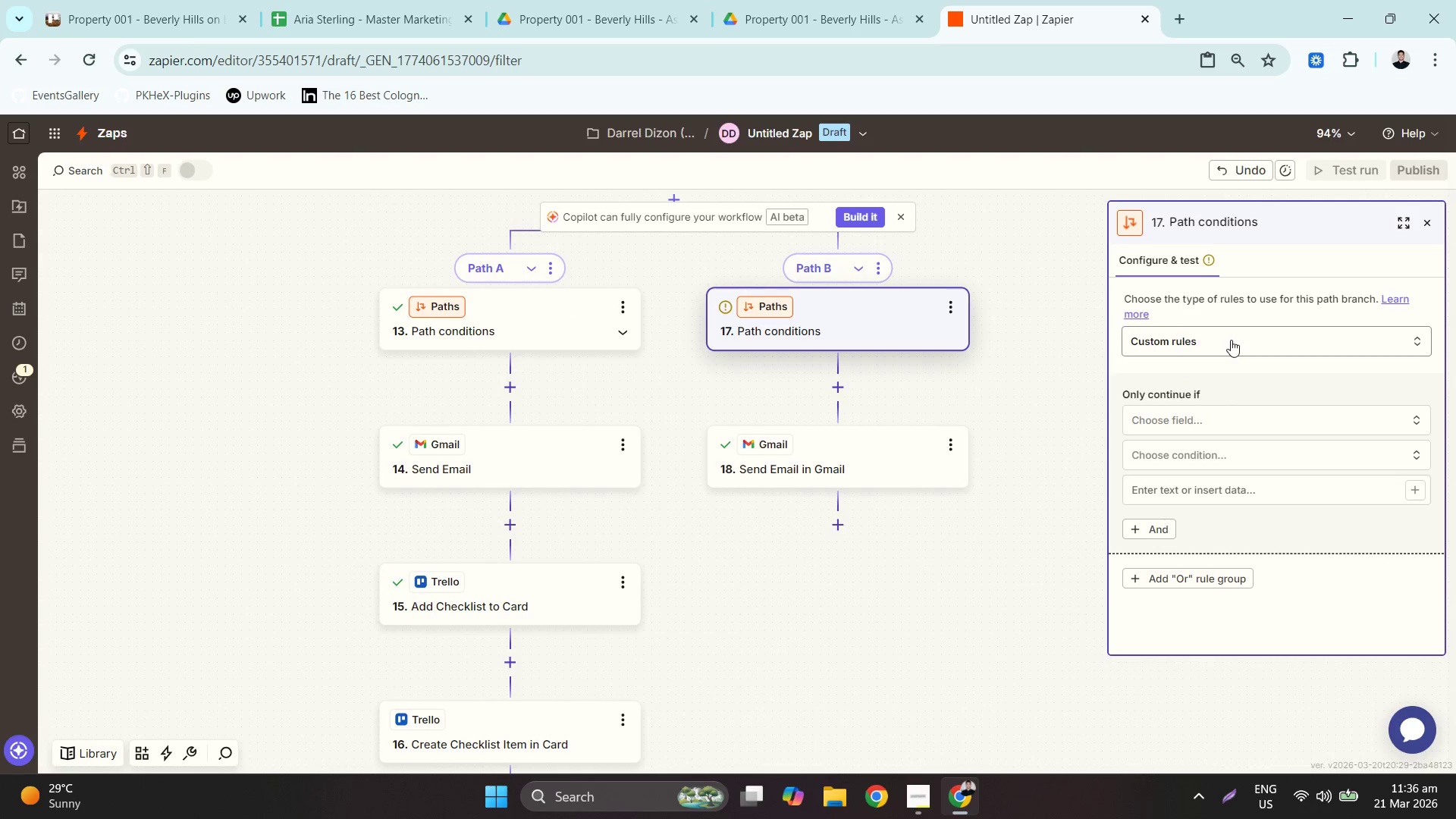 
left_click([1219, 411])
 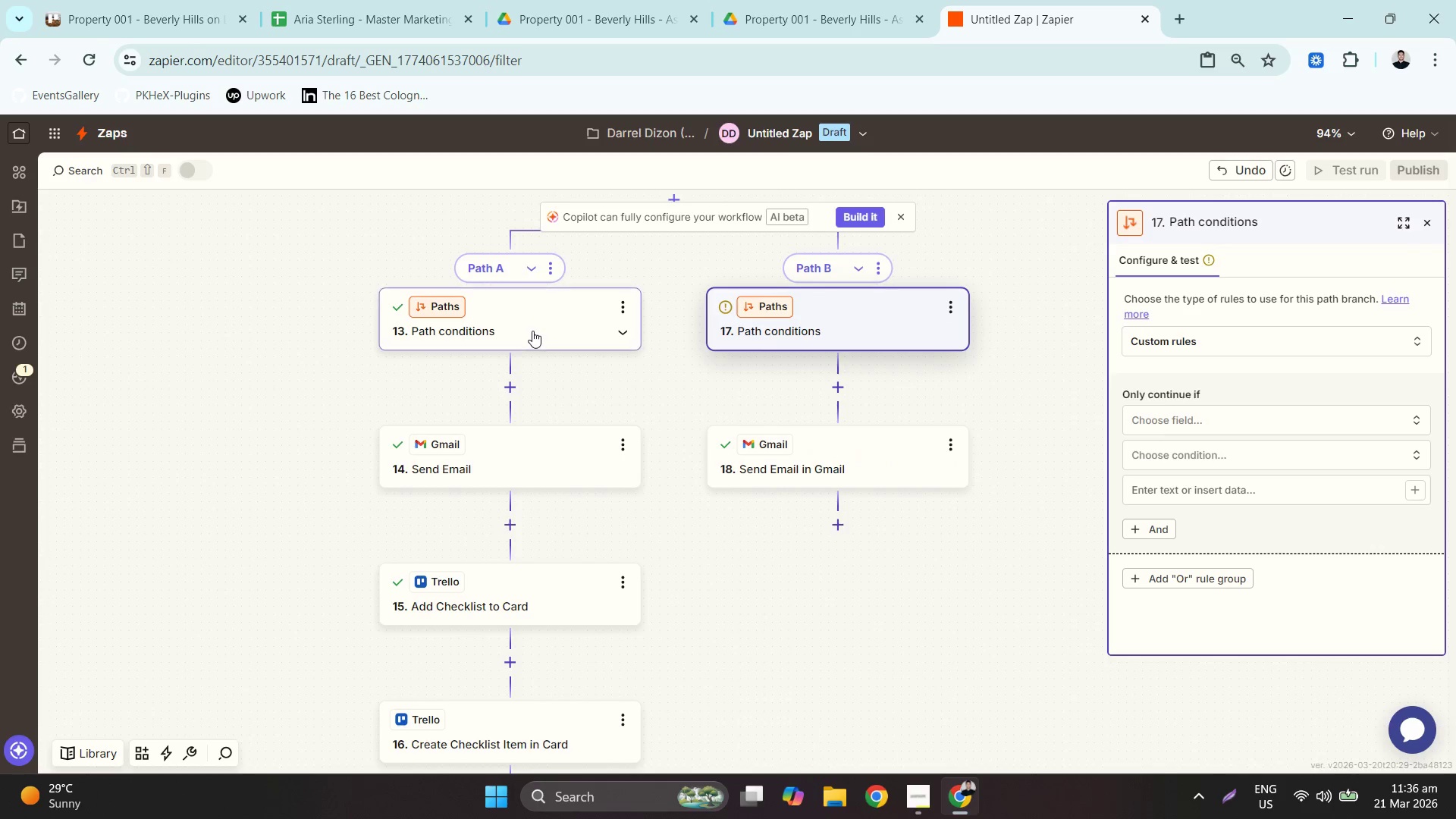 
left_click([843, 332])
 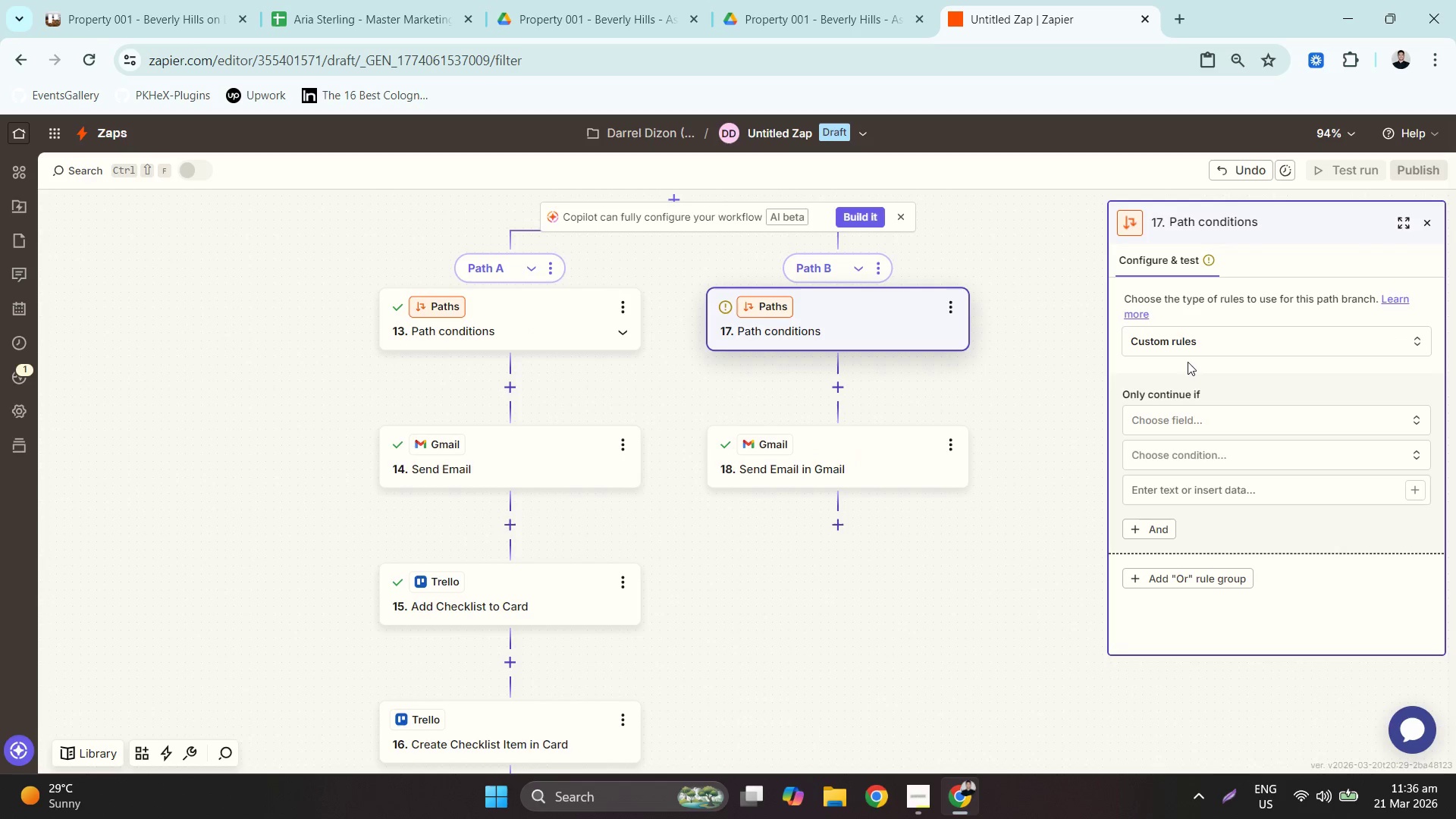 
left_click([1196, 425])
 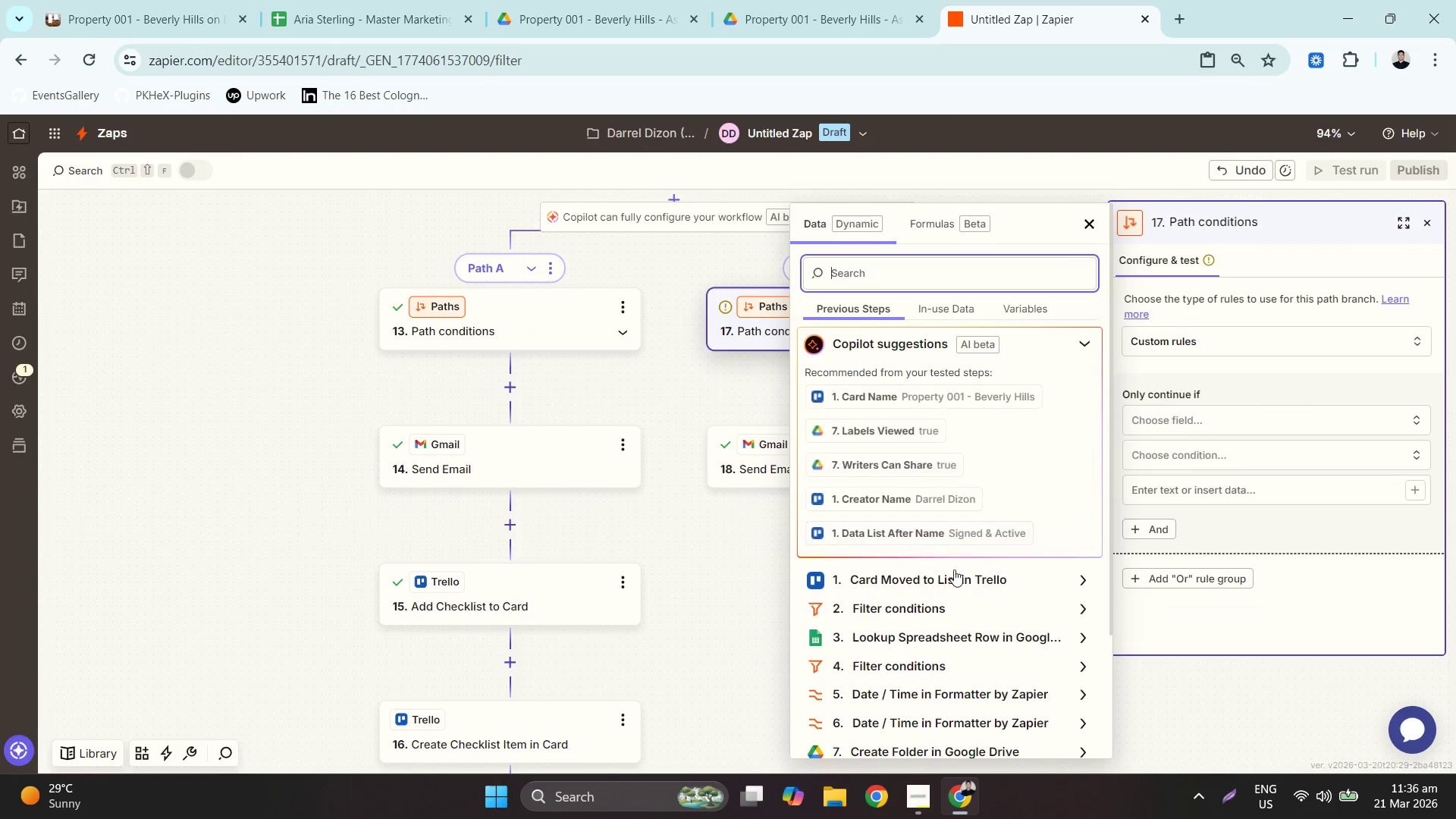 
scroll: coordinate [933, 639], scroll_direction: down, amount: 6.0
 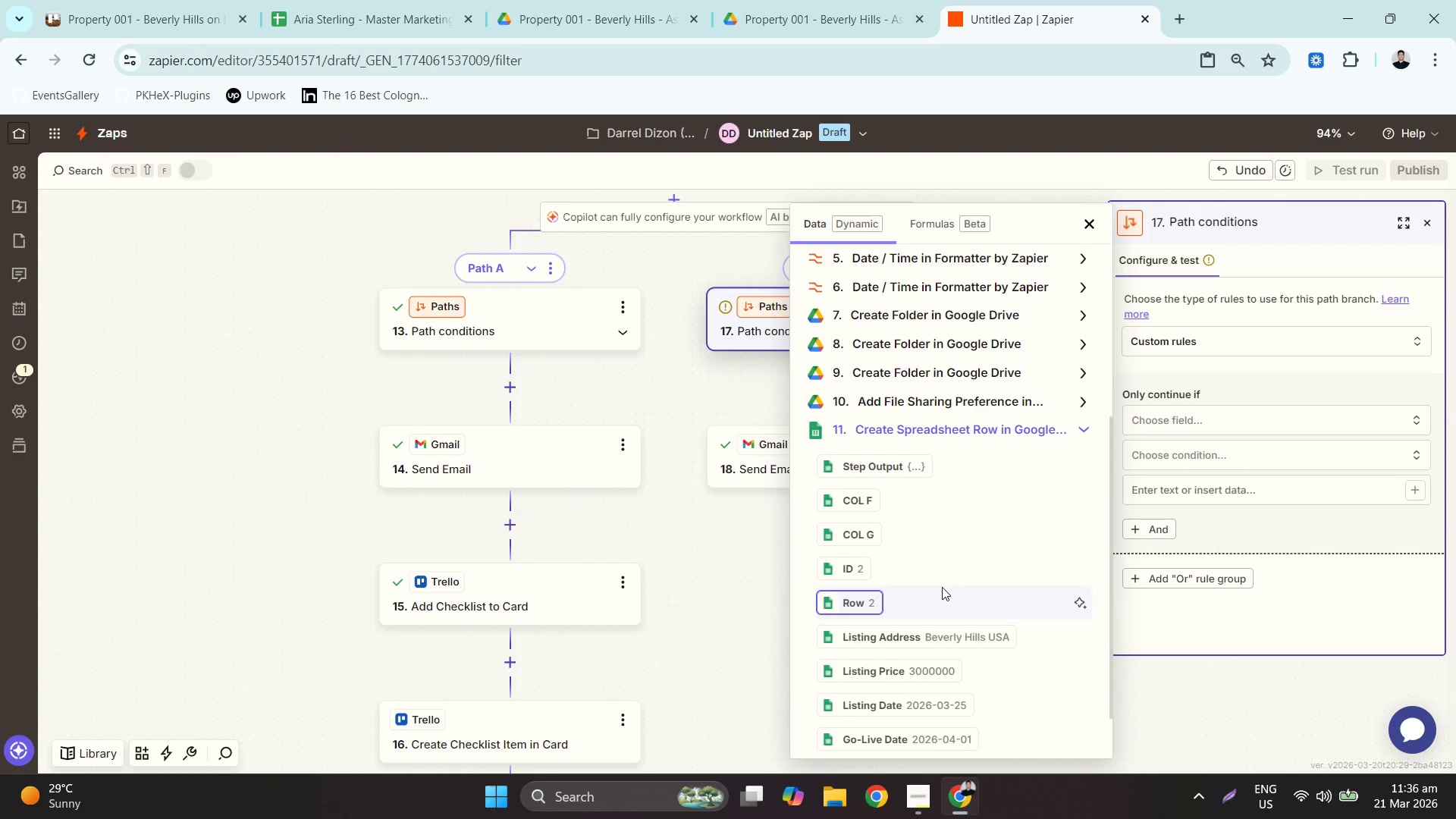 
left_click([936, 595])
 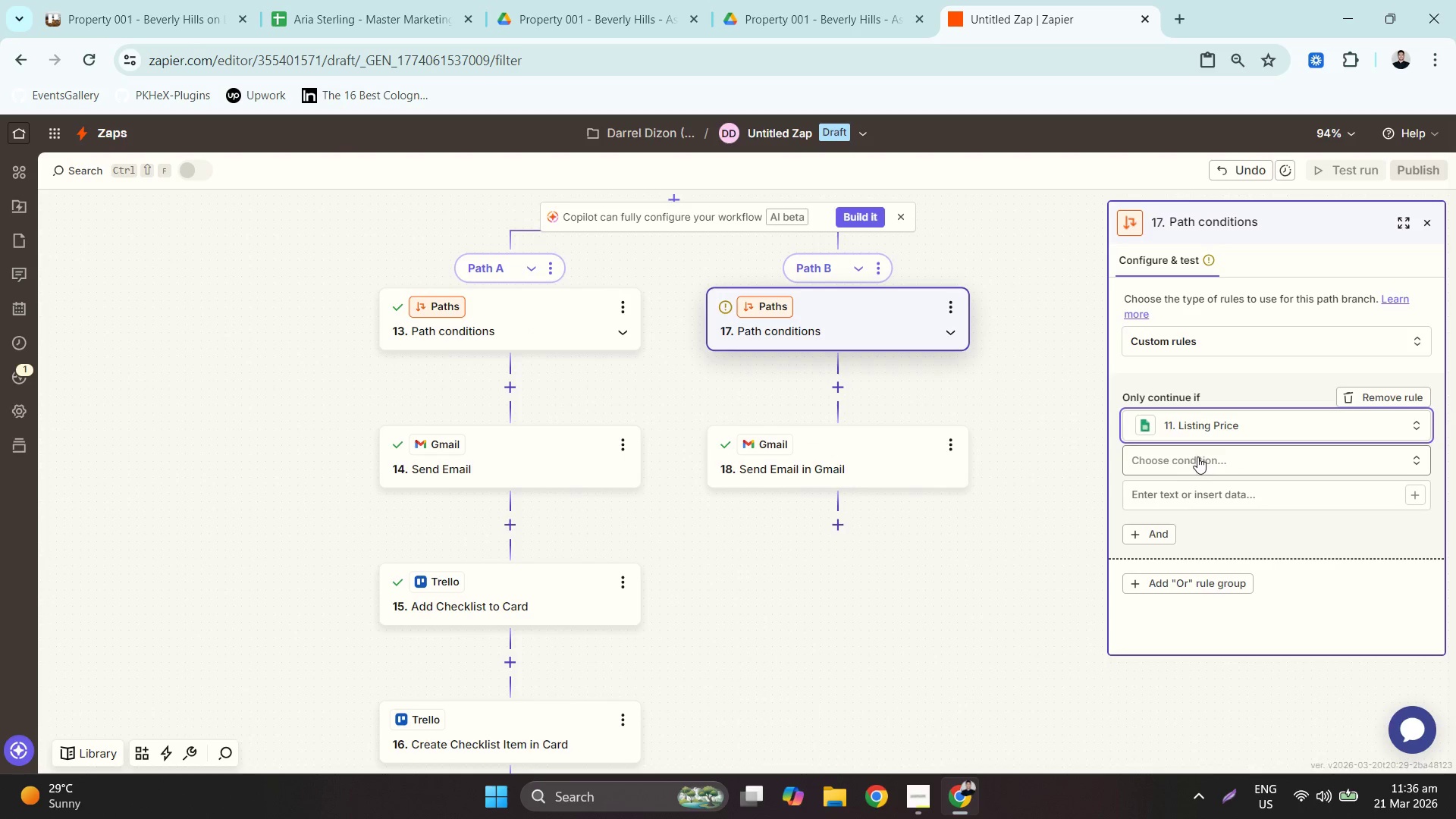 
scroll: coordinate [941, 588], scroll_direction: down, amount: 2.0
 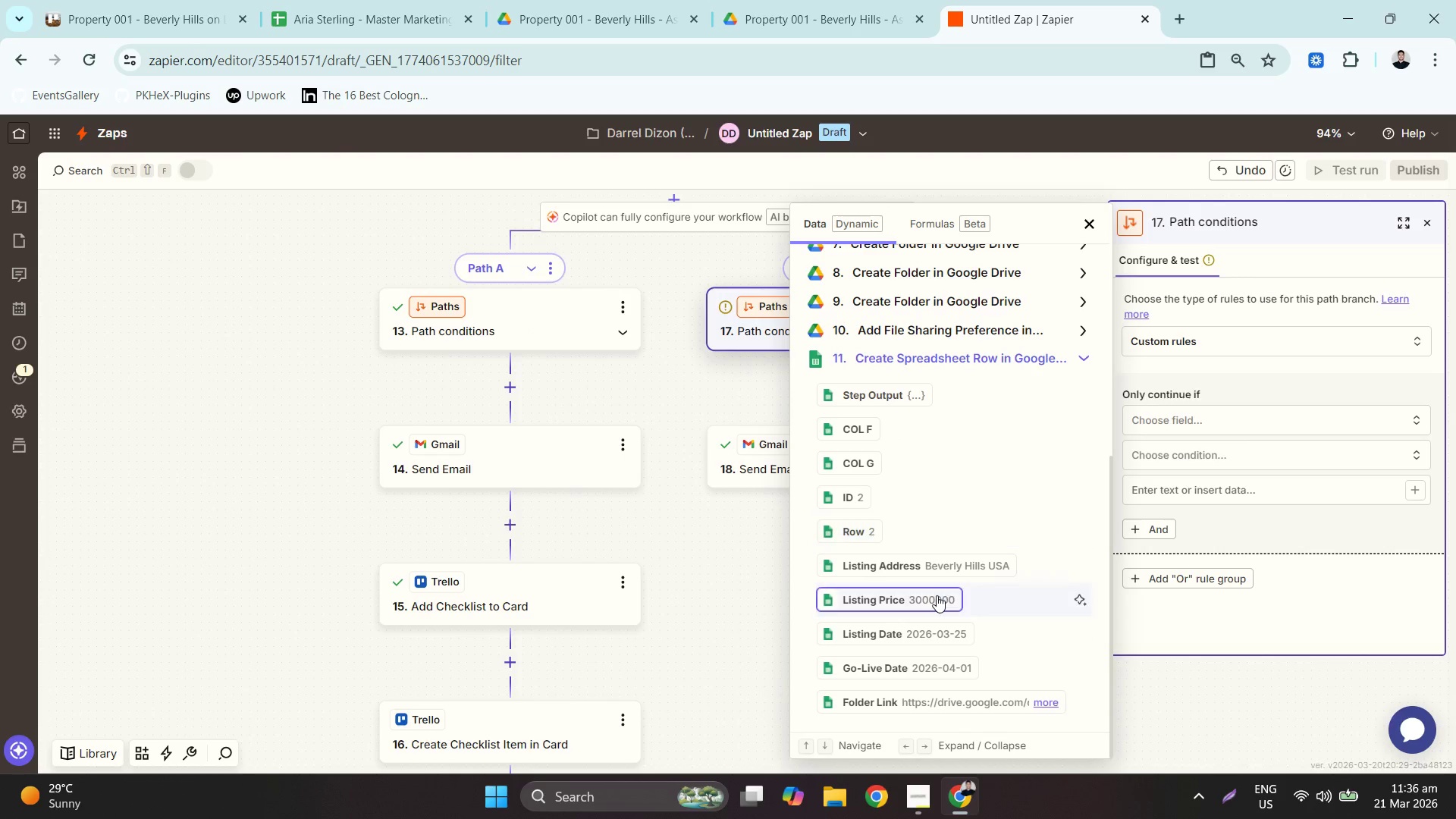 
mouse_move([1228, 469])
 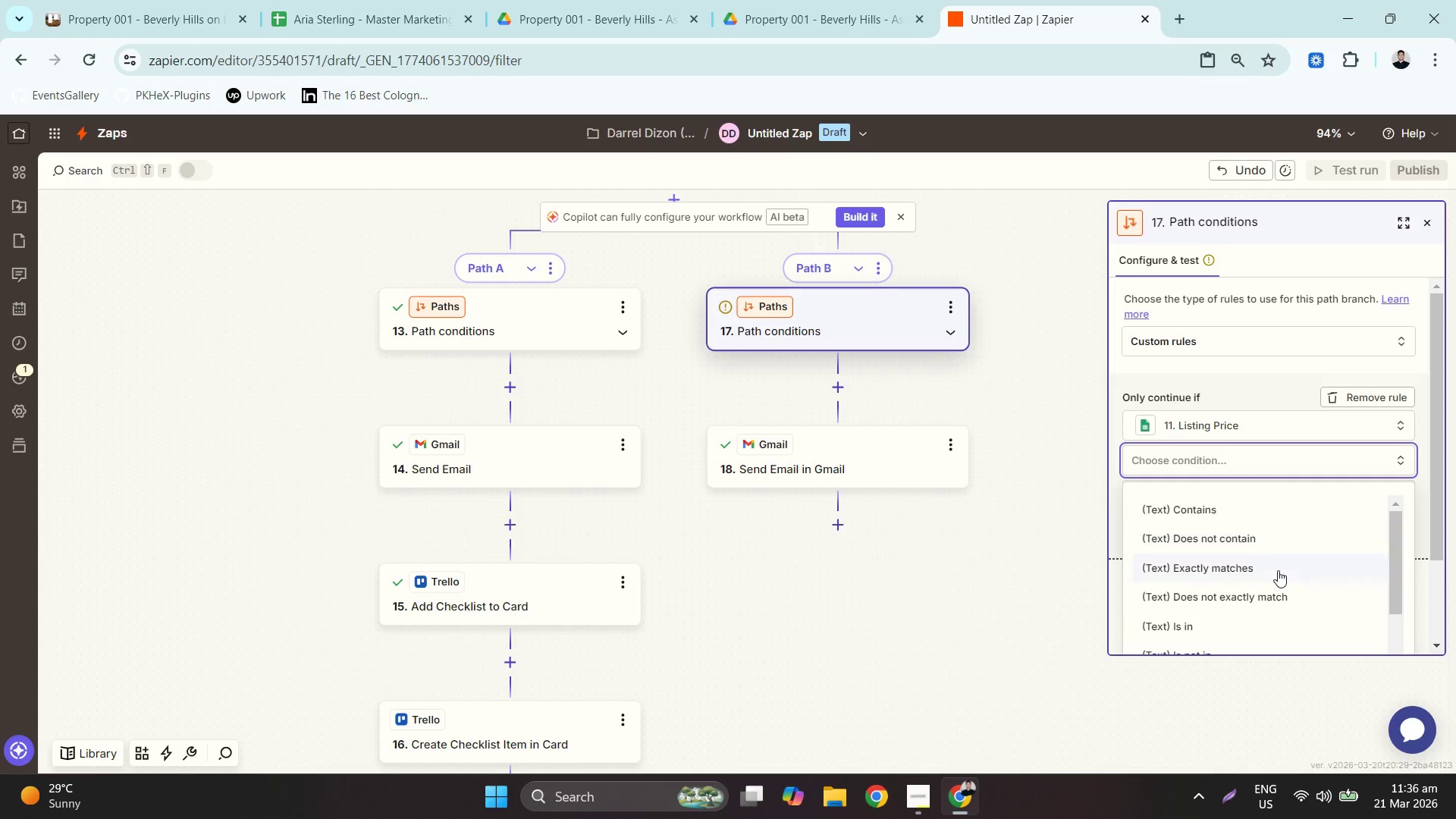 
scroll: coordinate [1276, 567], scroll_direction: down, amount: 3.0
 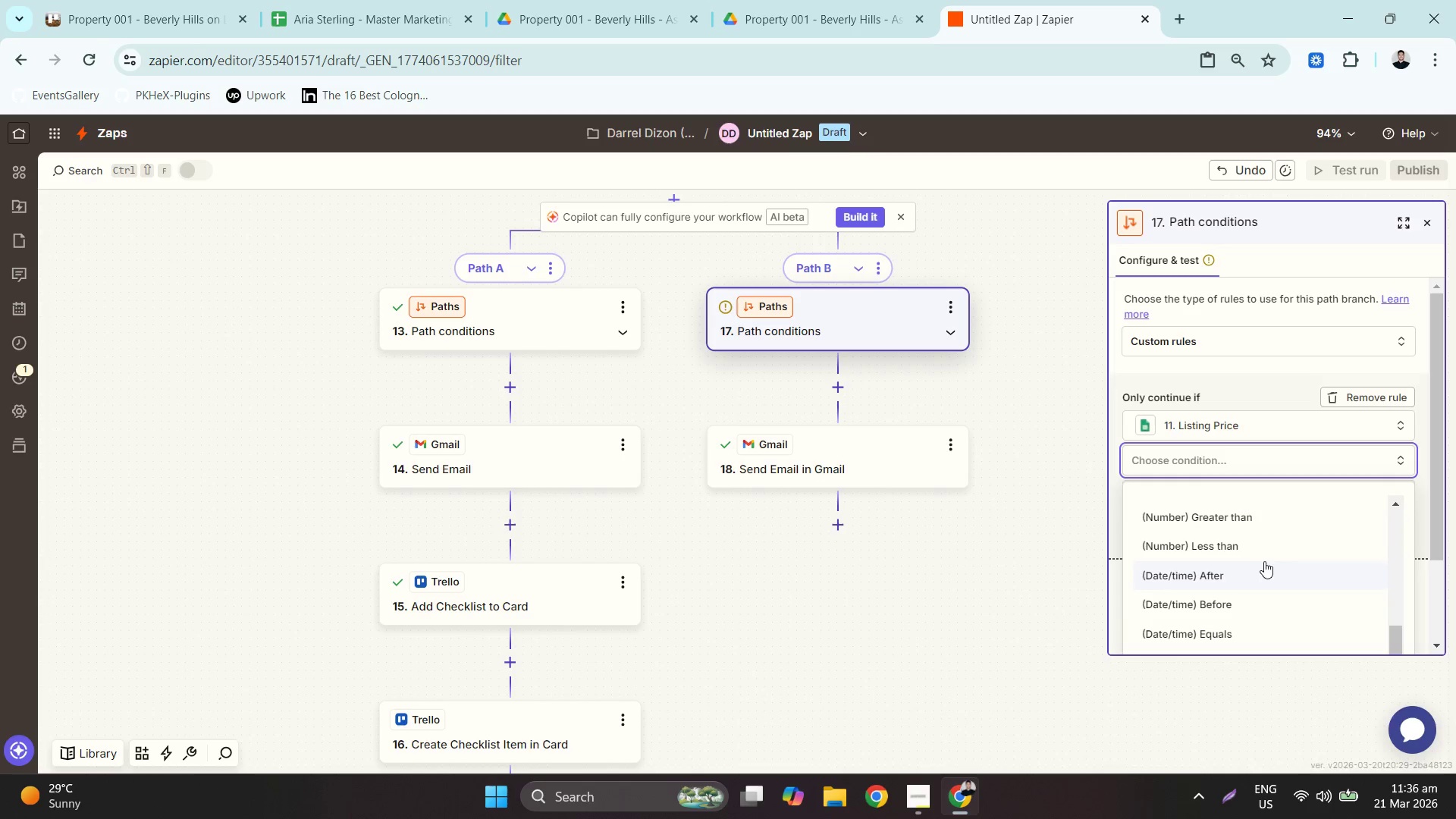 
left_click([1261, 556])
 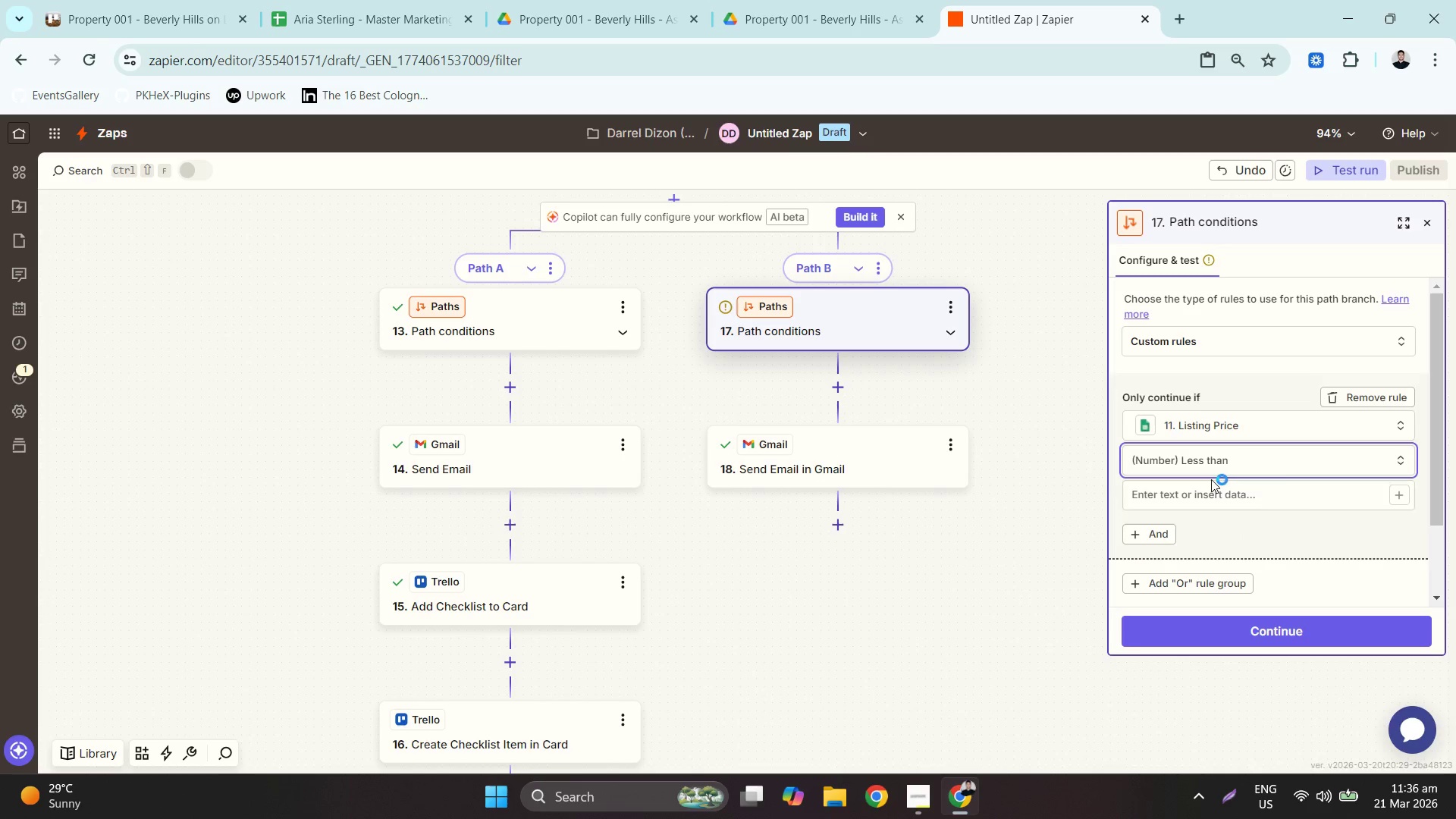 
left_click([1217, 495])
 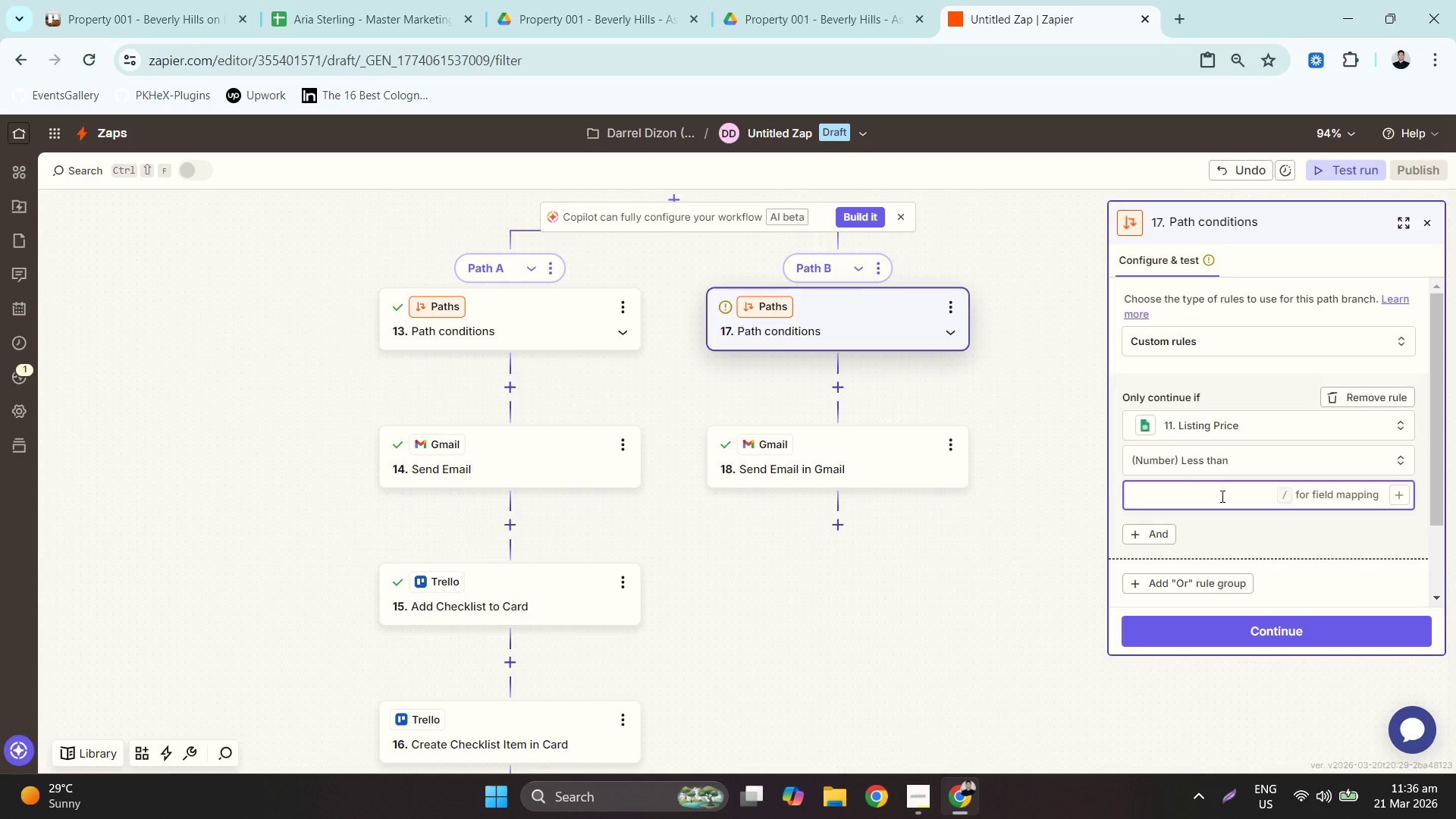 
key(Numpad2)
 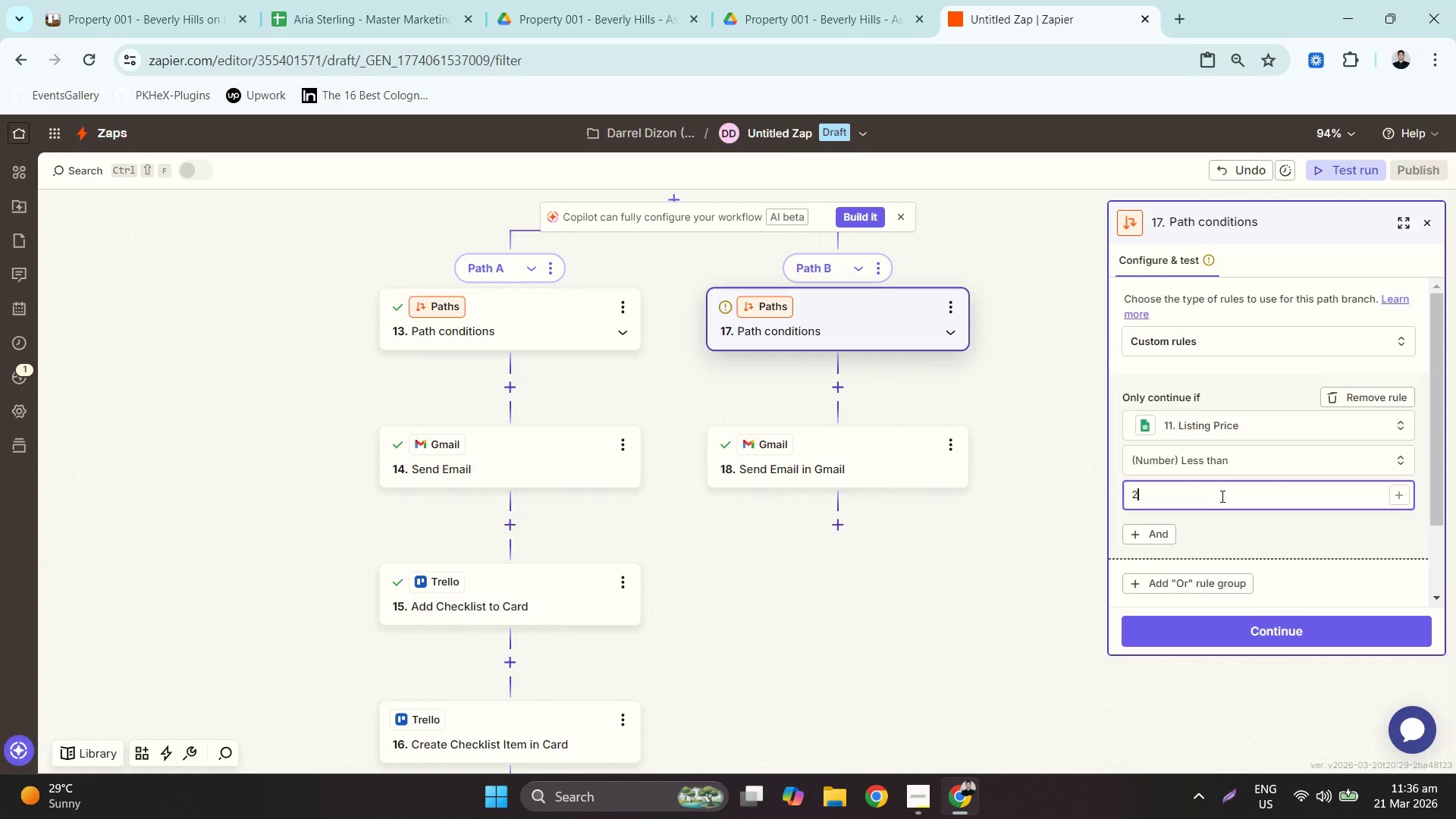 
key(Numpad0)
 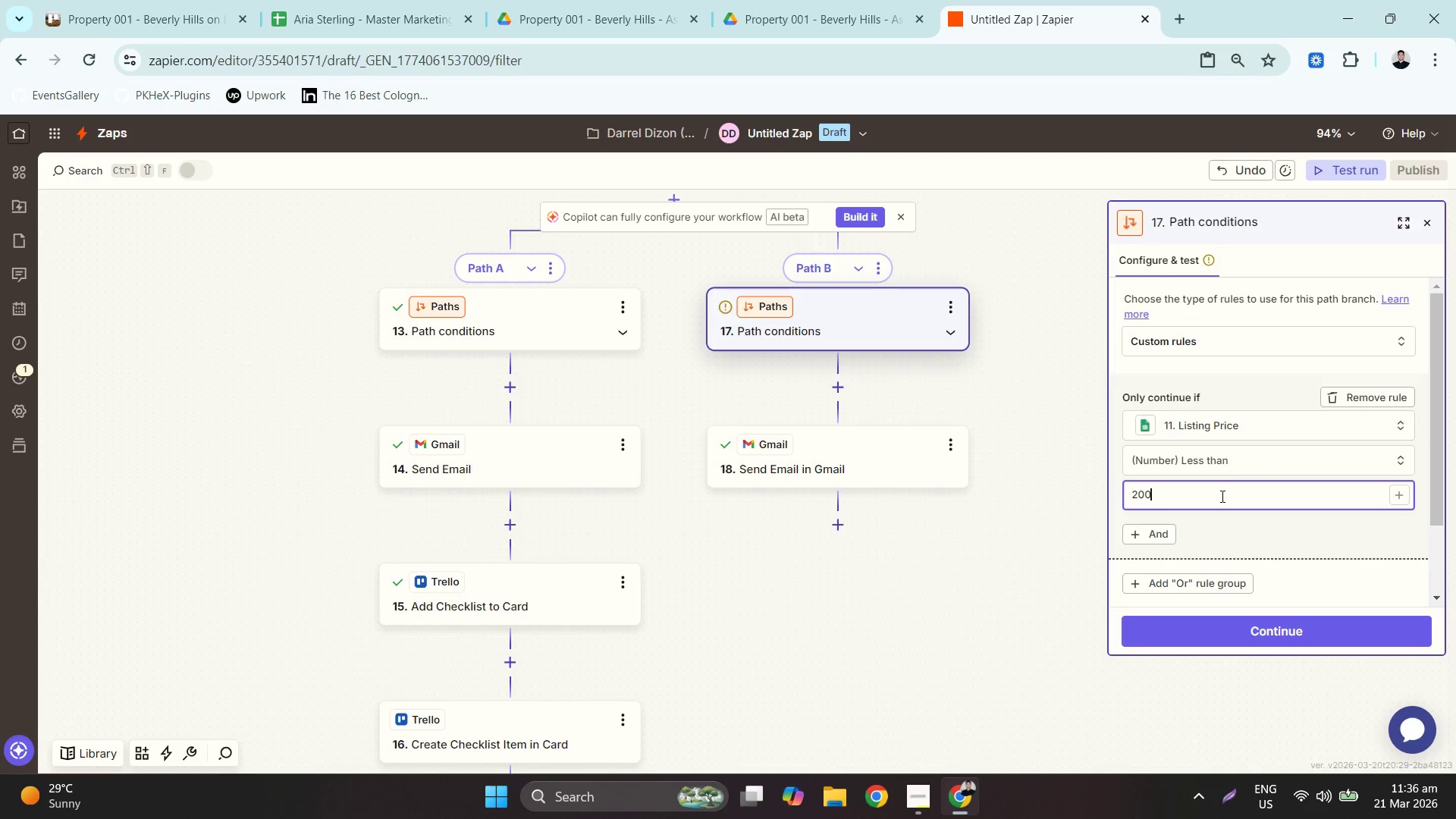 
key(Numpad0)
 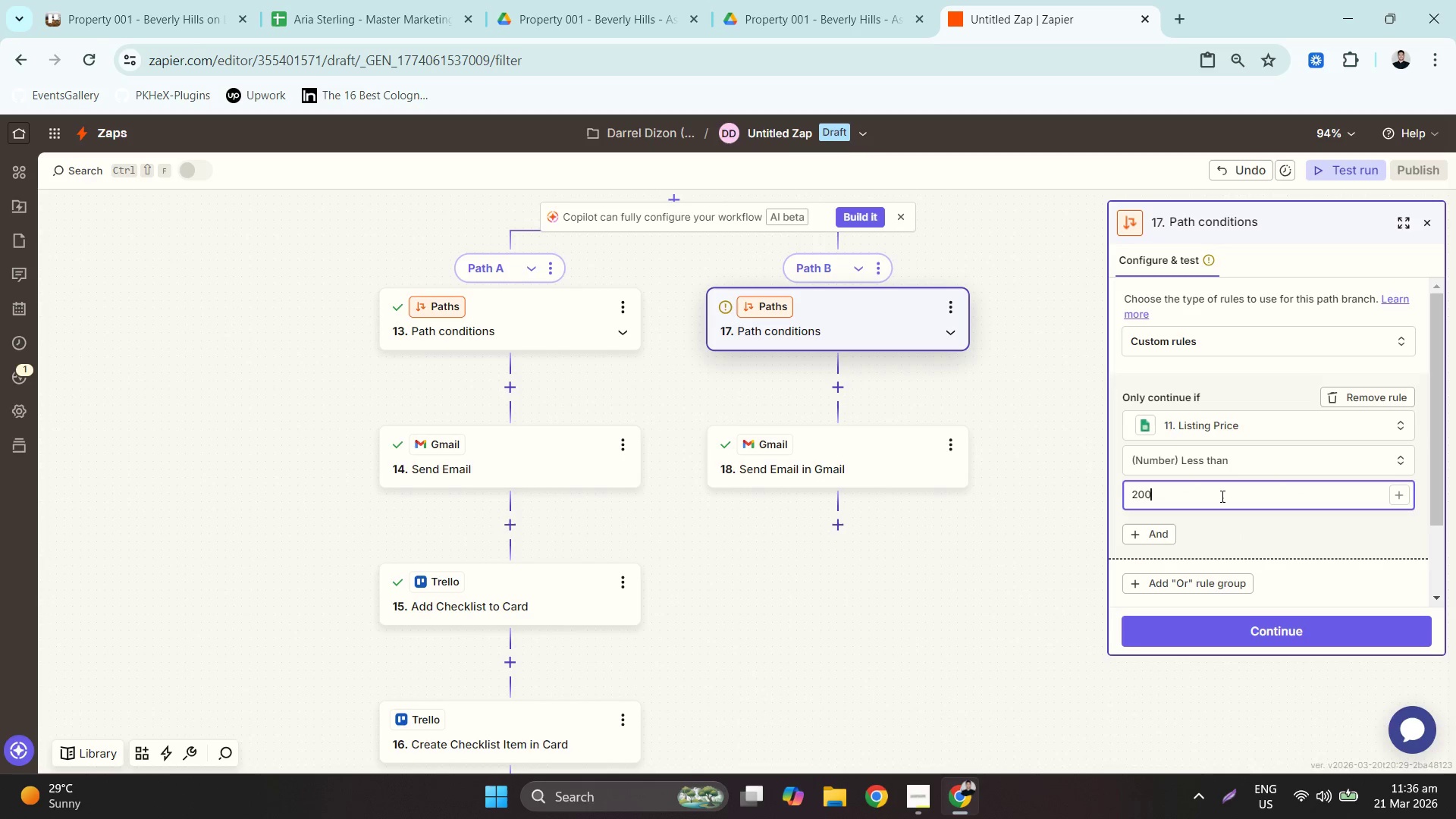 
key(Numpad0)
 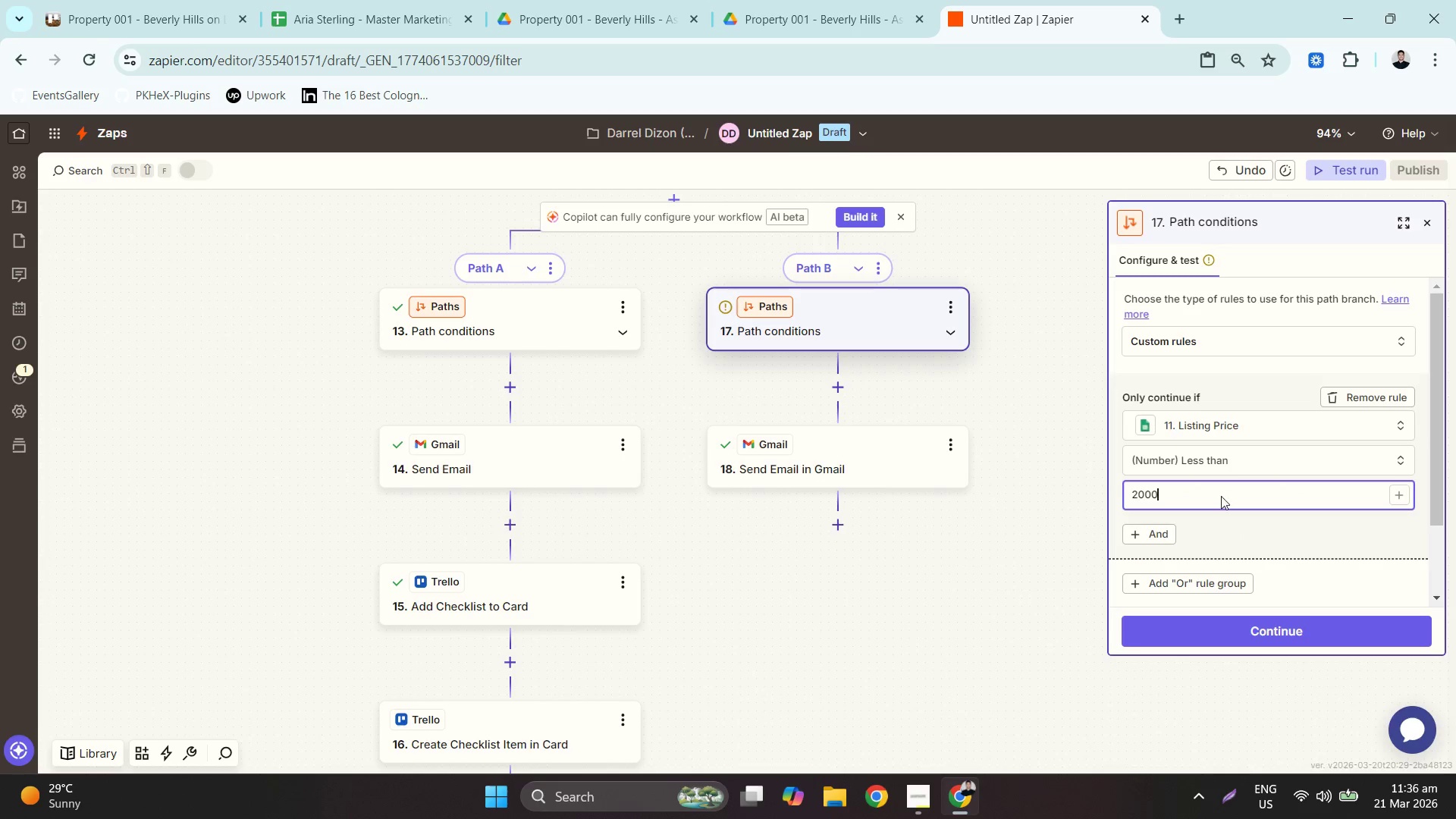 
key(Numpad0)
 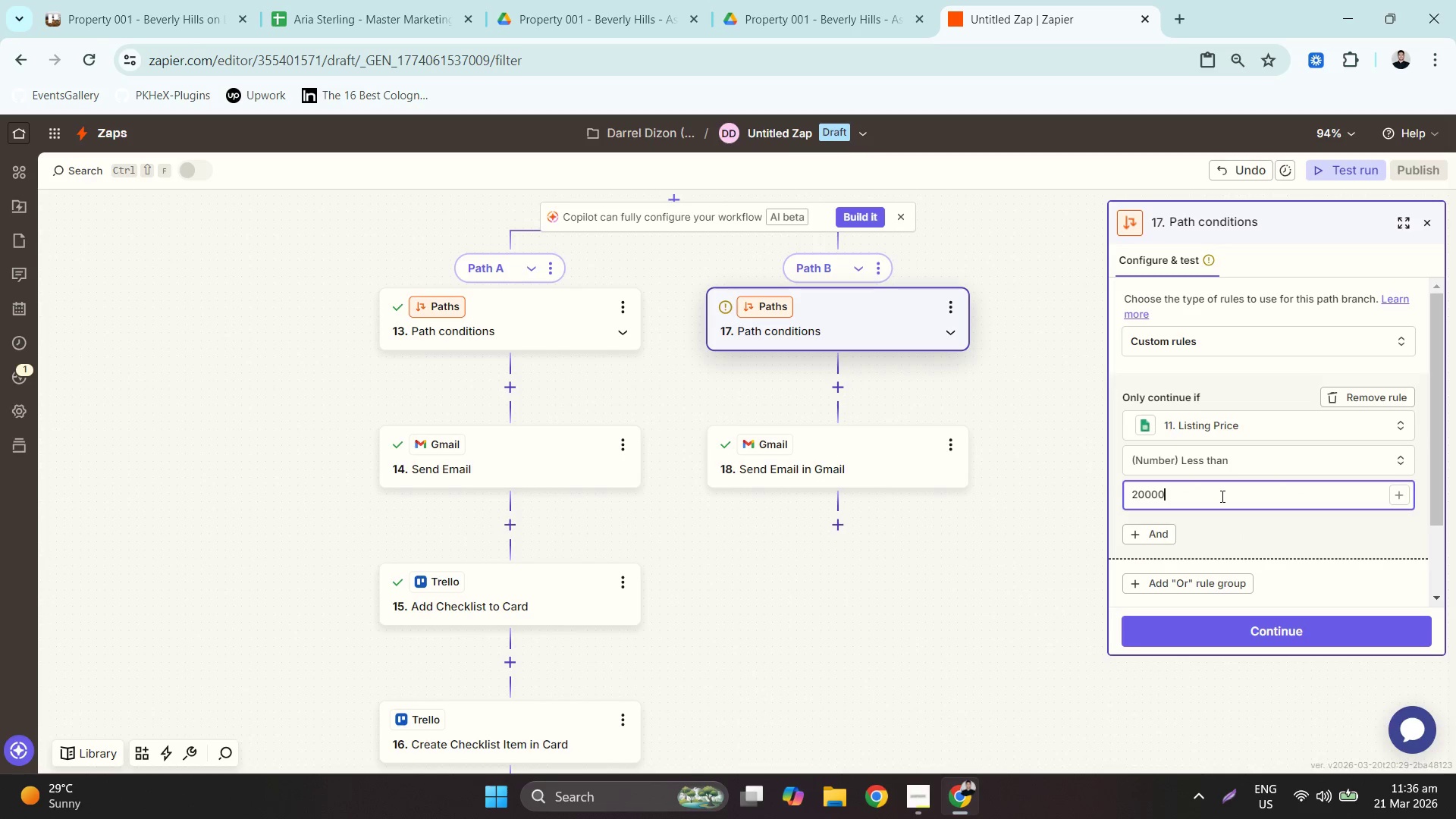 
key(Numpad0)
 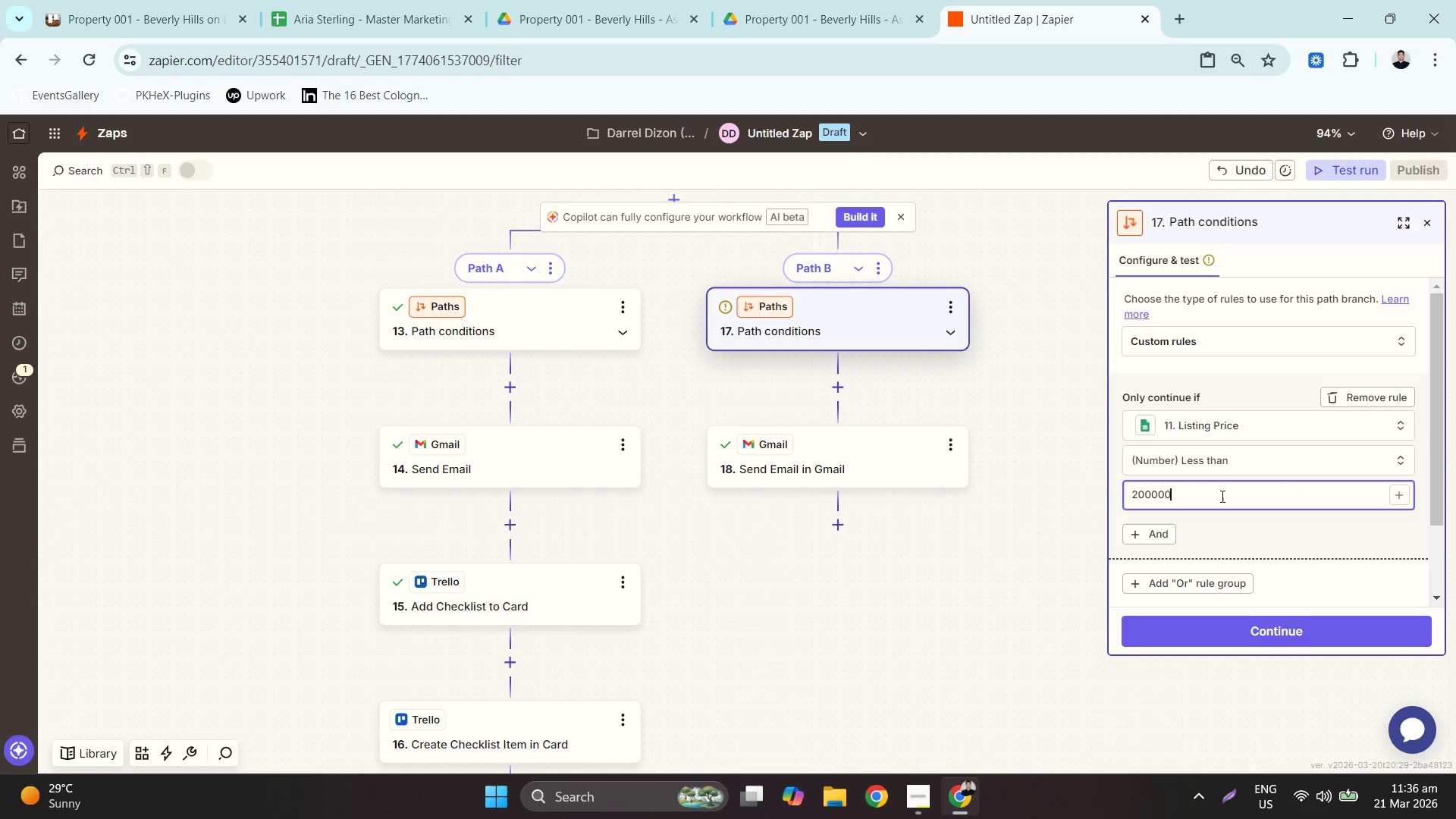 
key(Numpad0)
 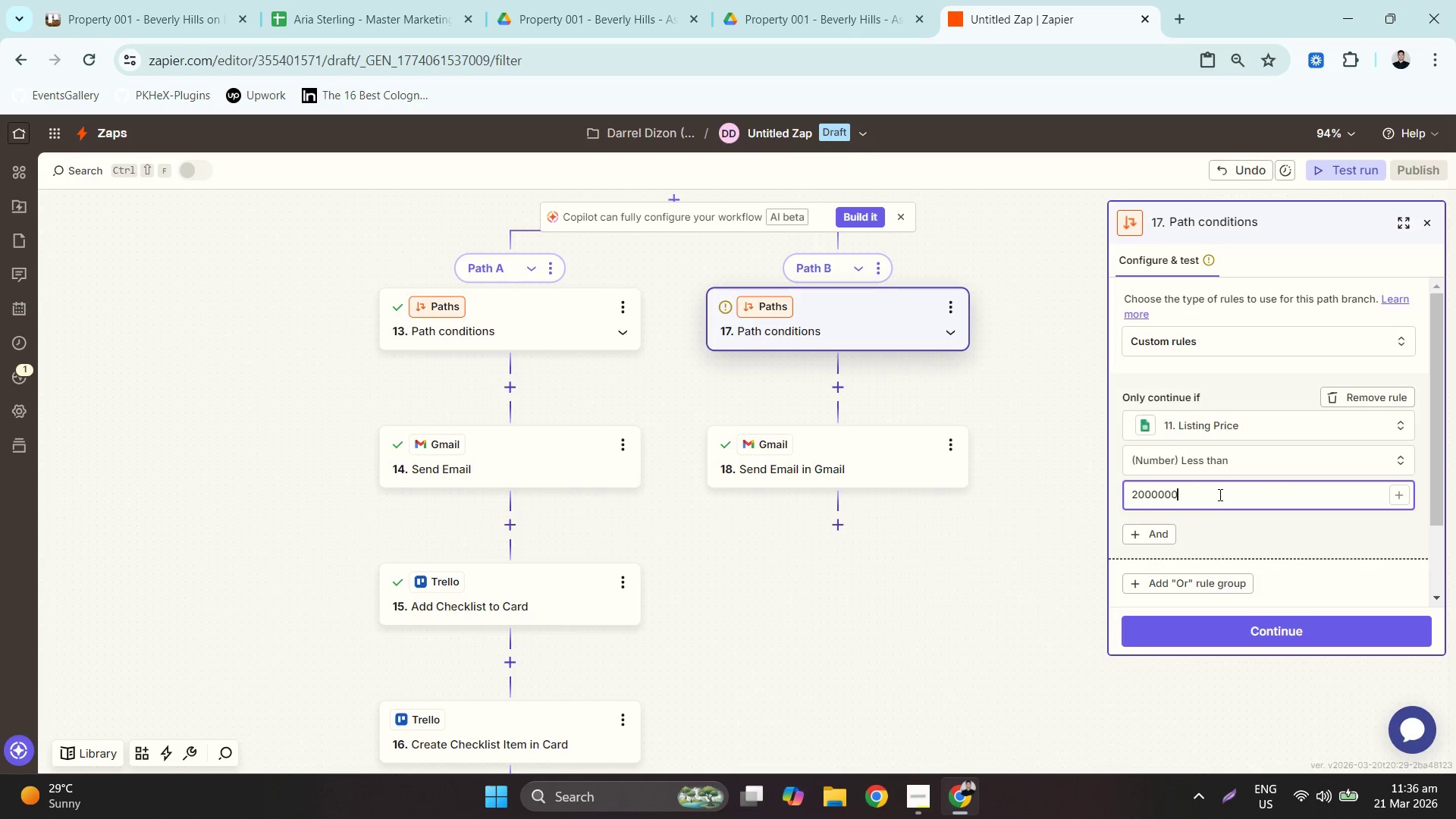 
scroll: coordinate [1219, 494], scroll_direction: down, amount: 1.0
 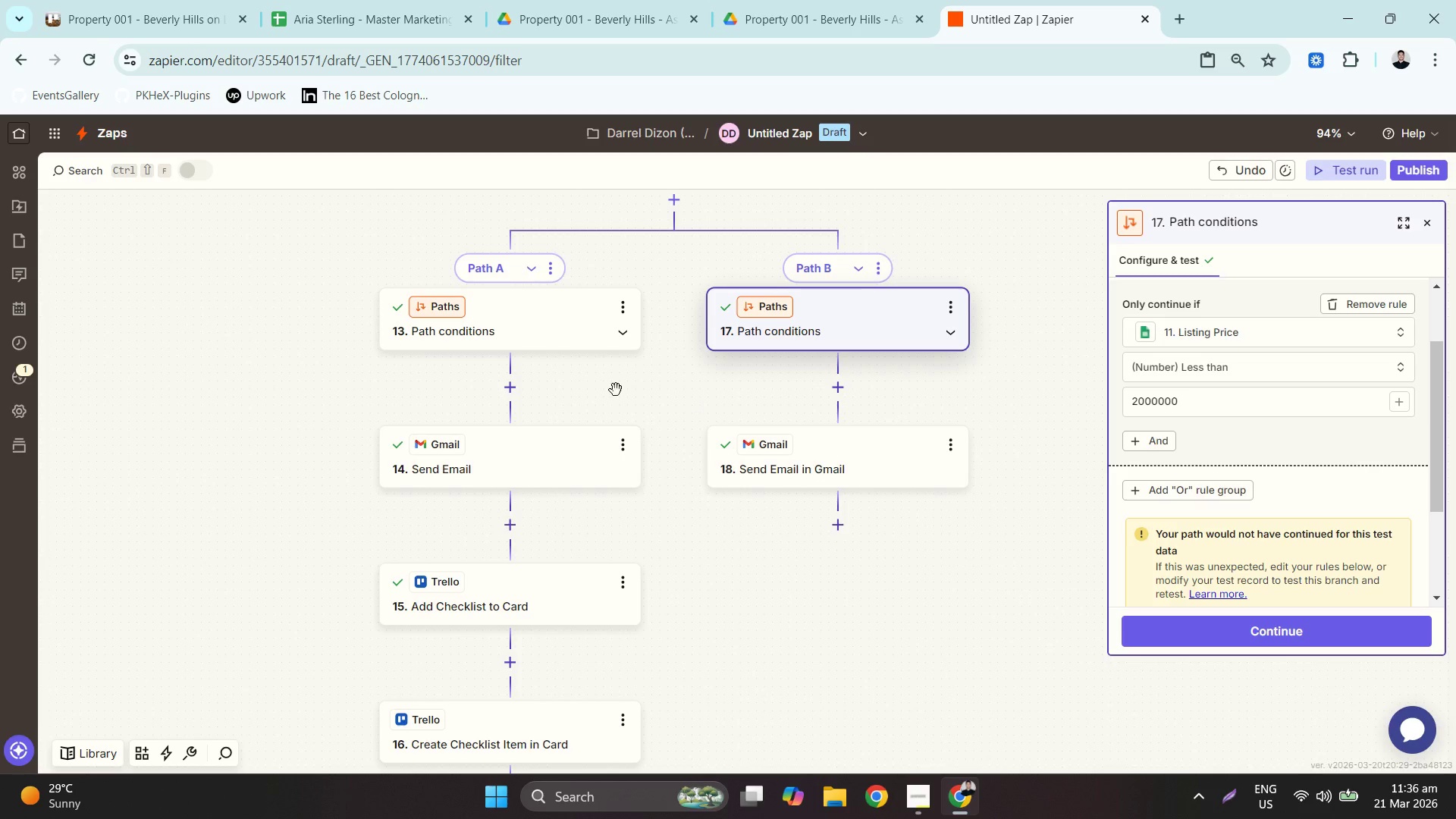 
wait(5.75)
 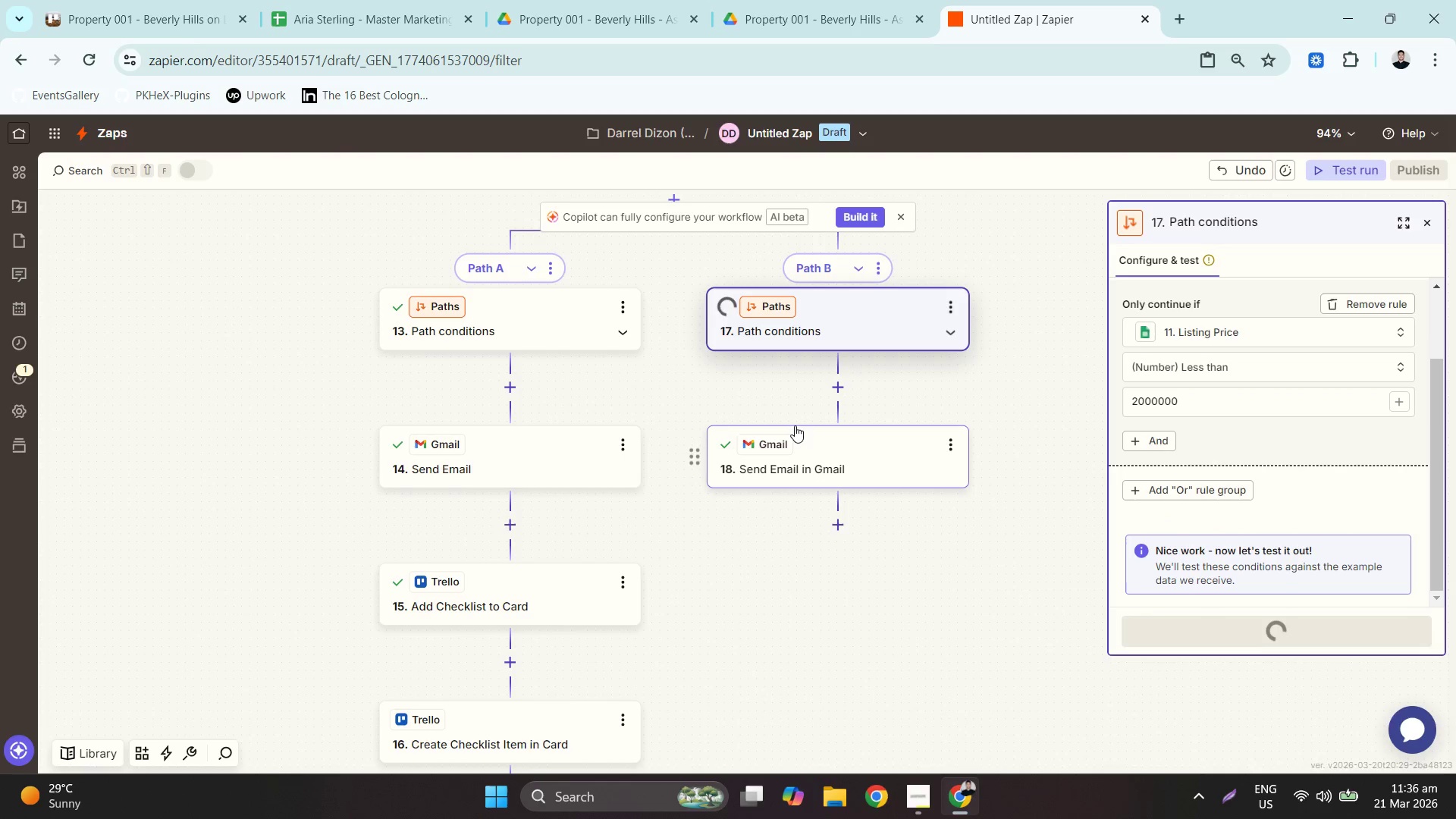 
scroll: coordinate [1220, 507], scroll_direction: down, amount: 4.0
 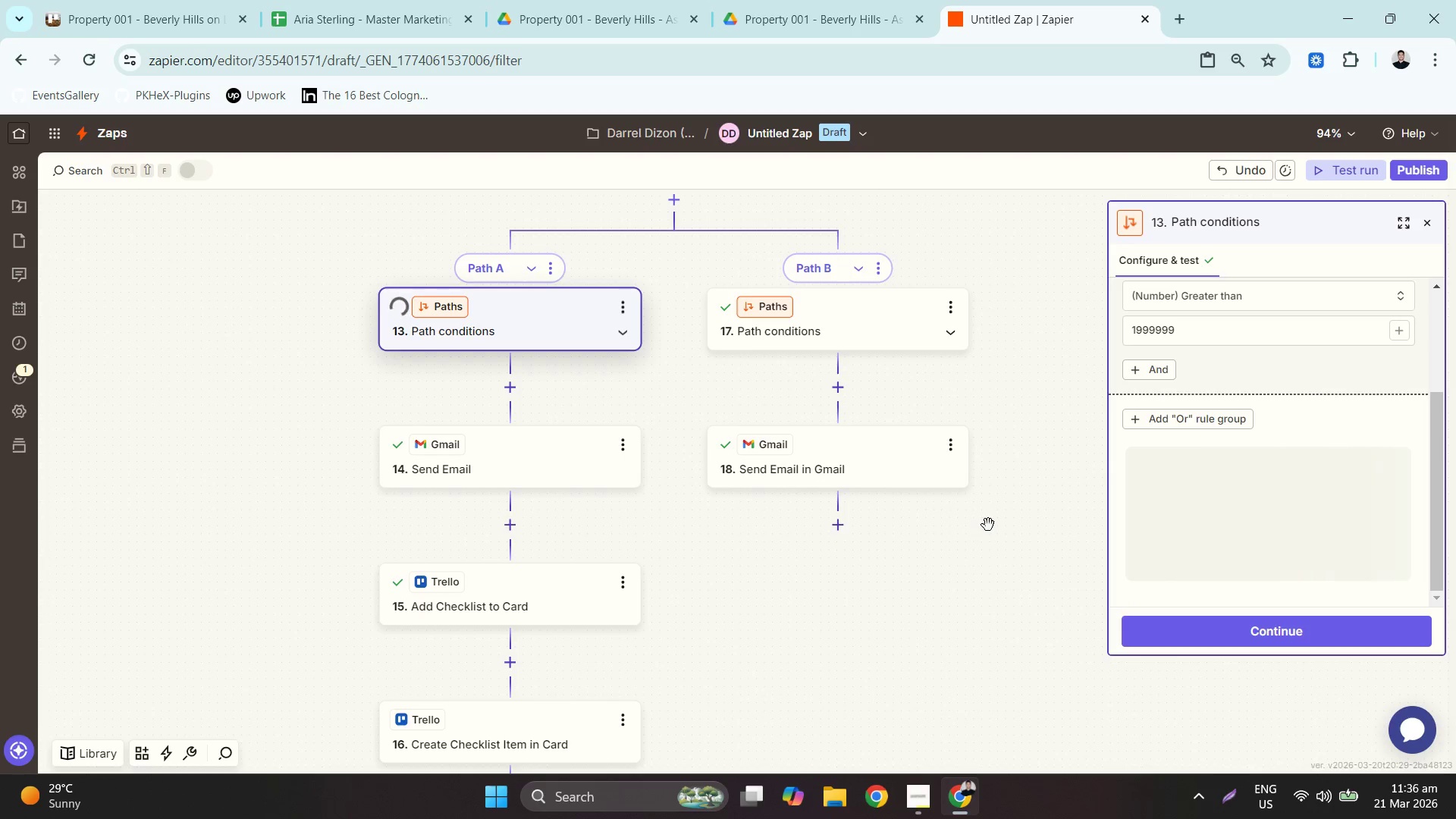 
scroll: coordinate [956, 566], scroll_direction: up, amount: 9.0
 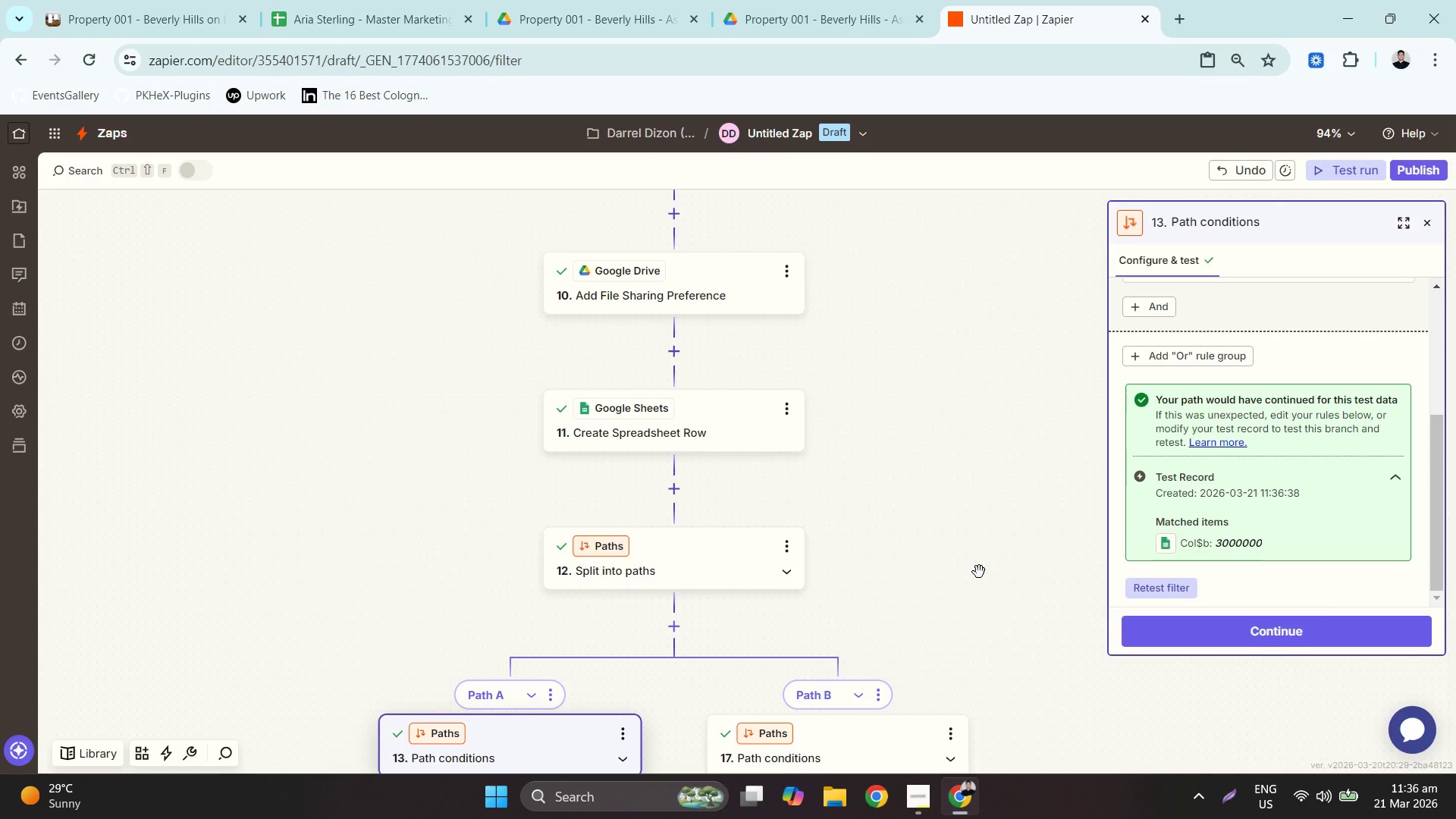 
wait(20.8)
 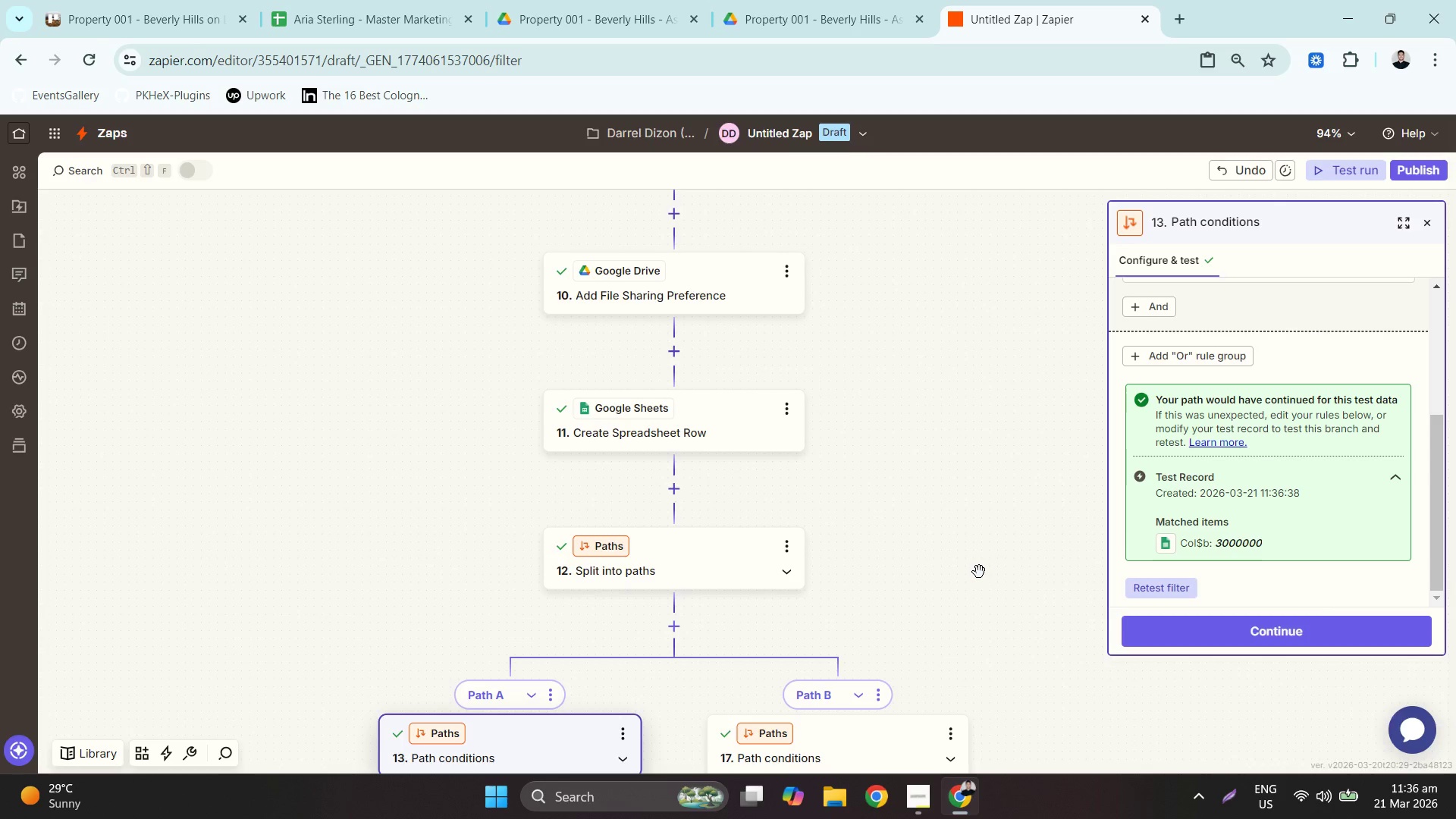 
left_click([921, 812])